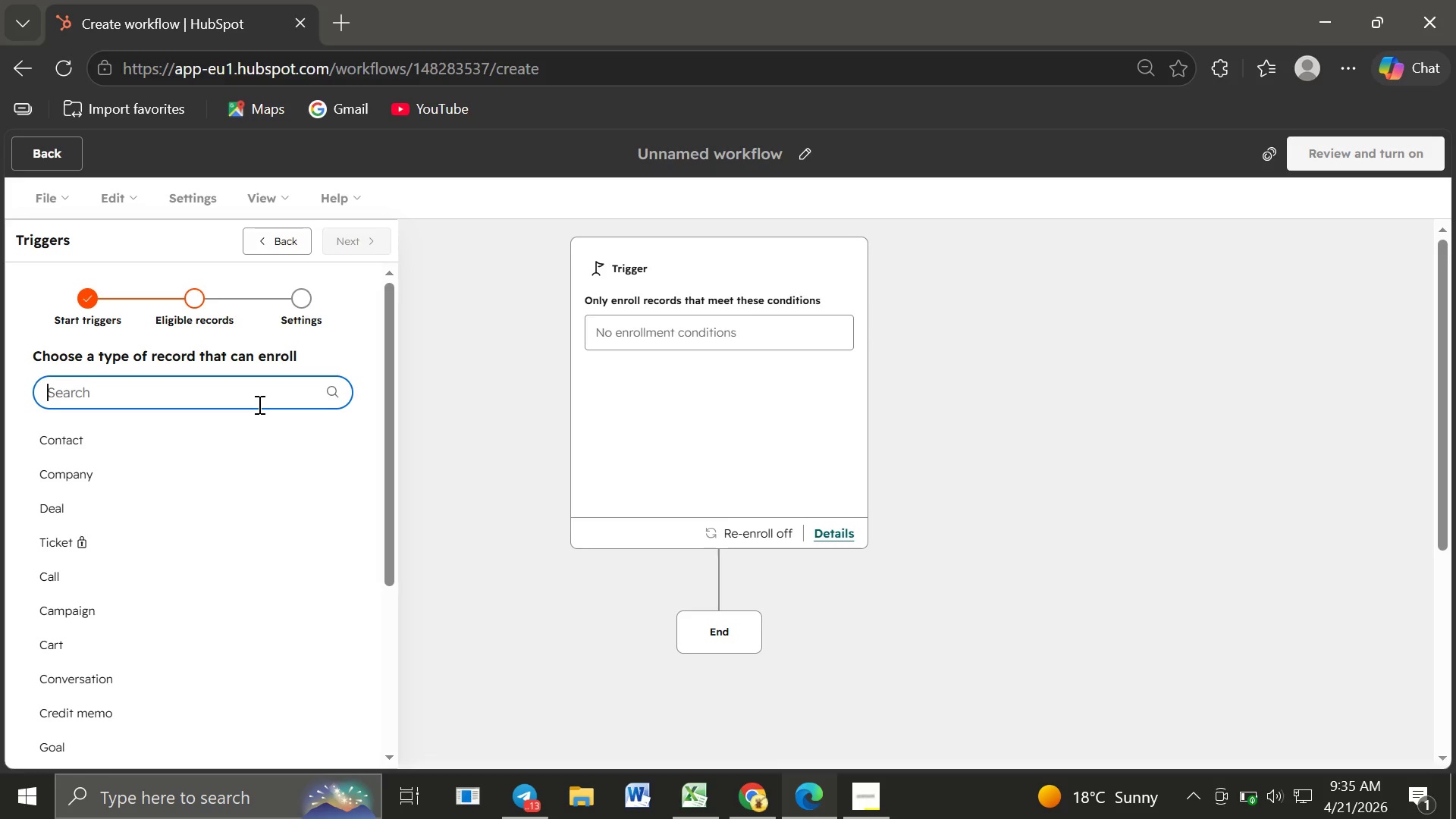 
left_click([61, 152])
 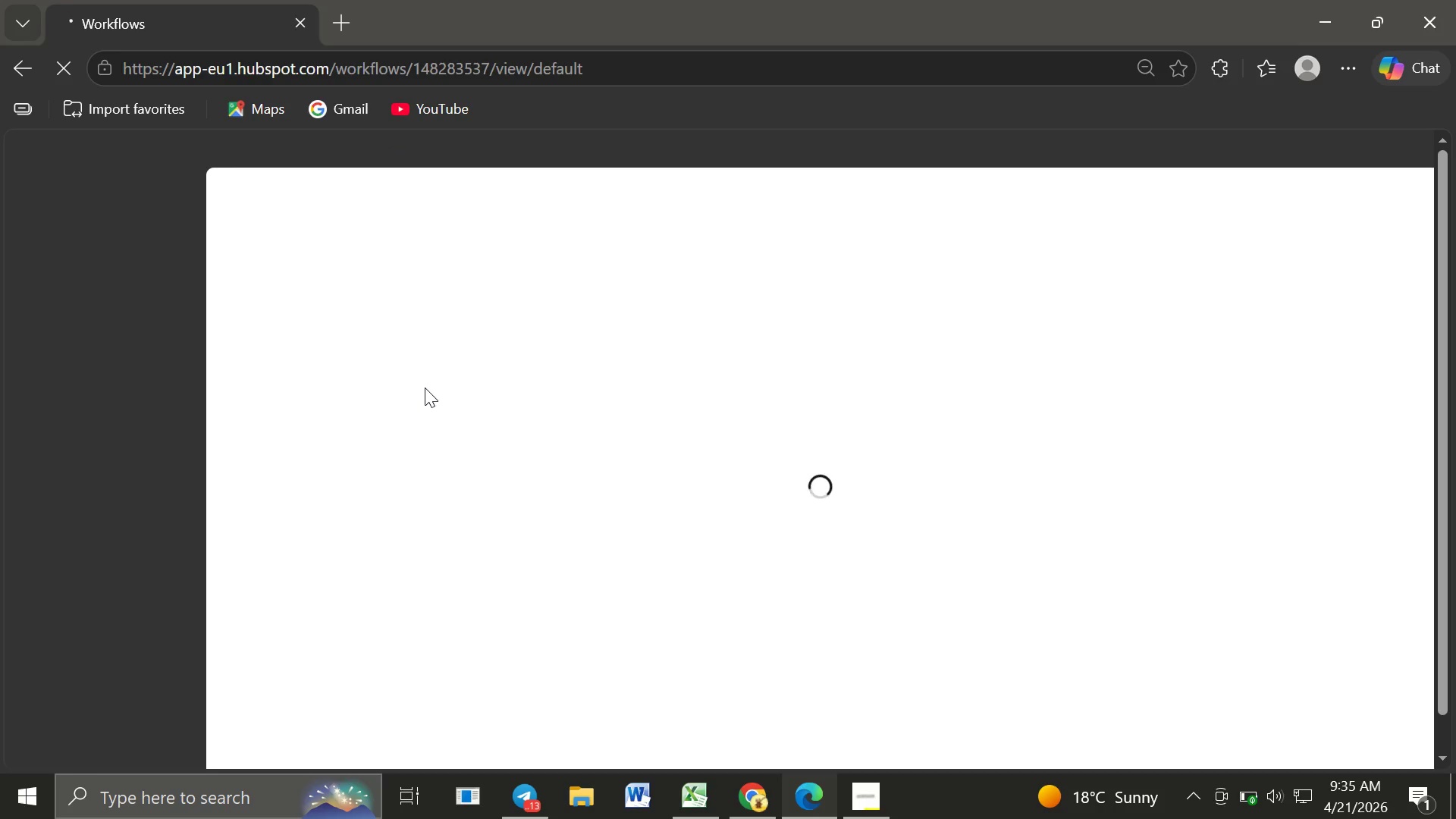 
wait(8.56)
 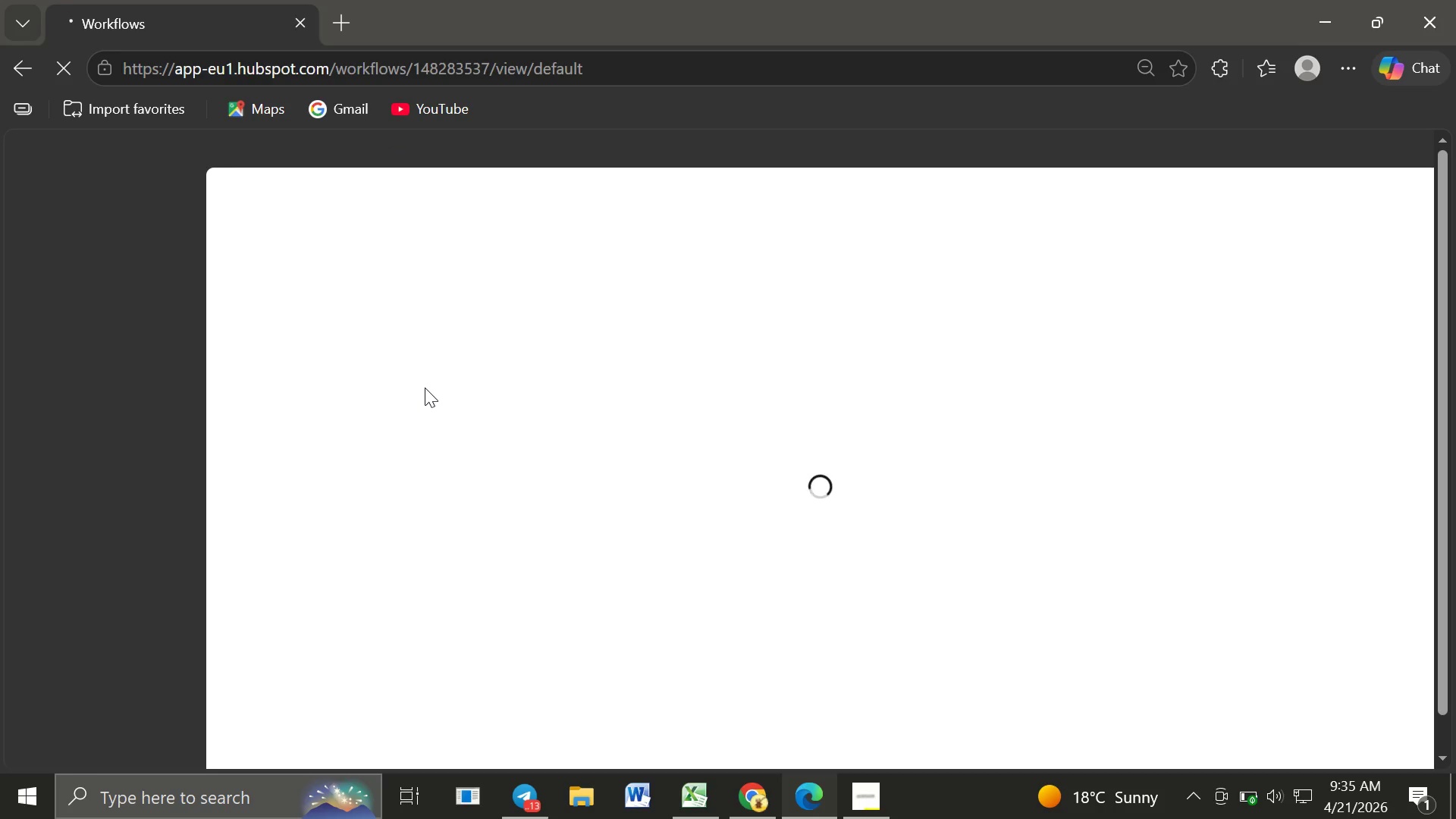 
left_click([1345, 203])
 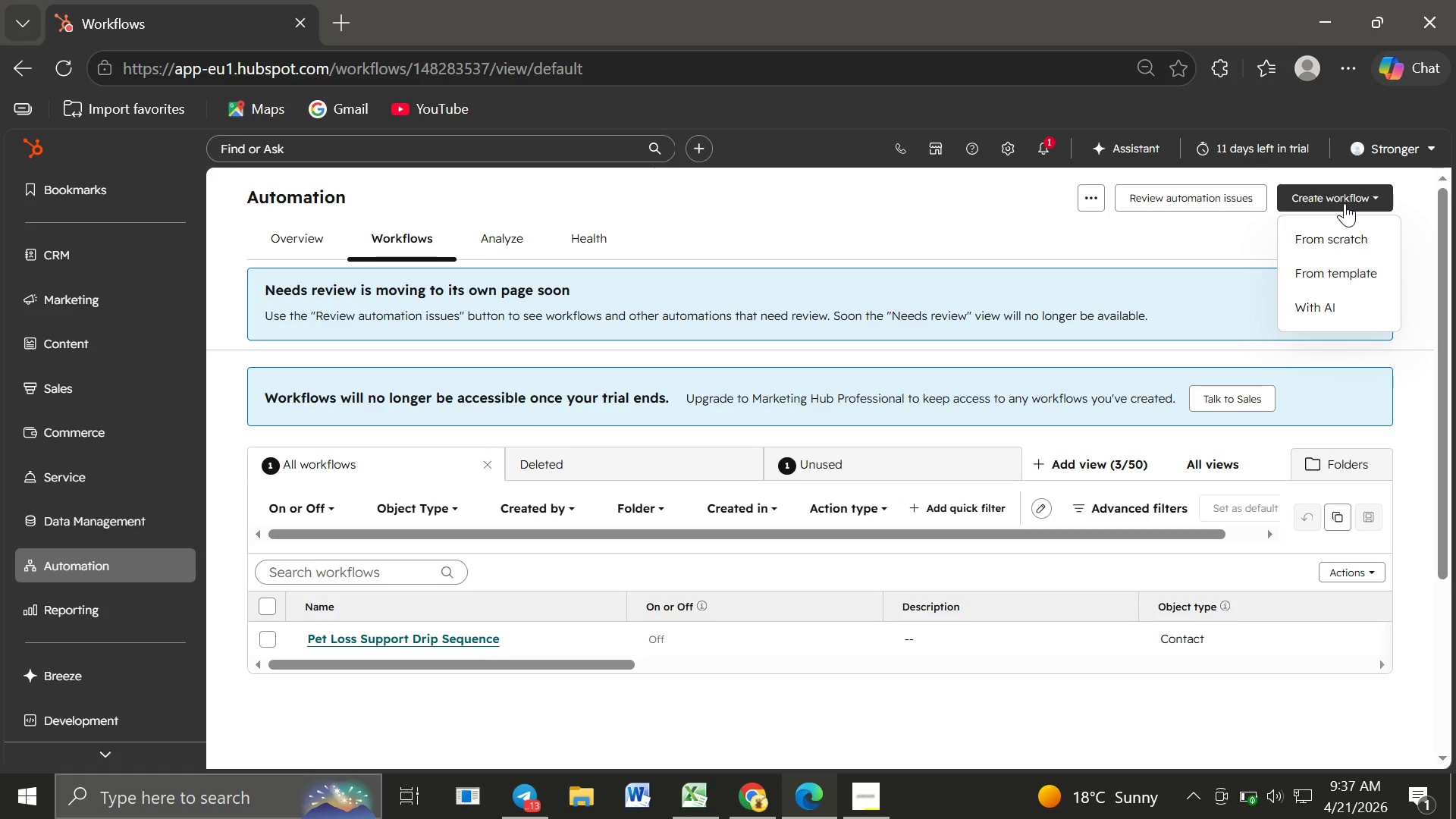 
wait(74.39)
 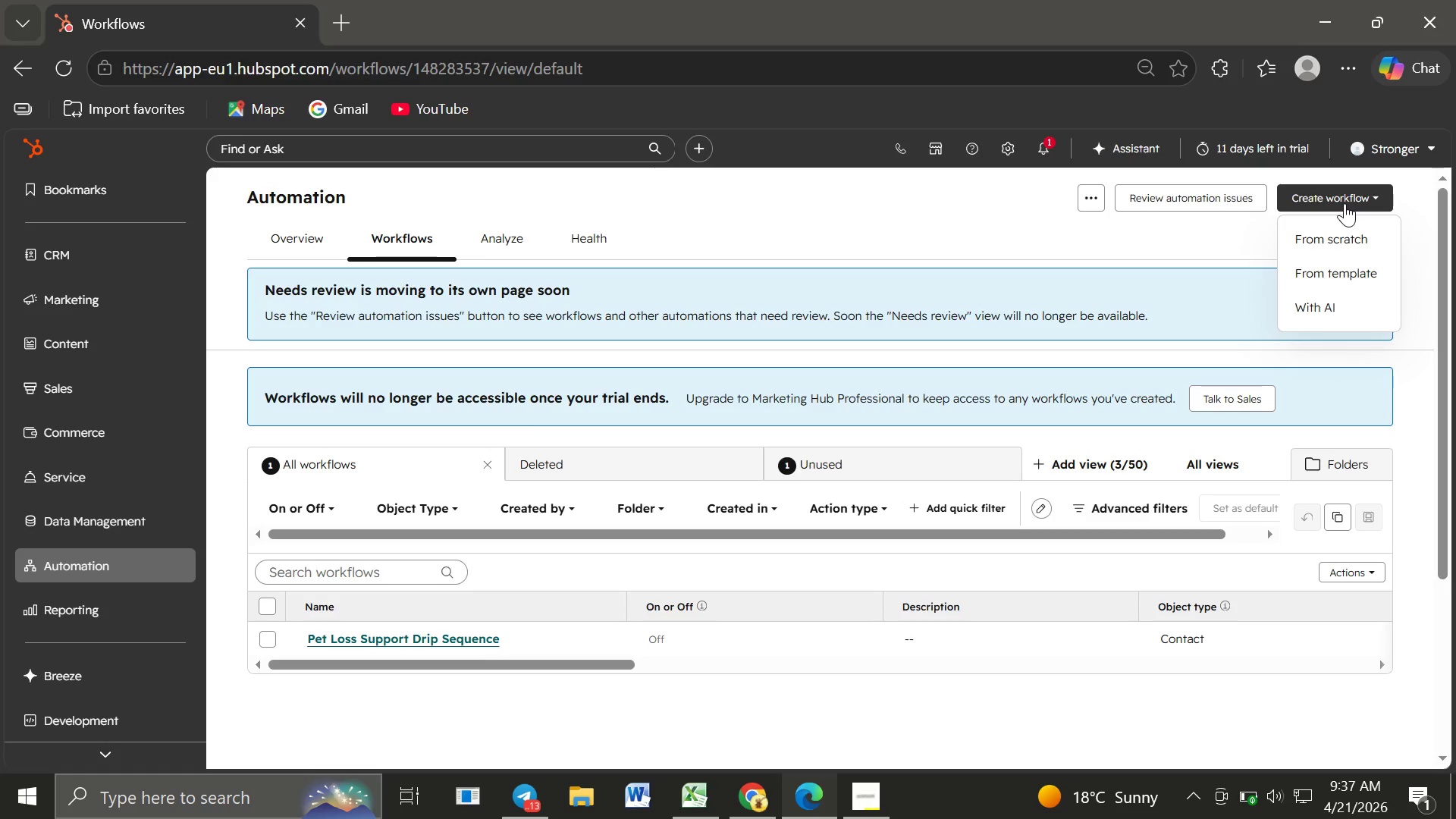 
left_click([1341, 236])
 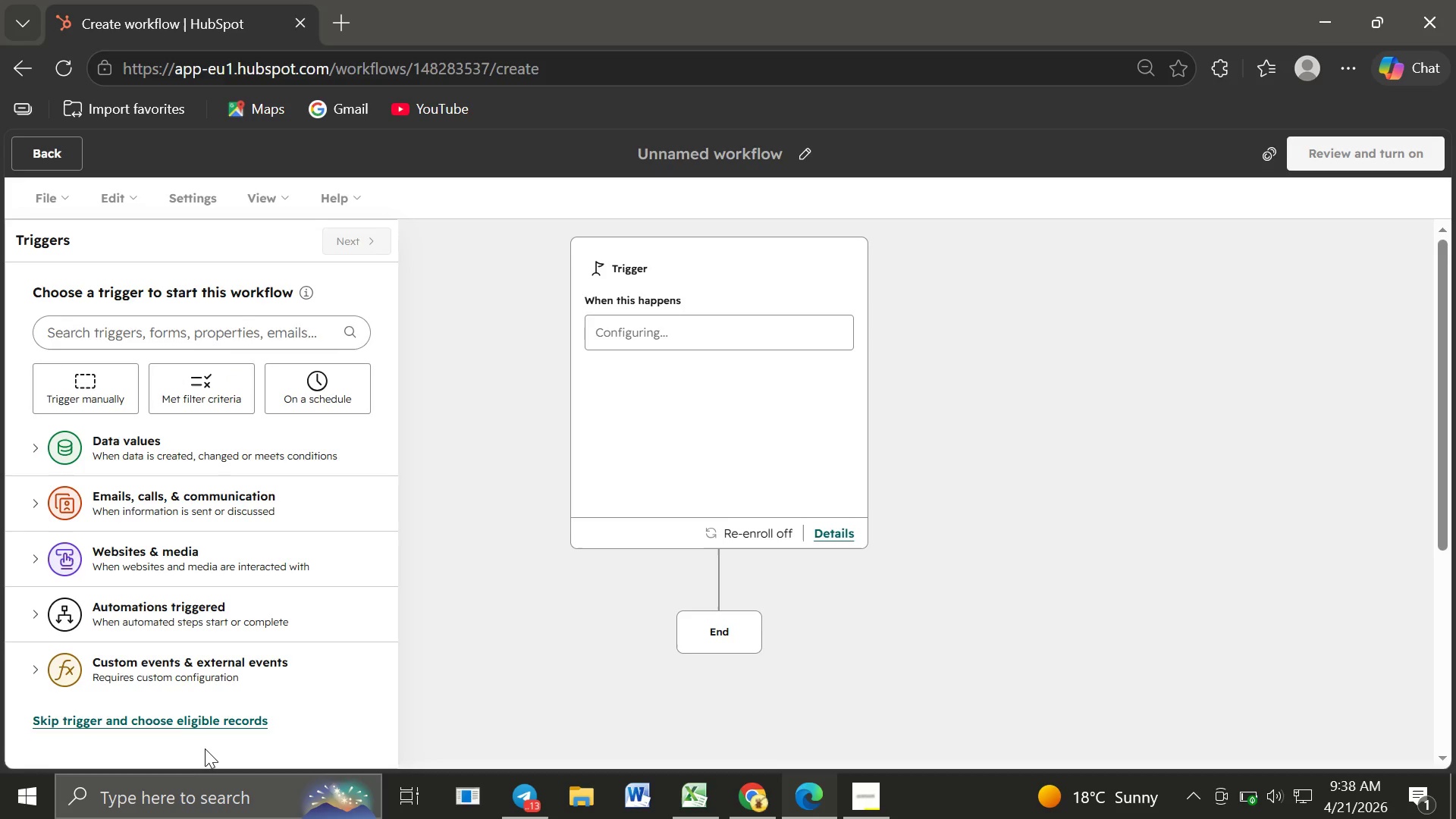 
wait(76.69)
 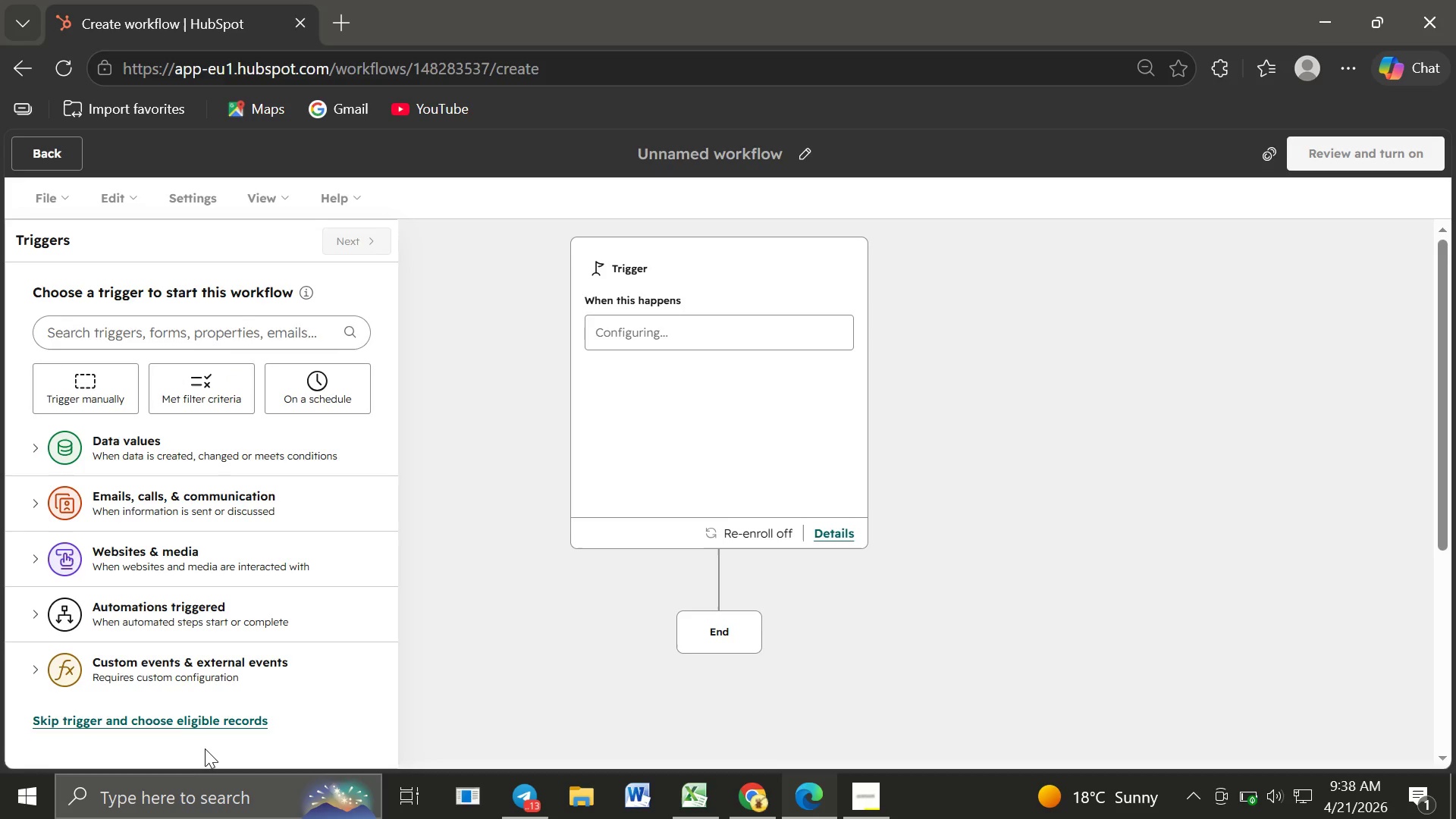 
left_click([142, 335])
 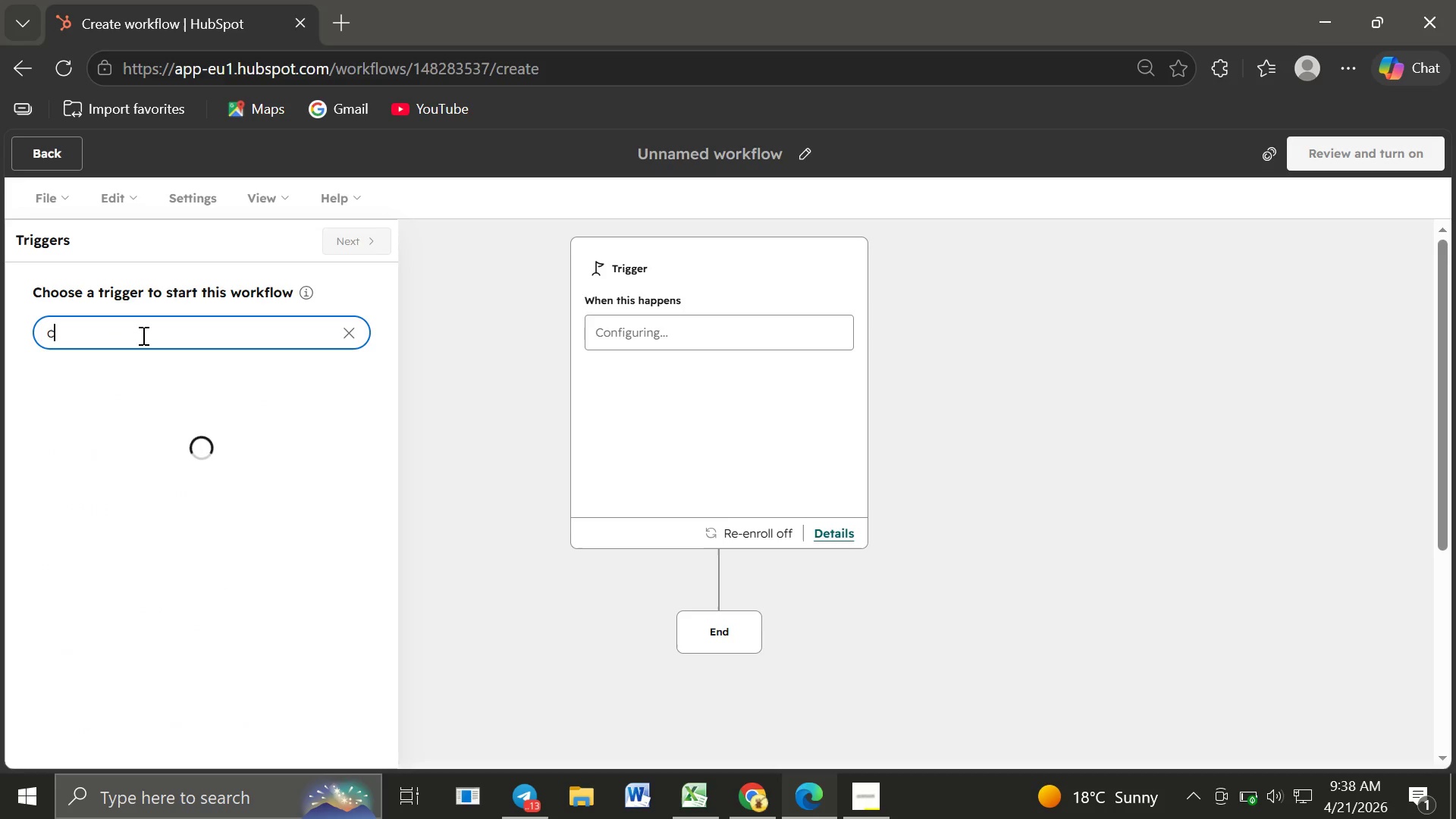 
type(ci)
key(Backspace)
type(on)
 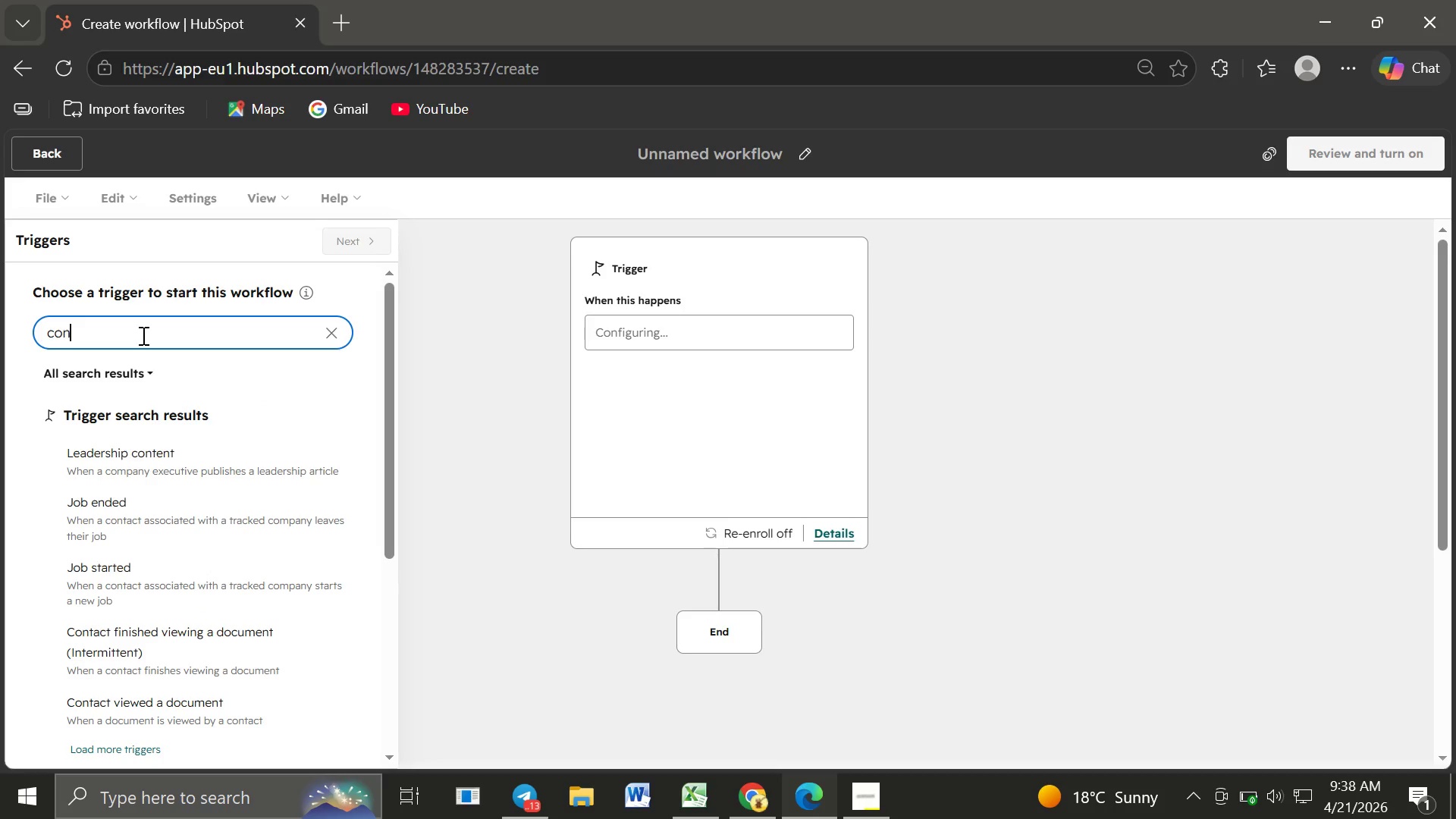 
wait(8.08)
 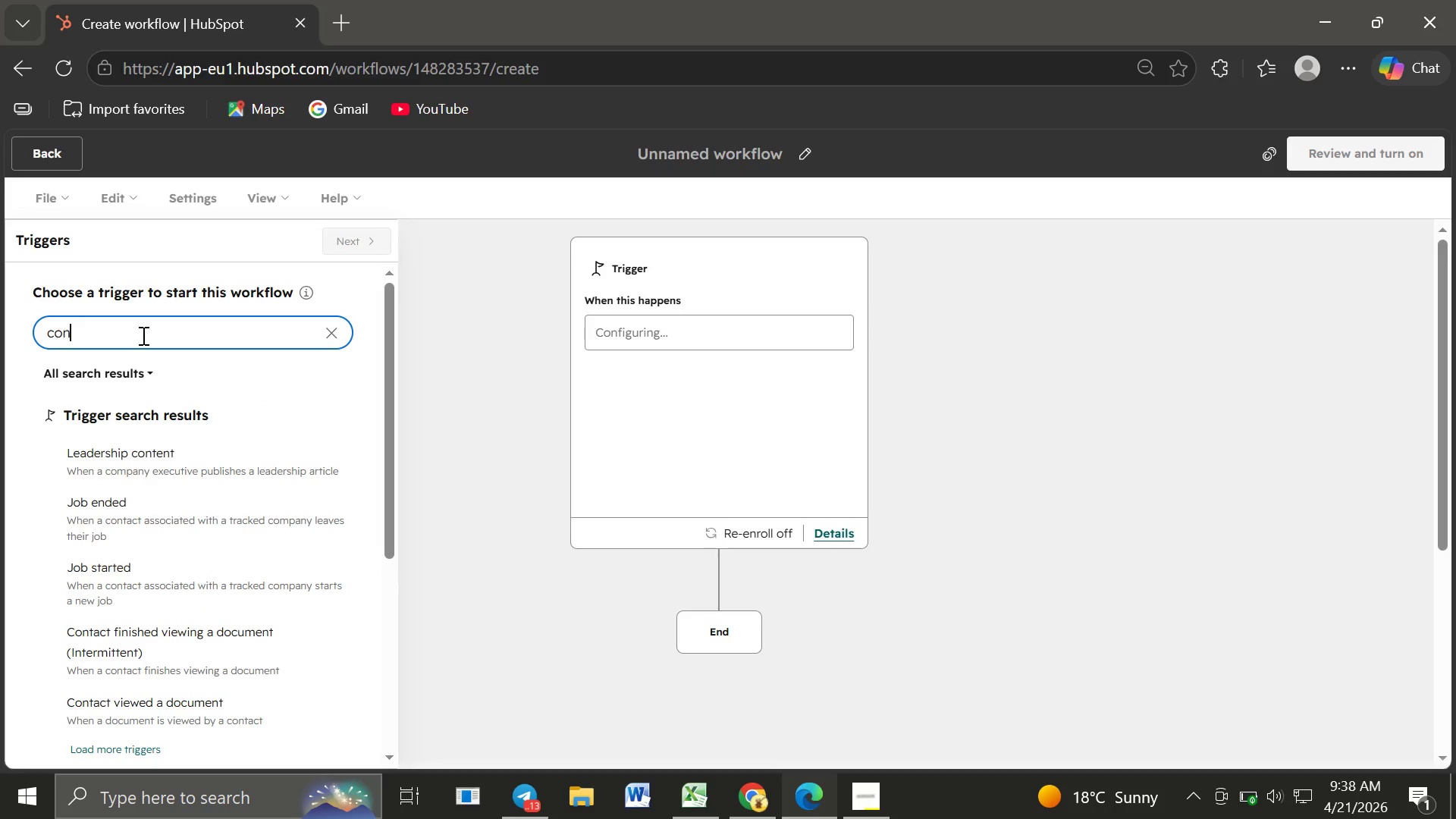 
key(Backspace)
 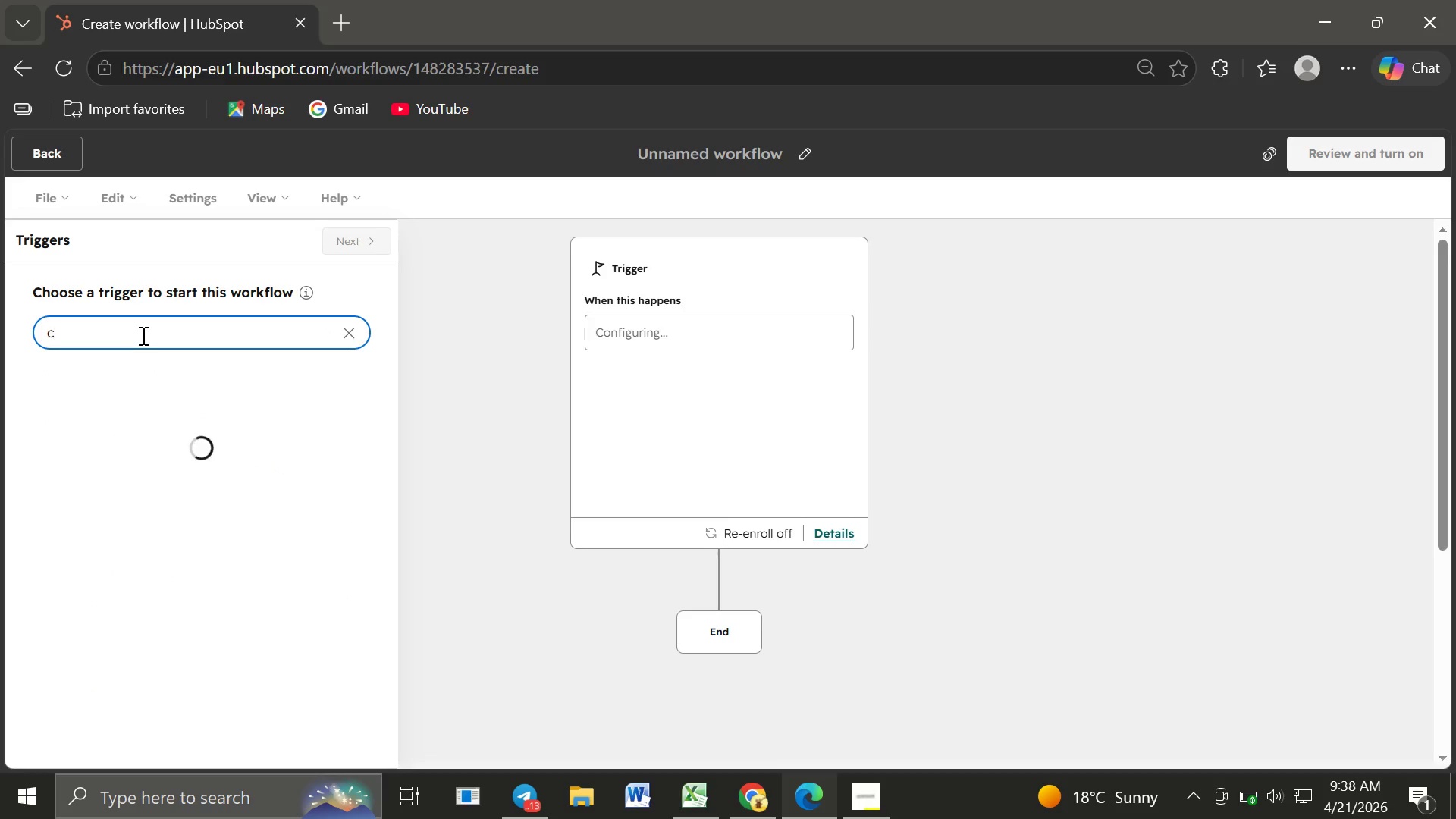 
key(Backspace)
 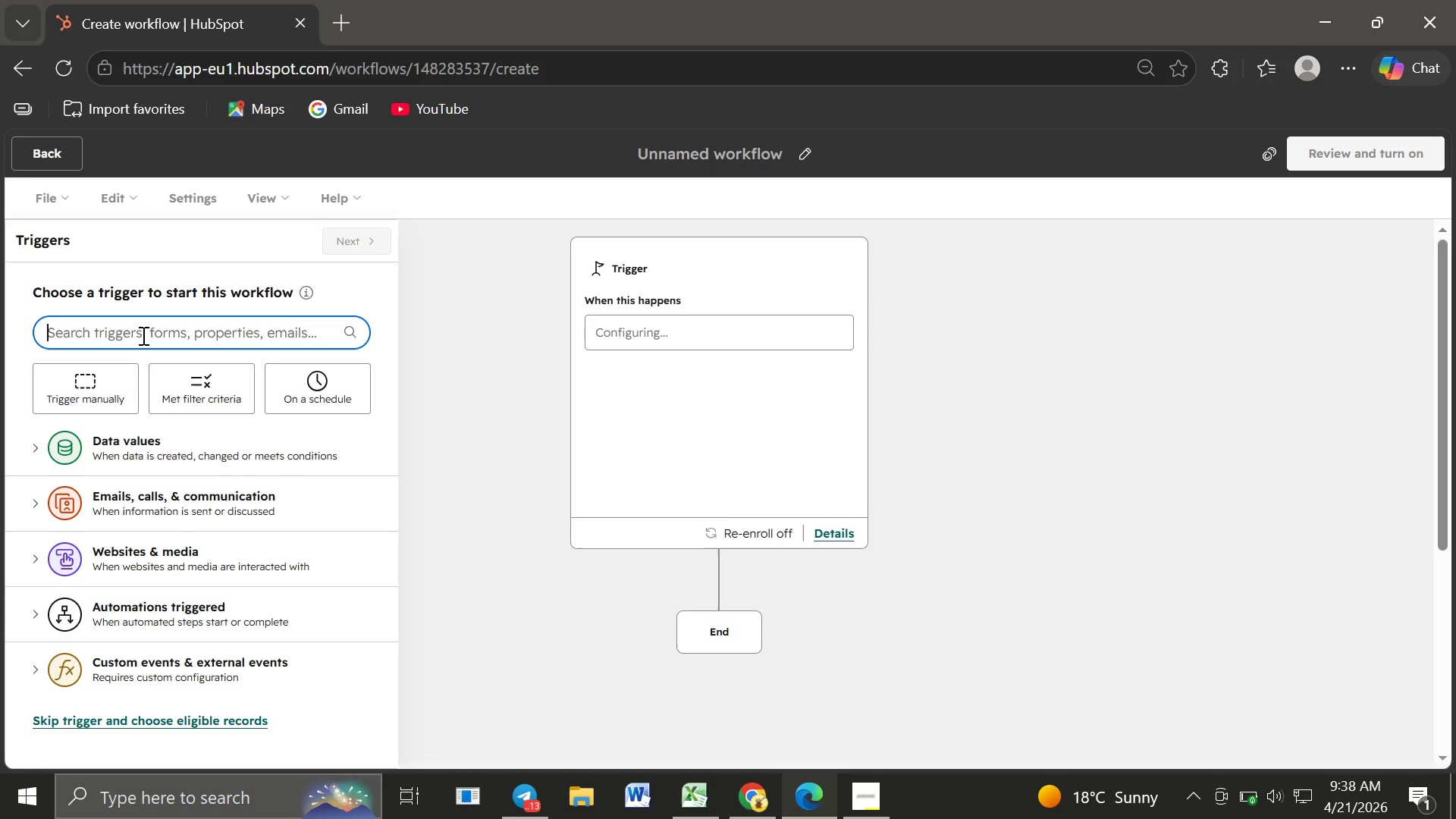 
key(Backspace)
 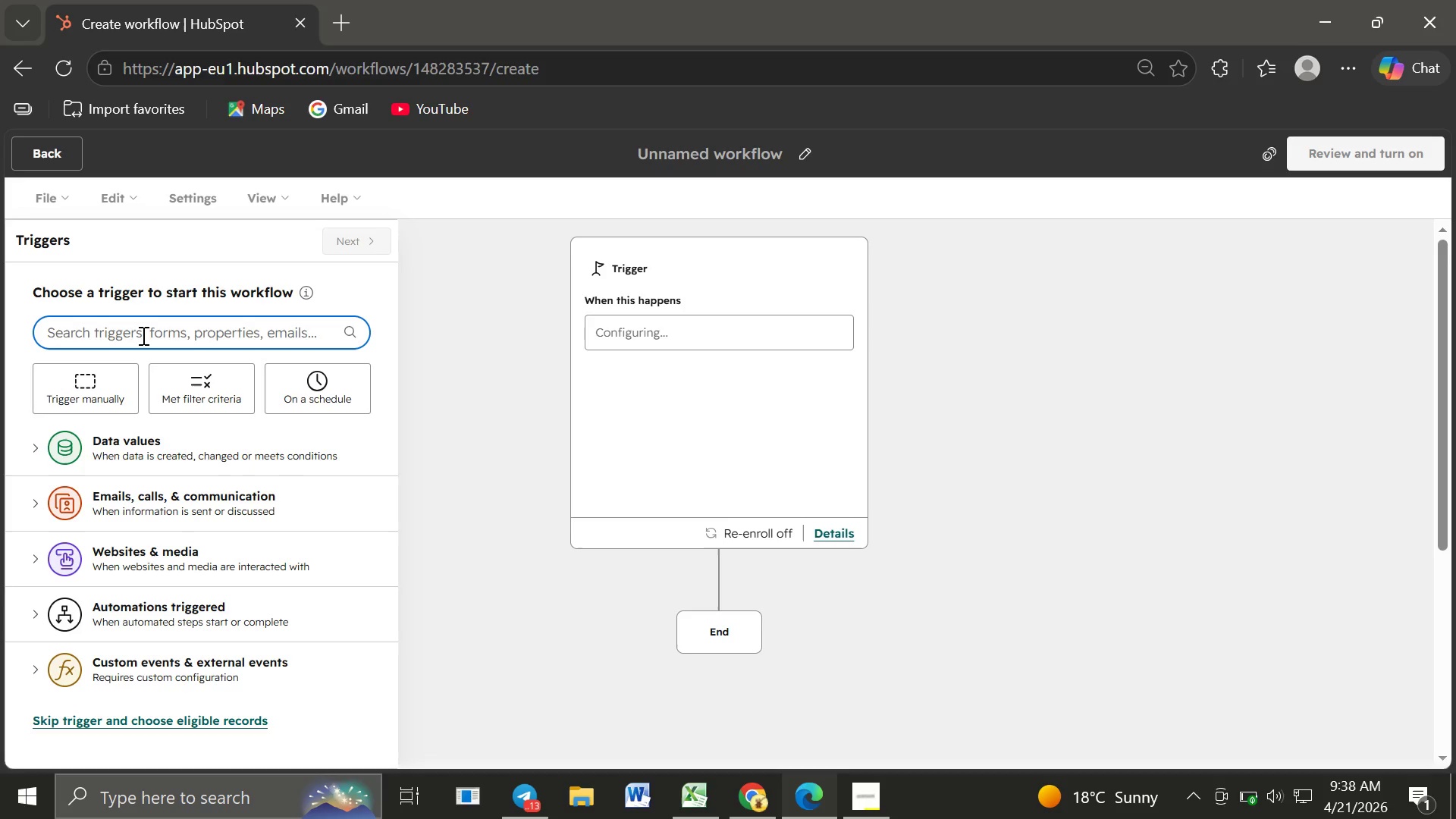 
key(Backspace)
 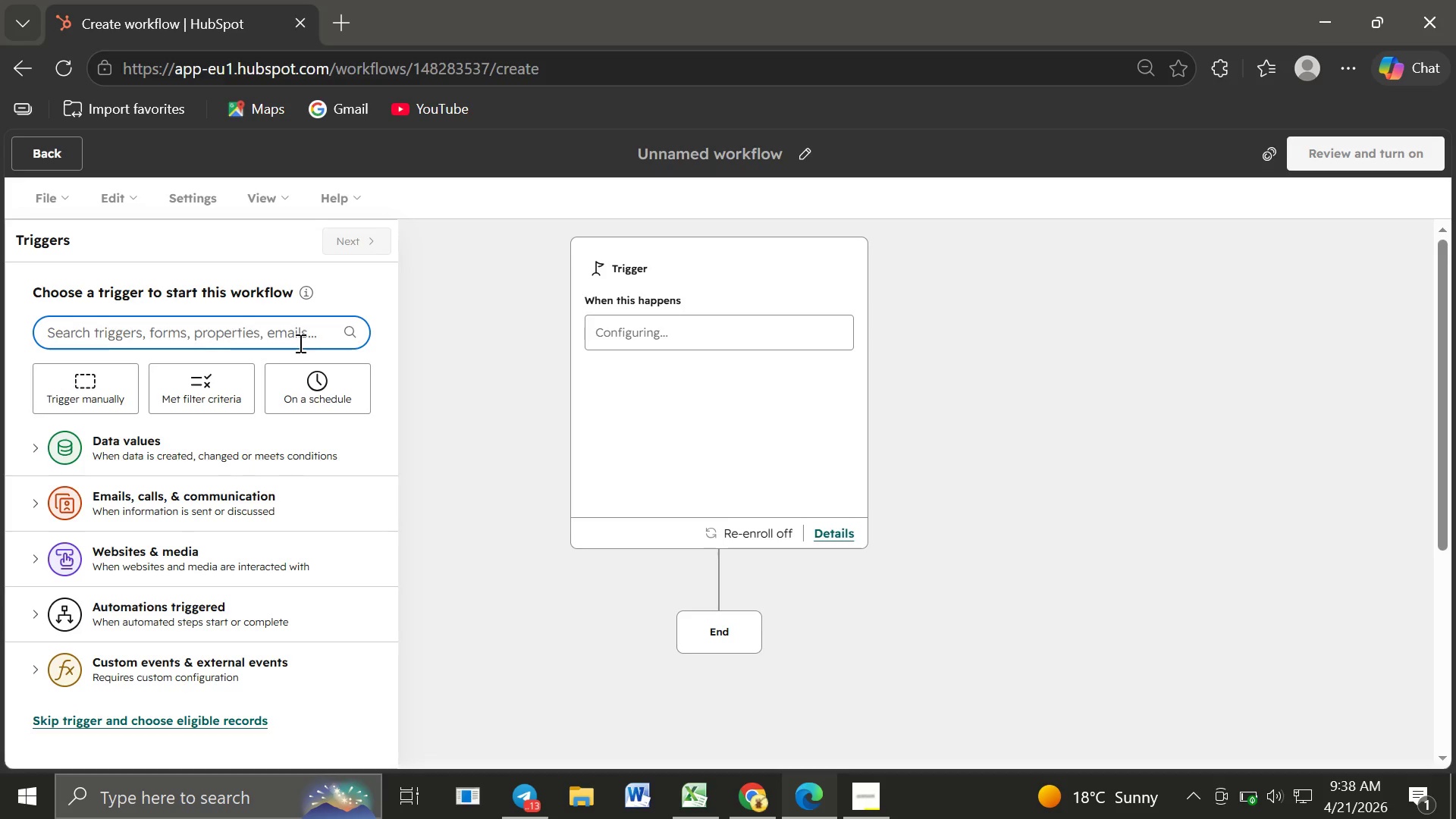 
wait(9.47)
 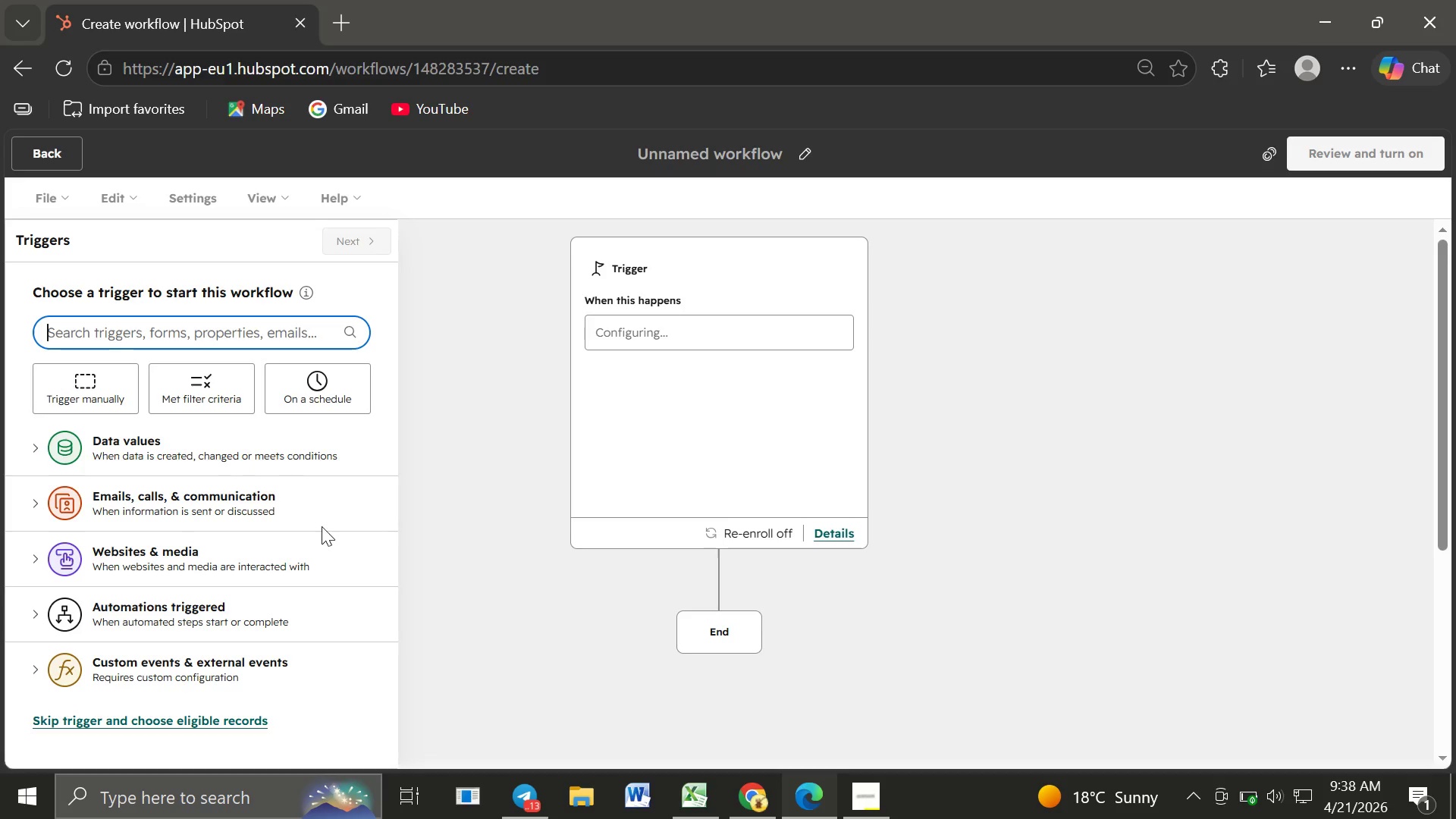 
type(Contact)
 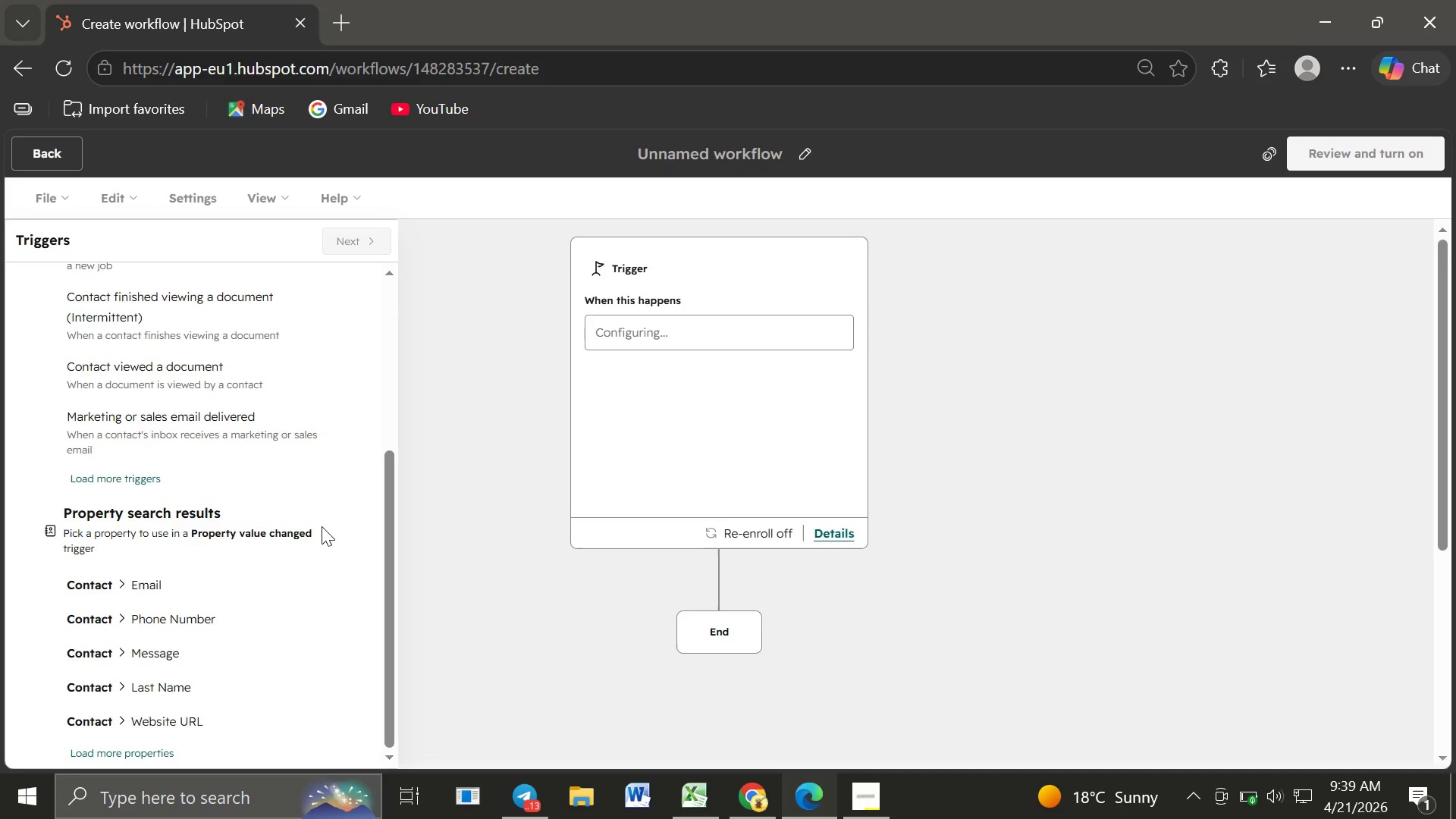 
wait(21.44)
 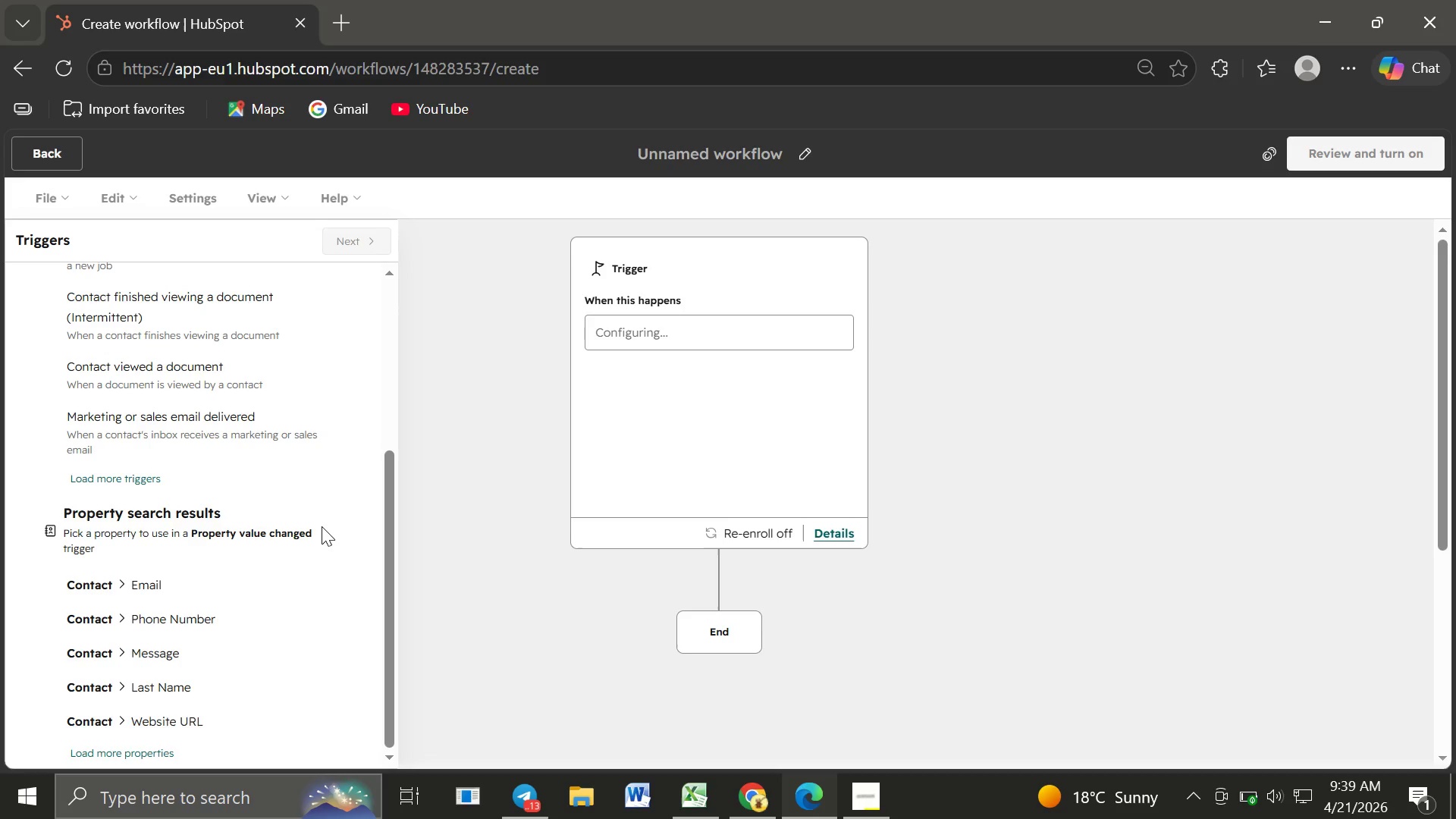 
left_click([330, 332])
 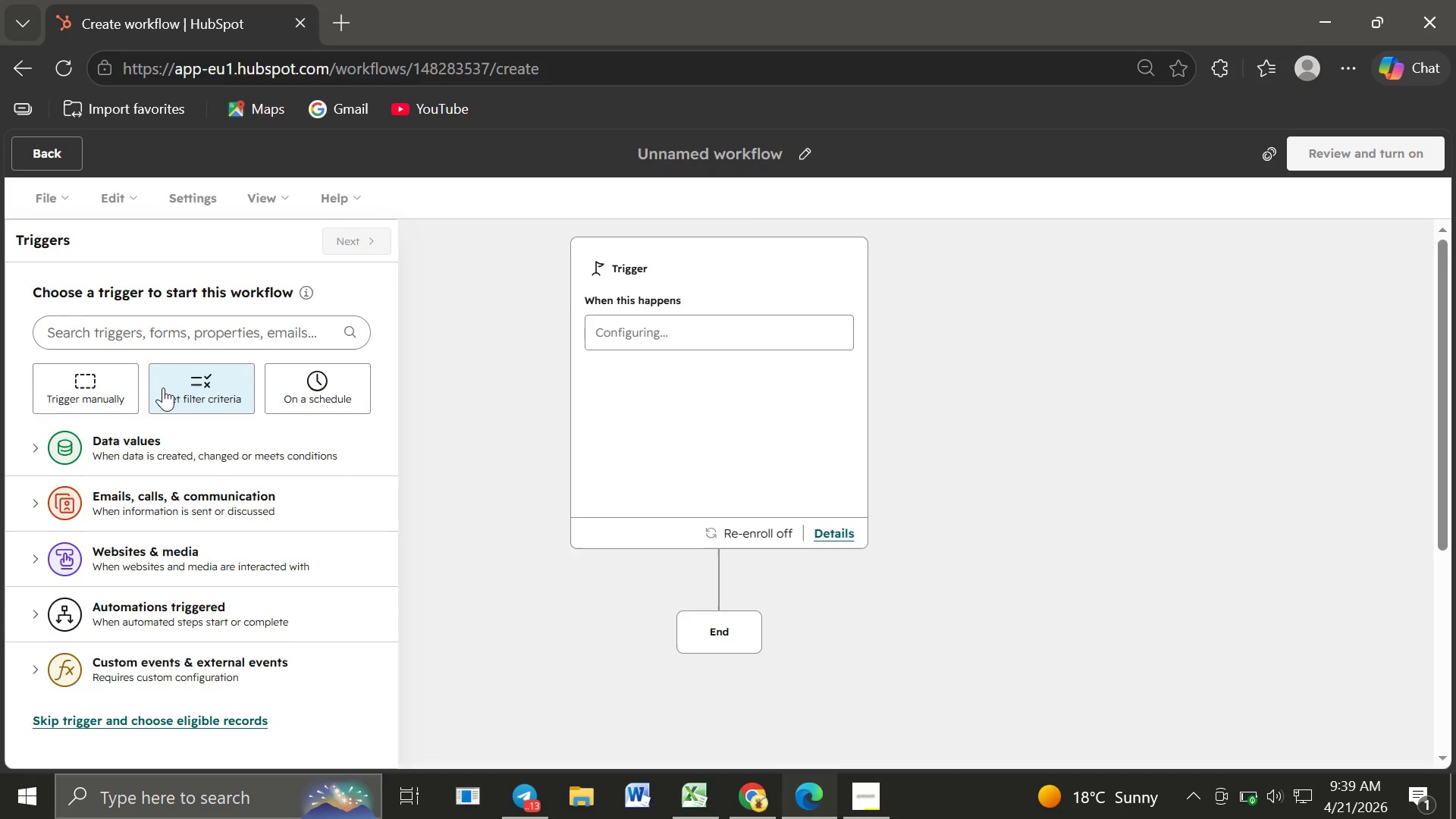 
left_click([163, 388])
 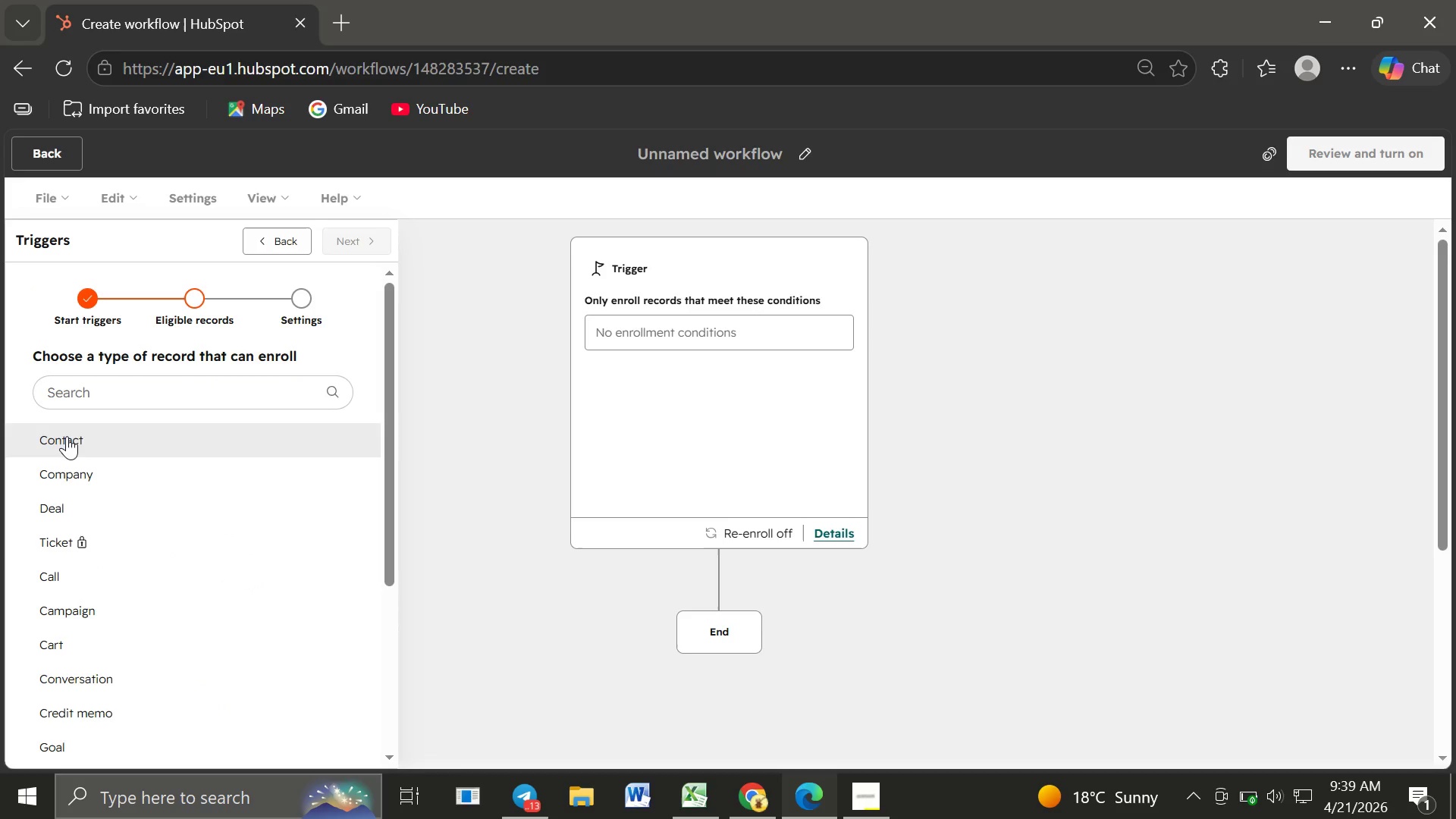 
left_click([67, 436])
 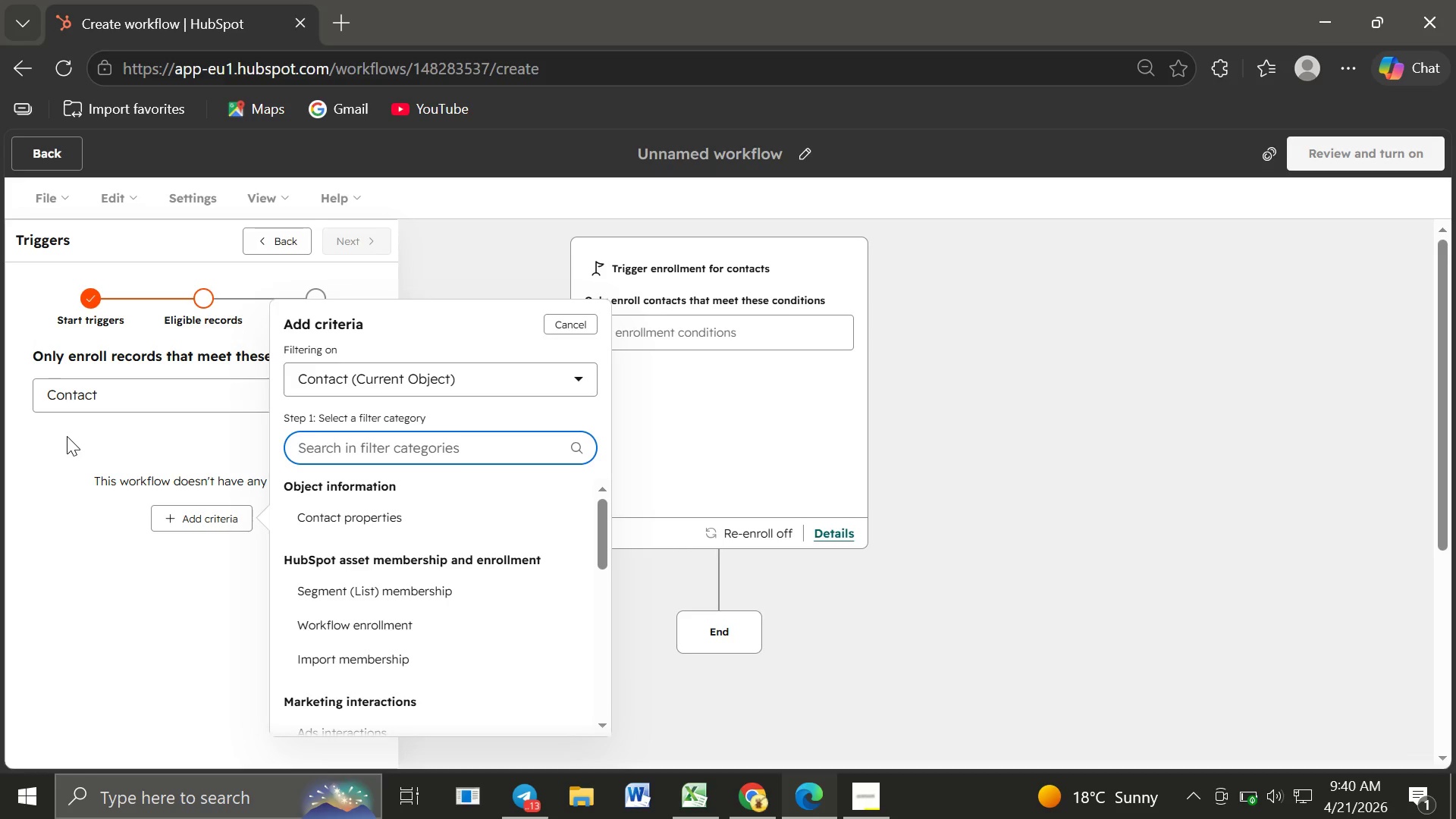 
wait(40.53)
 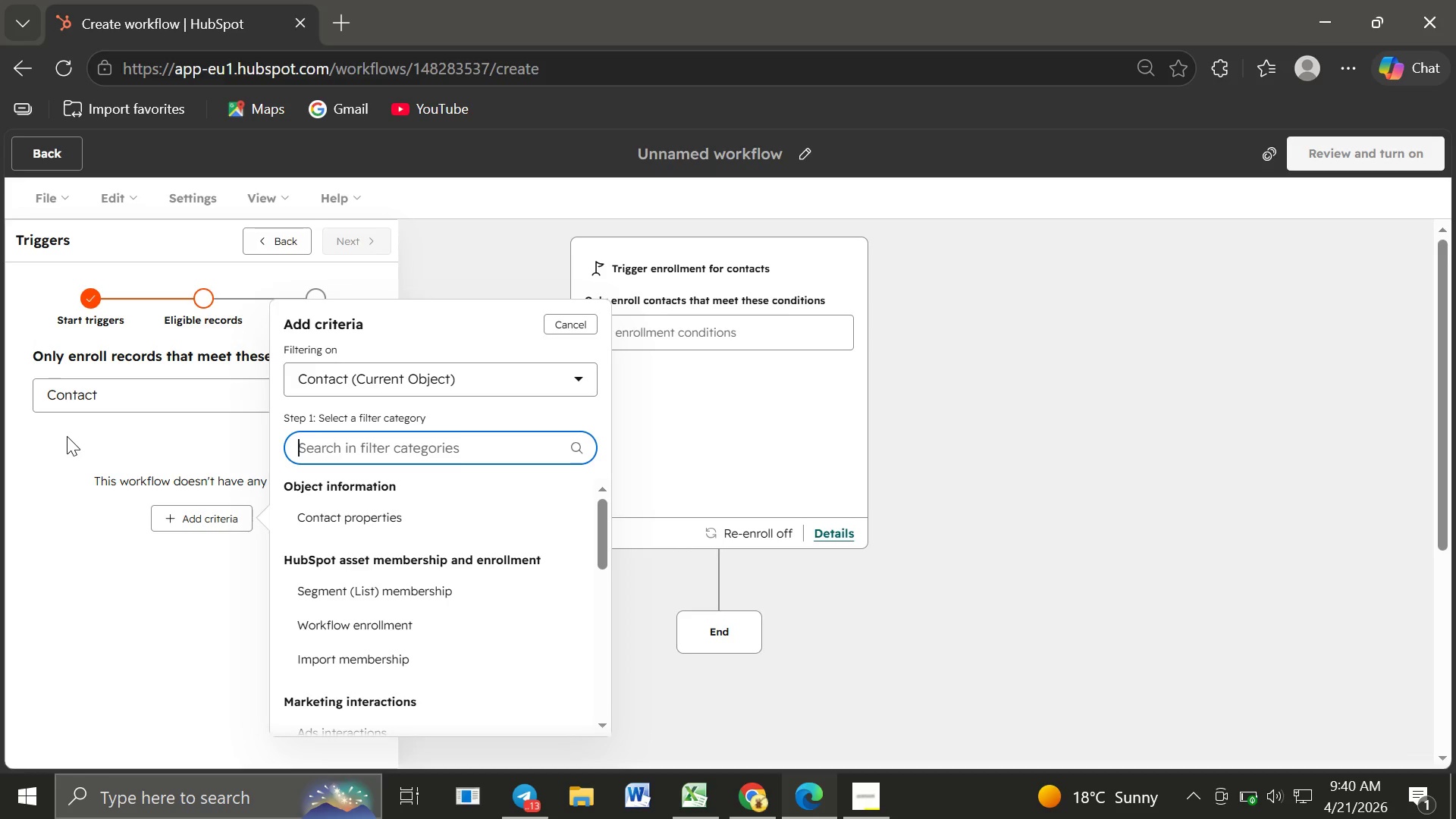 
type(Li)
 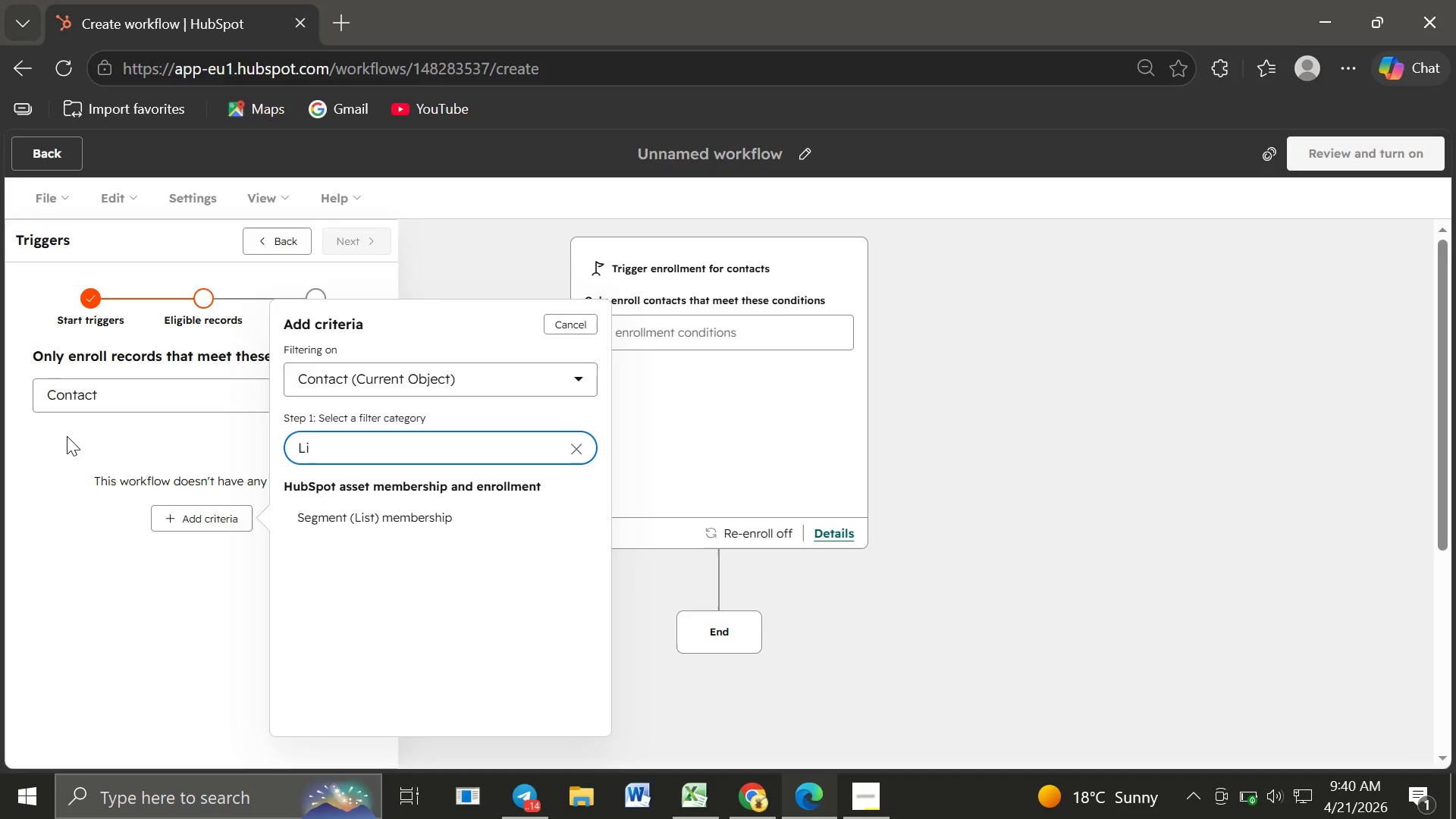 
wait(27.5)
 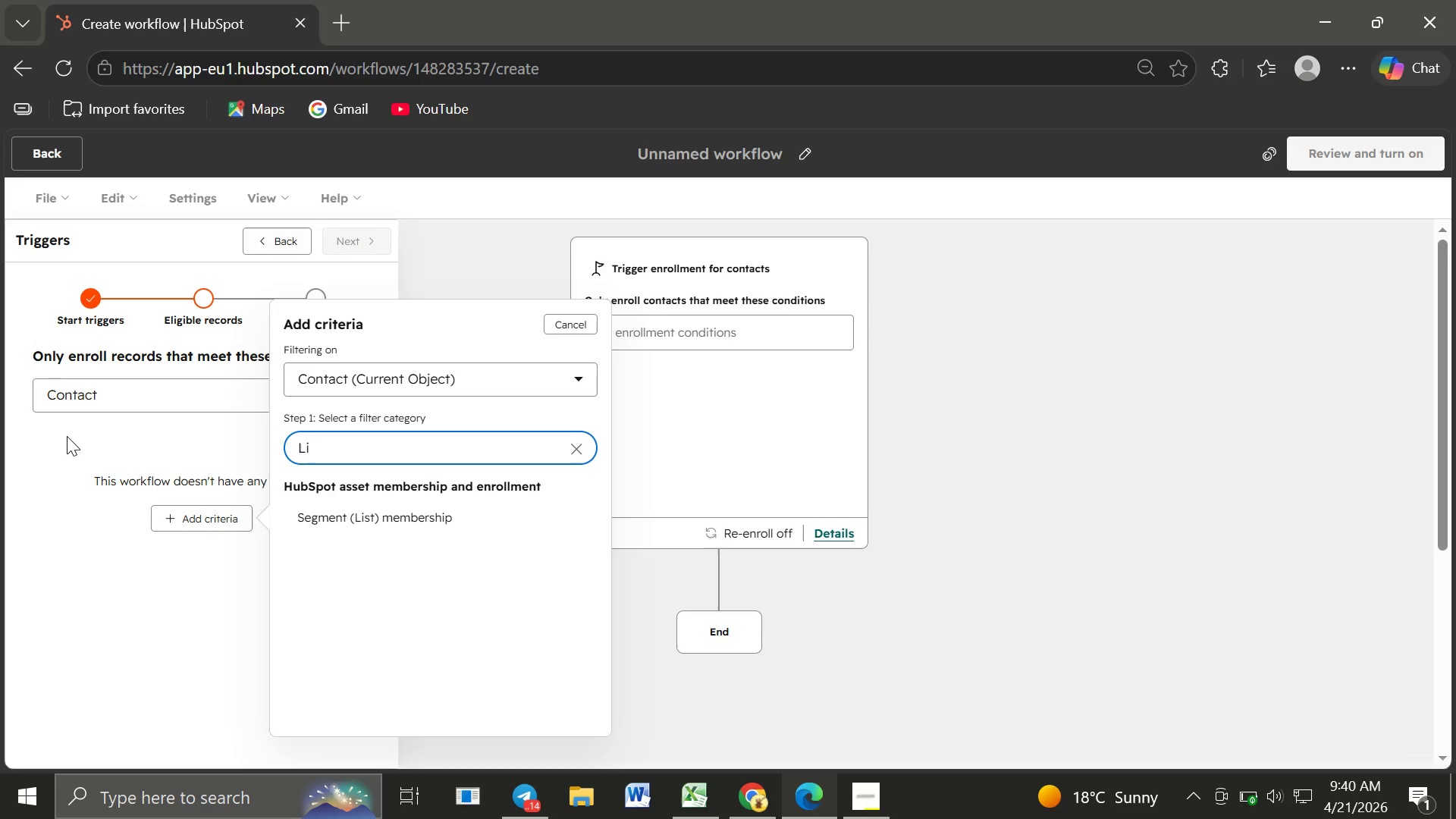 
left_click([360, 521])
 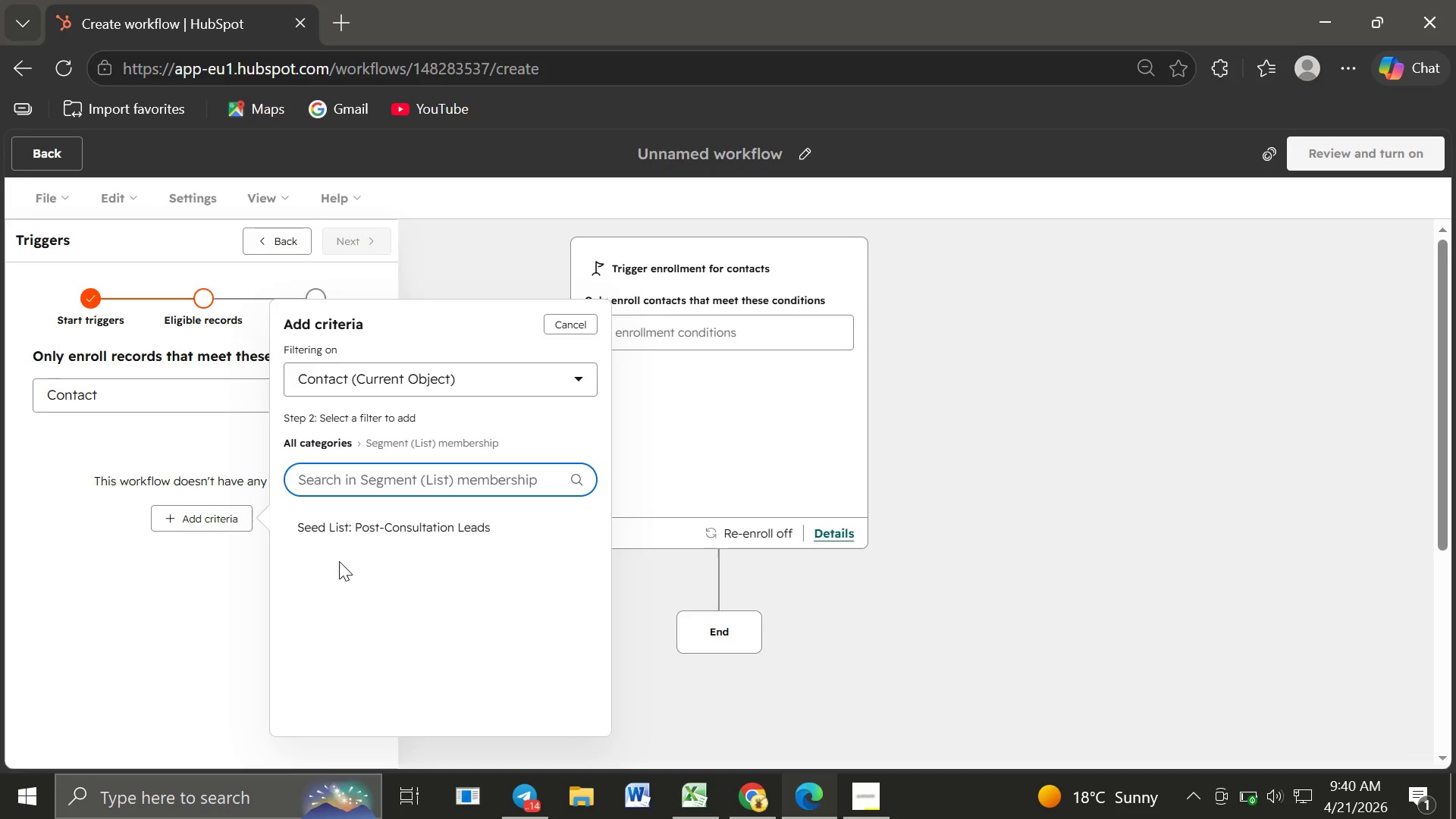 
wait(22.28)
 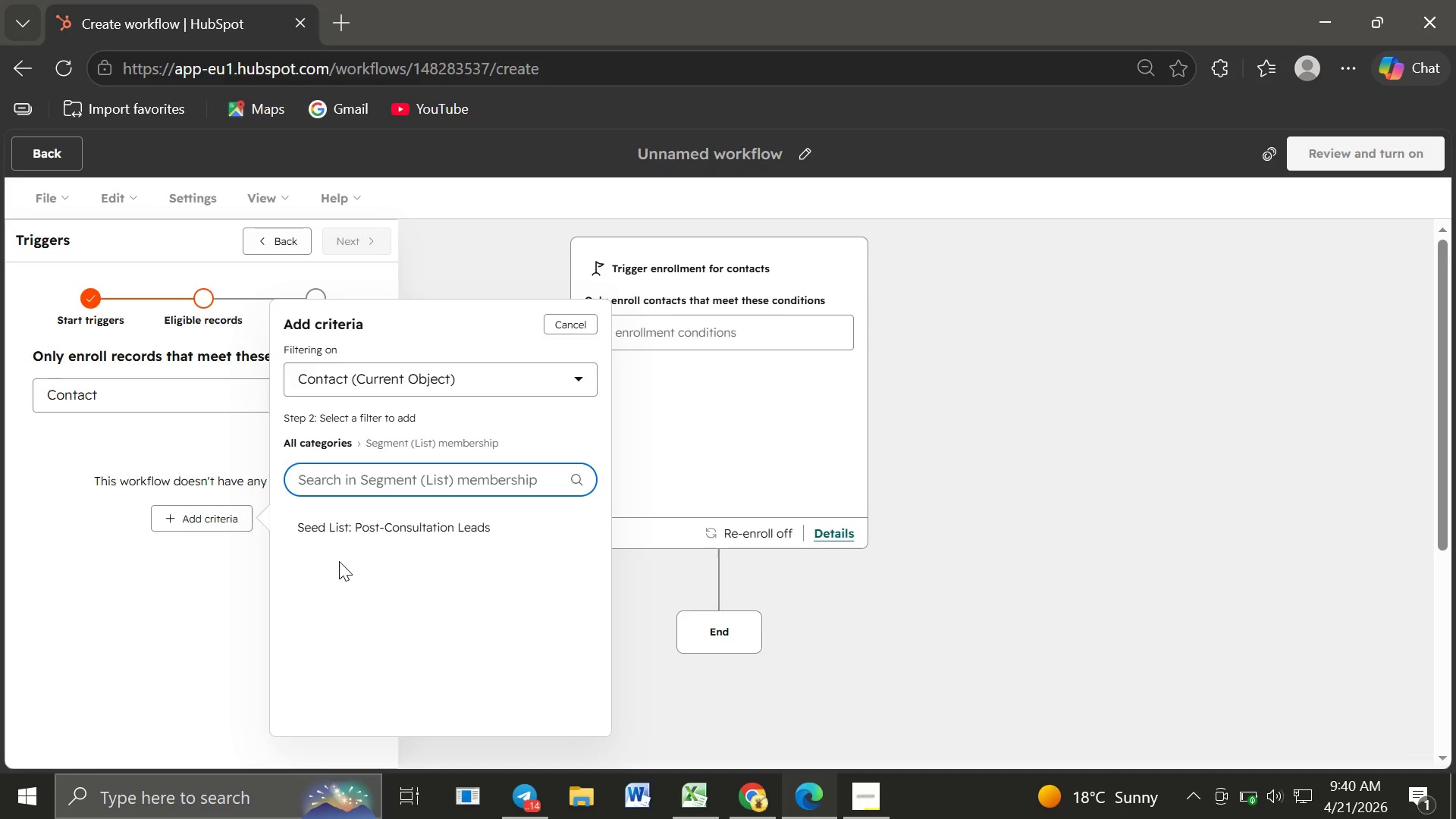 
left_click([355, 532])
 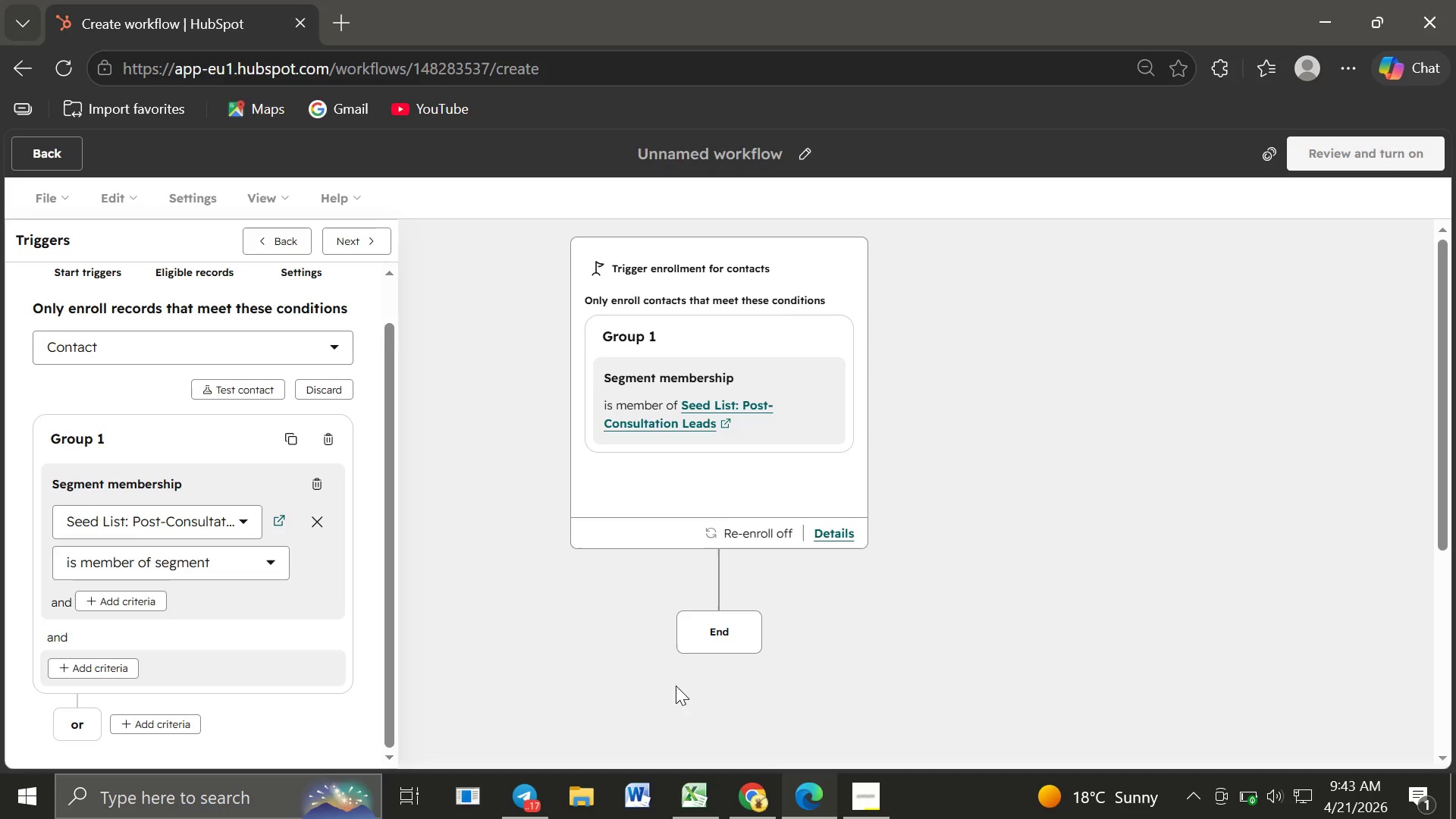 
wait(133.16)
 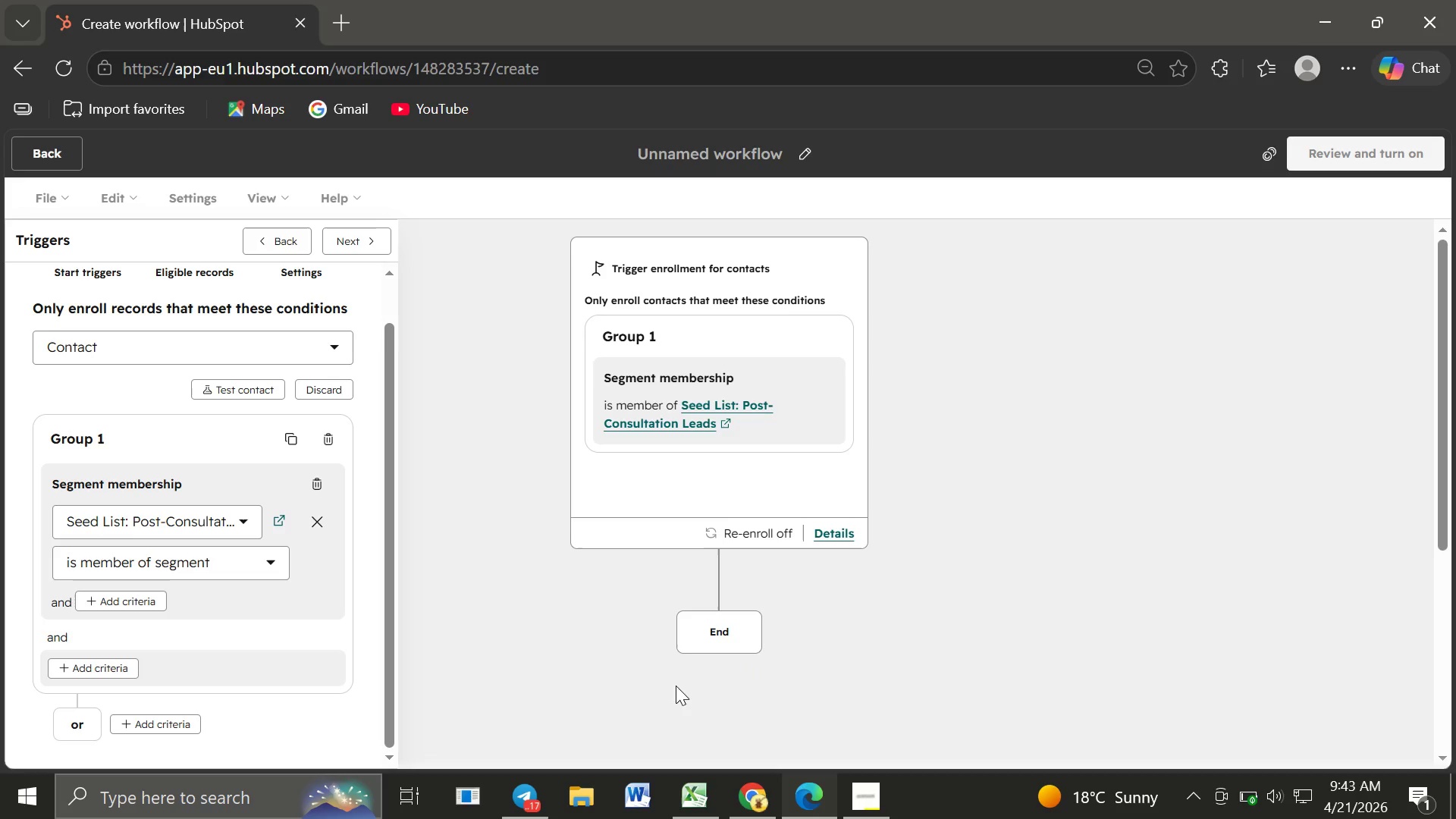 
left_click([365, 243])
 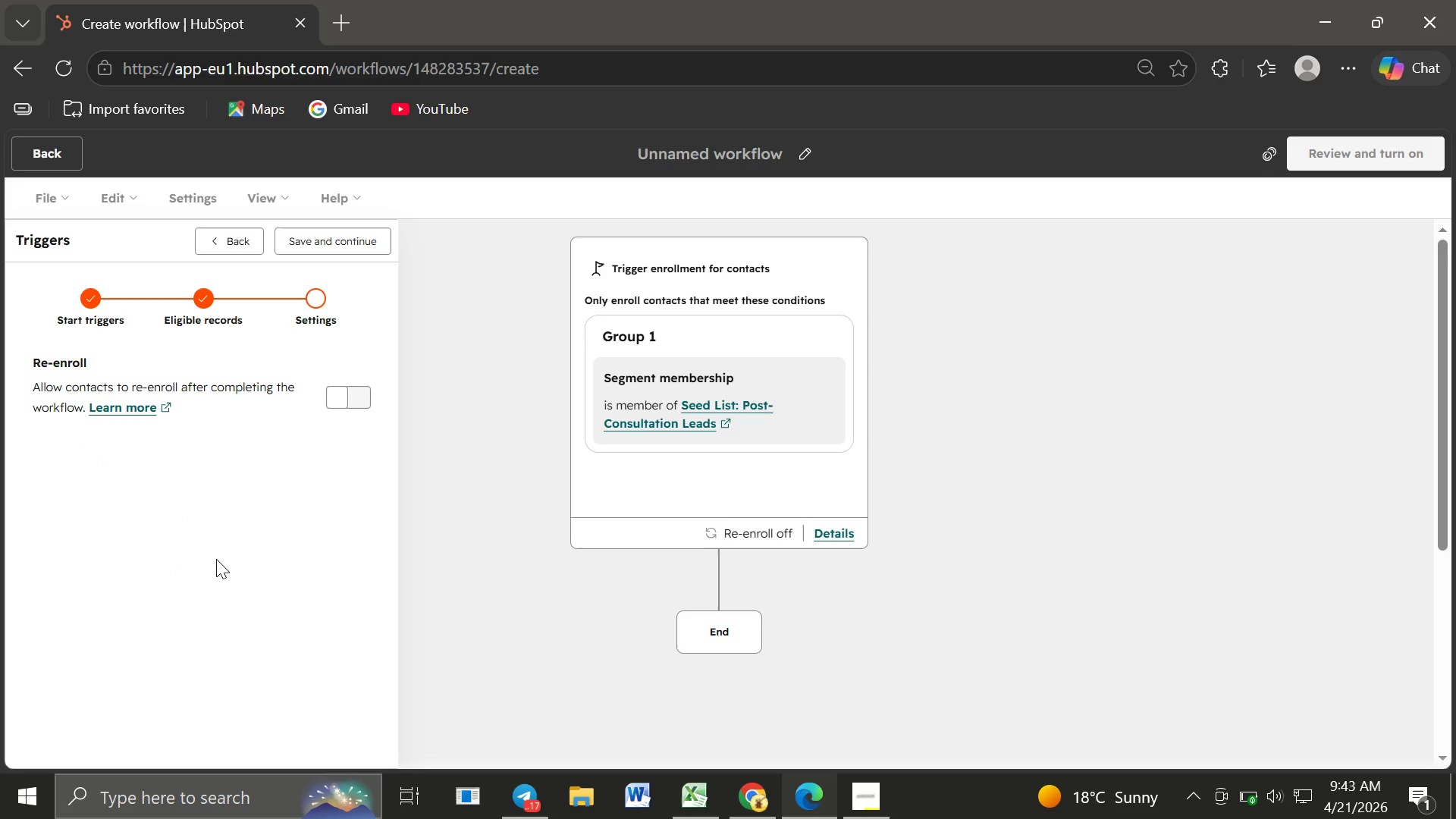 
wait(25.58)
 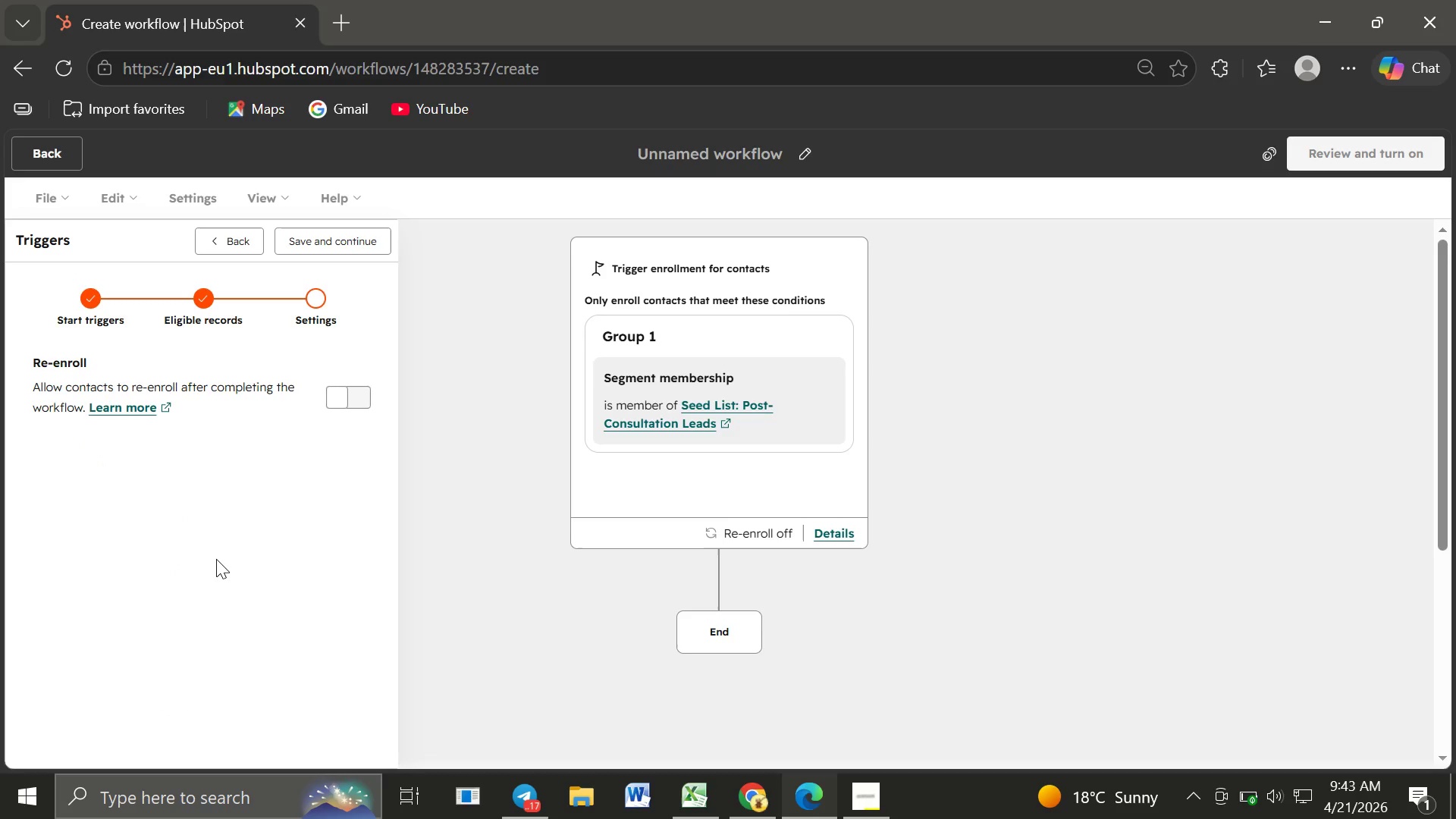 
left_click([1055, 437])
 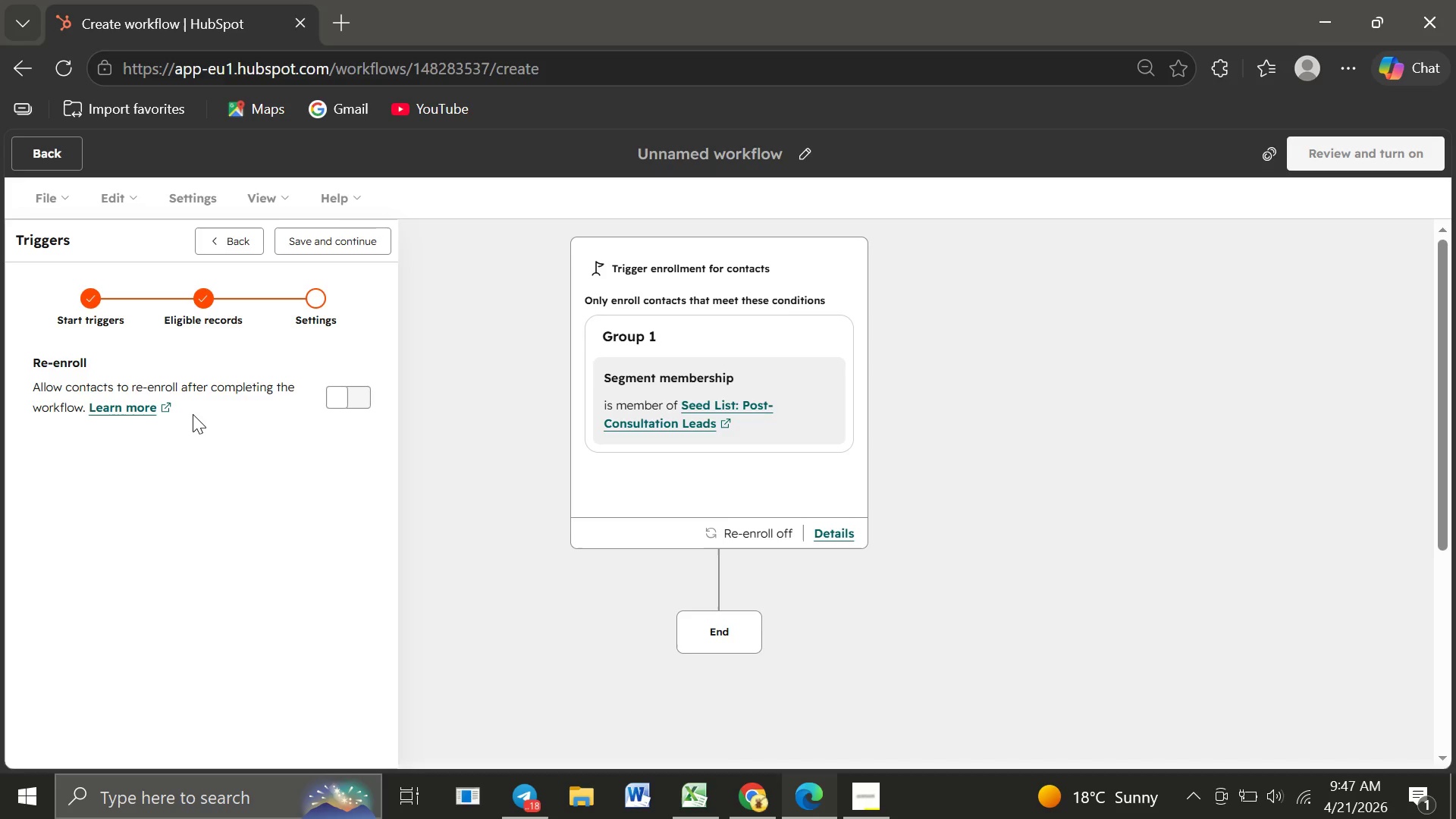 
wait(227.38)
 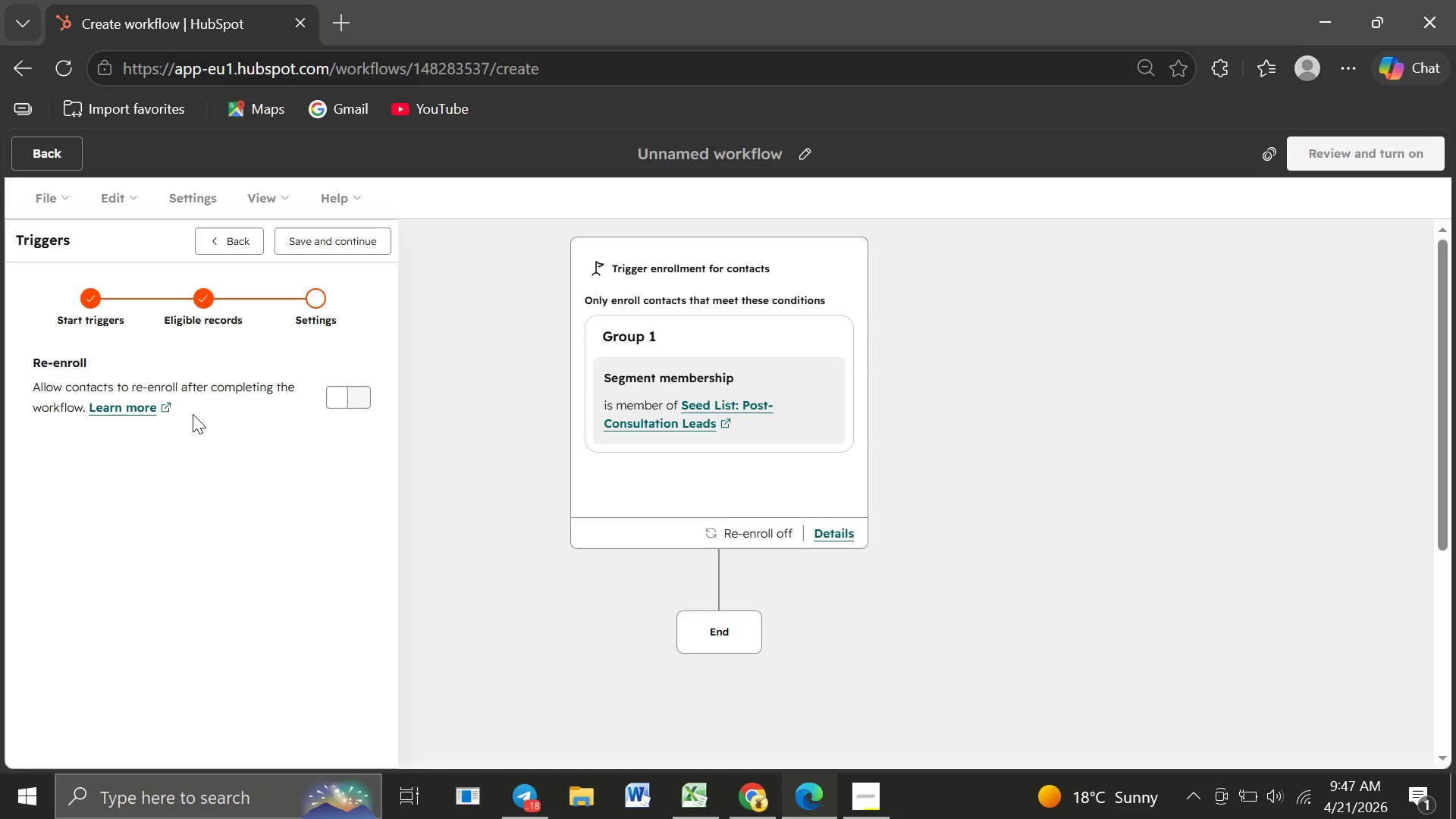 
left_click([350, 402])
 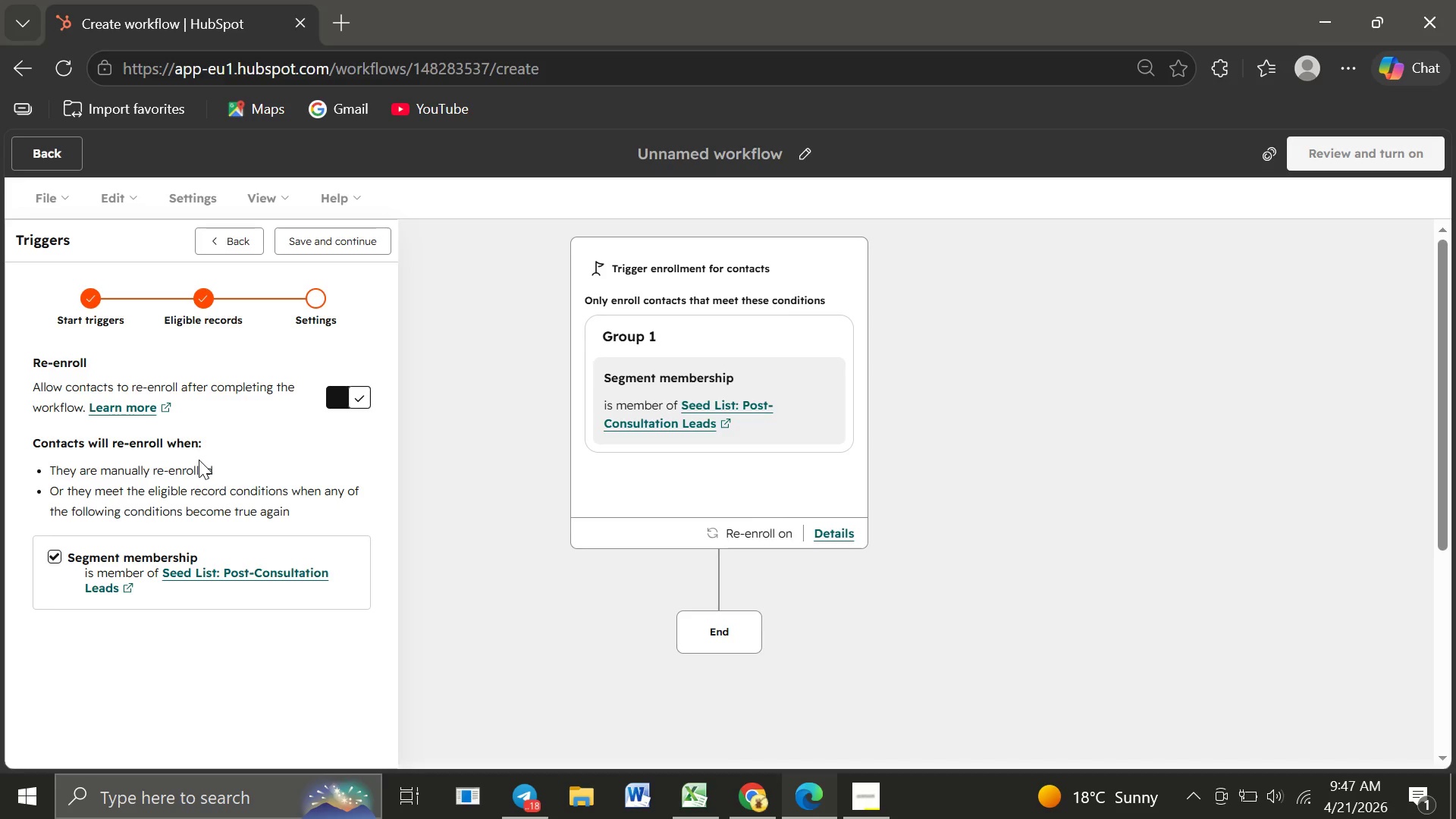 
wait(12.67)
 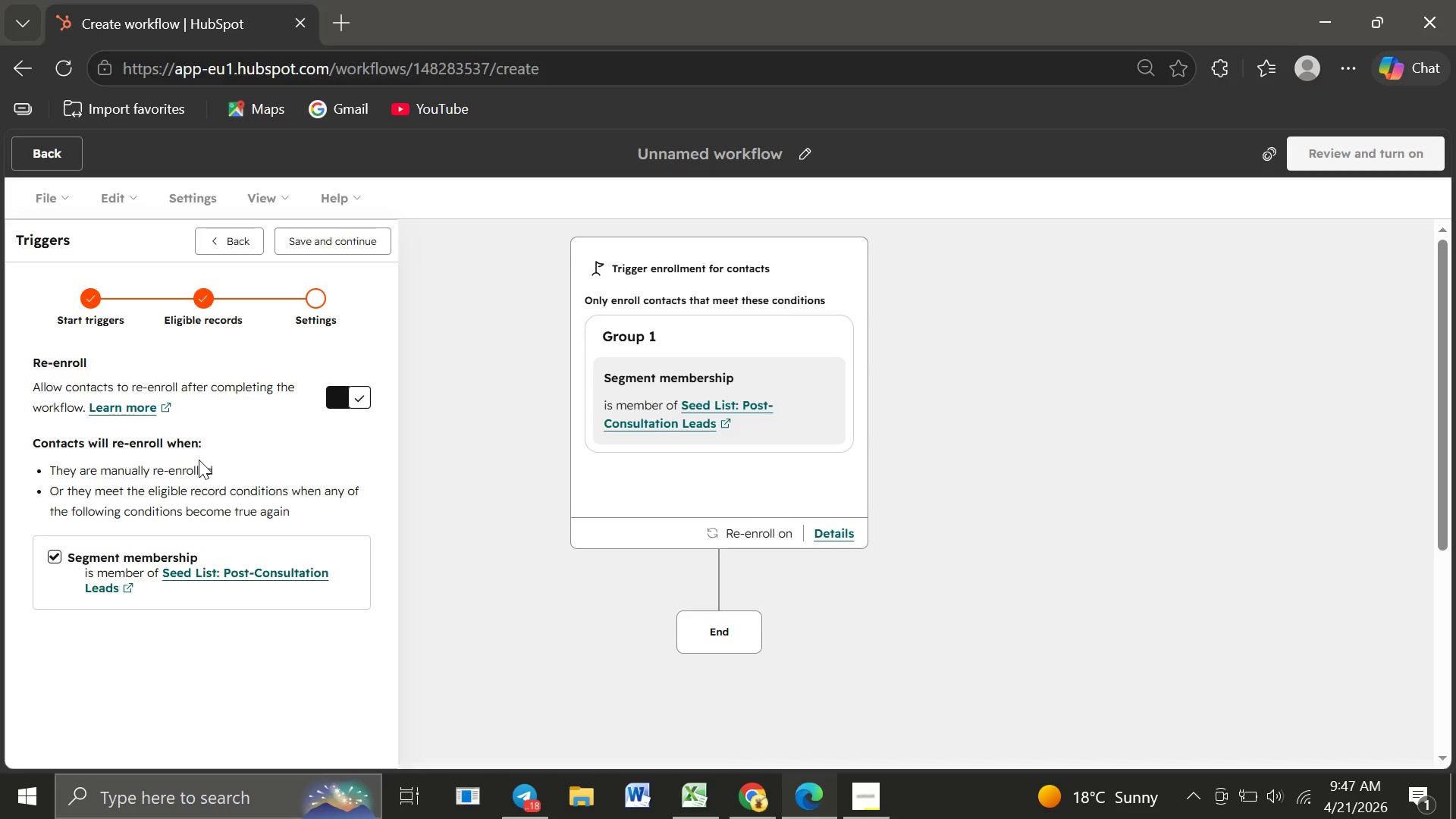 
left_click([334, 249])
 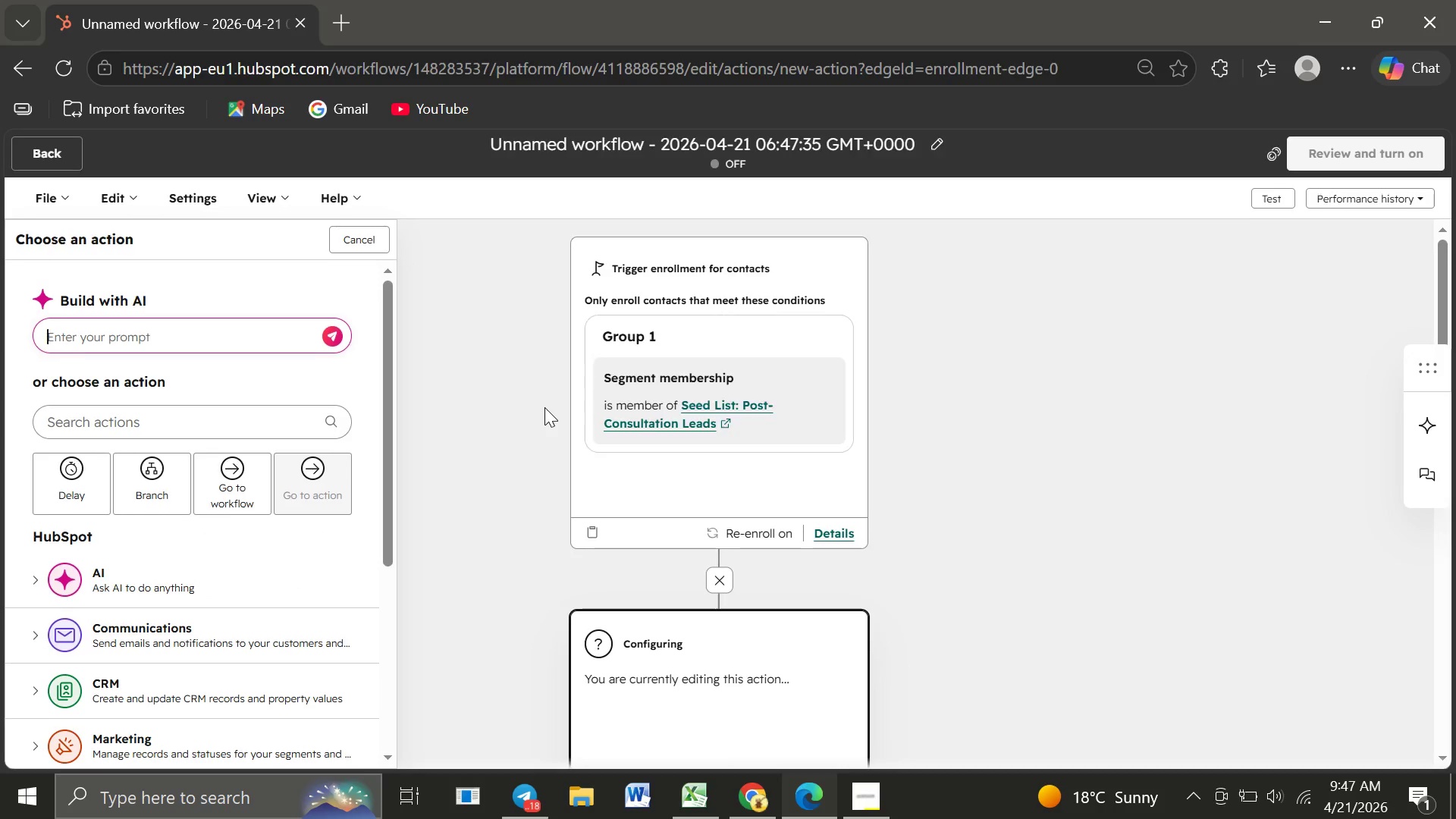 
wait(10.39)
 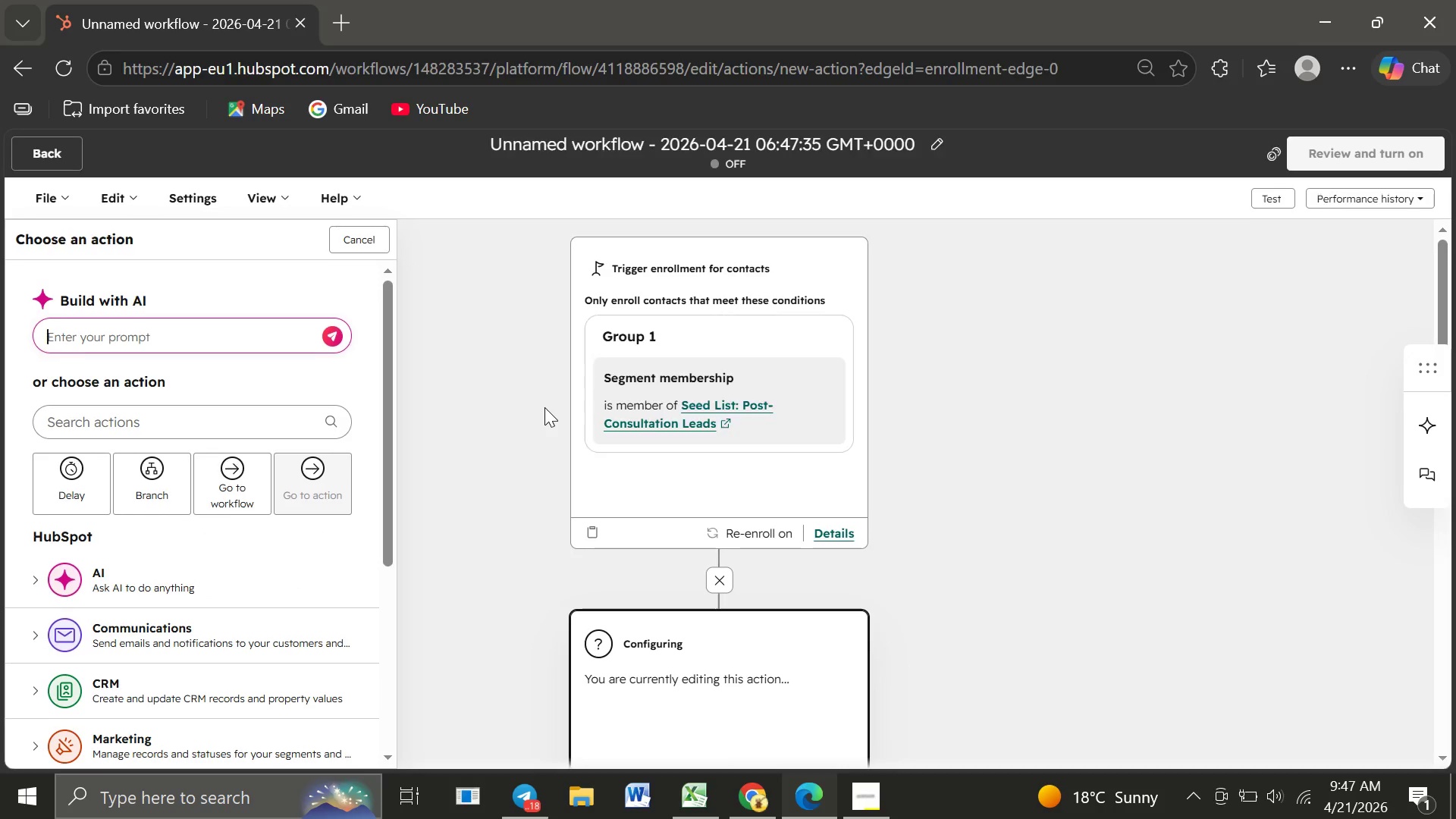 
mouse_move([701, 528])
 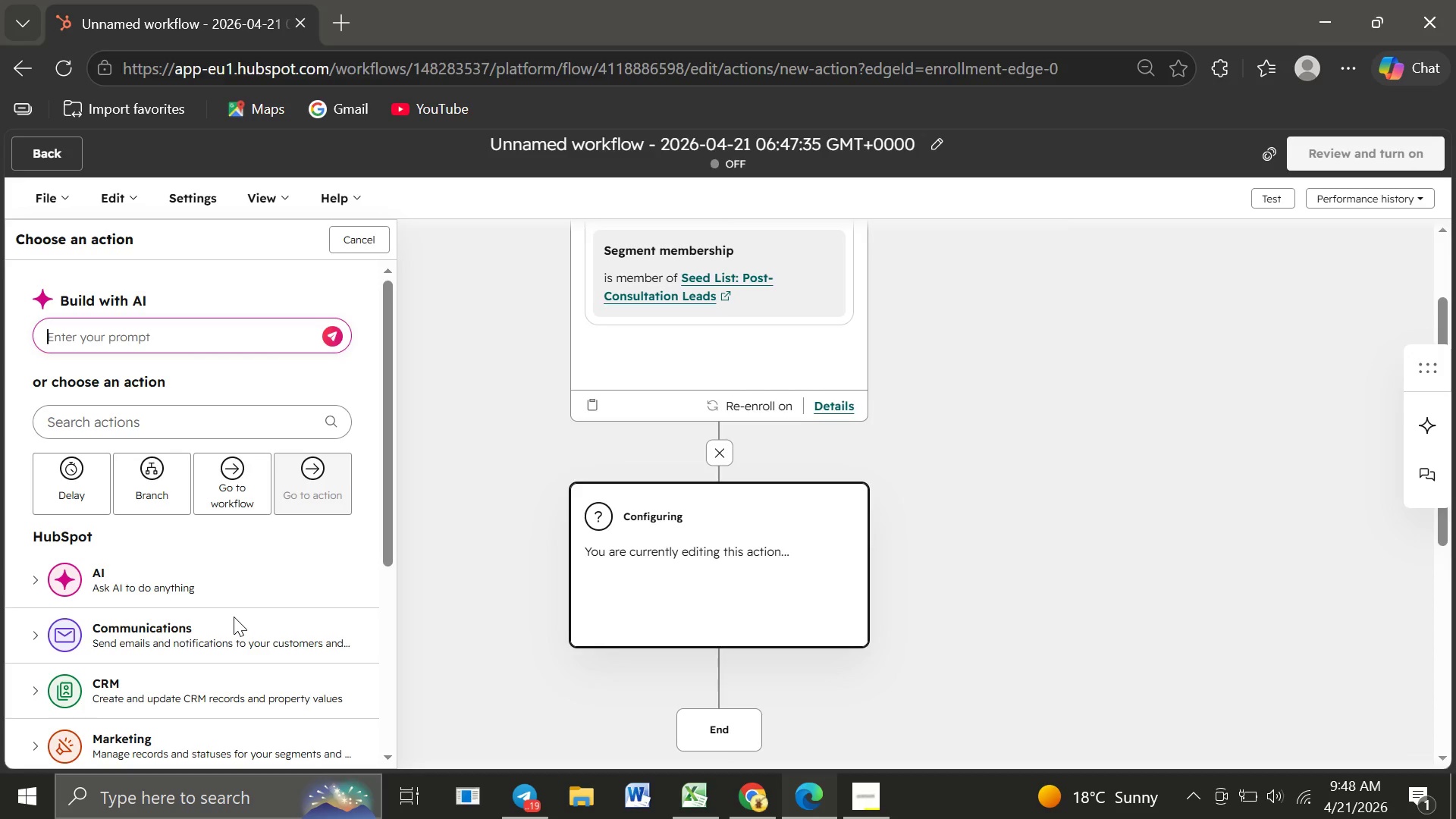 
wait(69.26)
 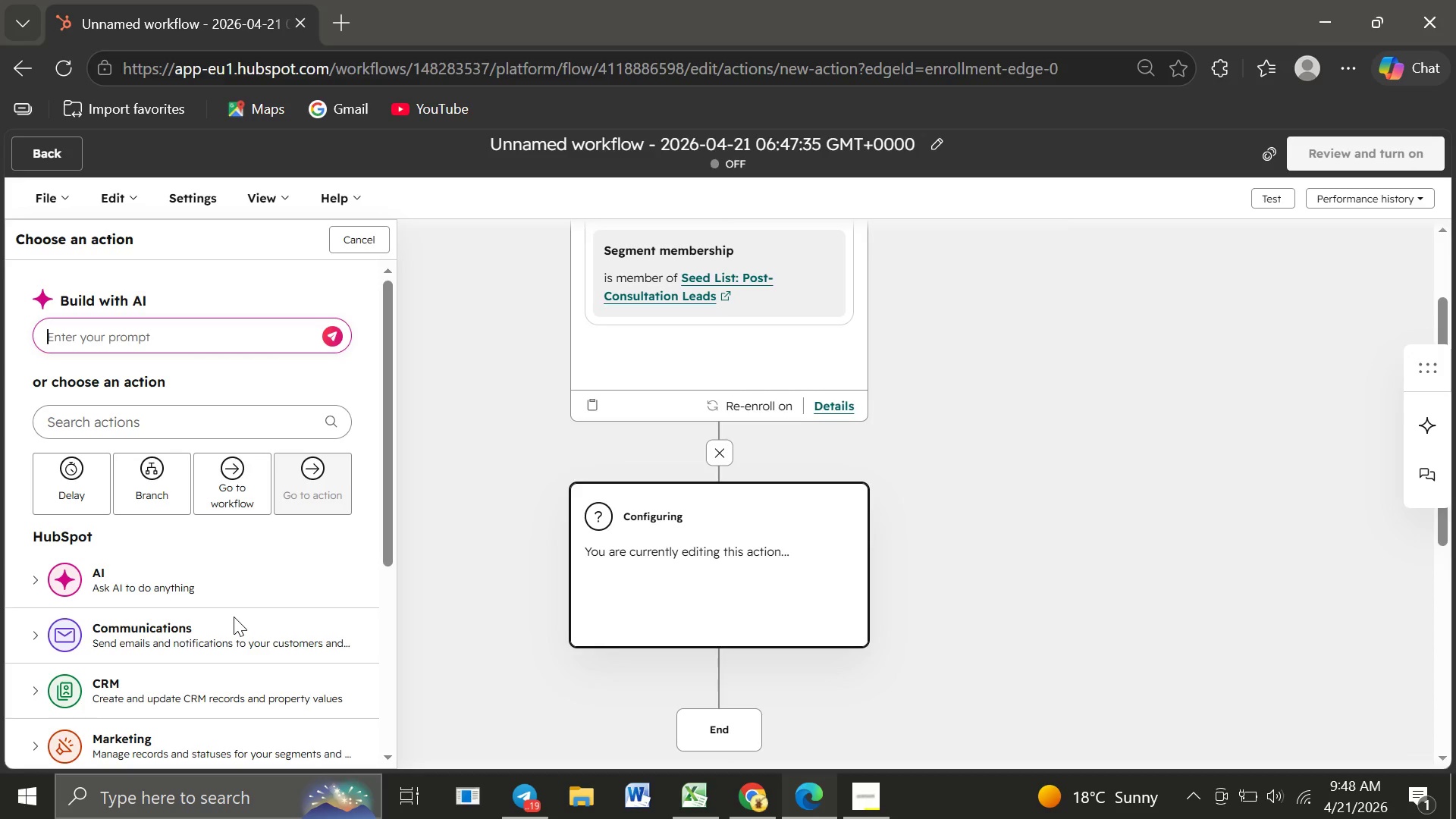 
left_click([105, 425])
 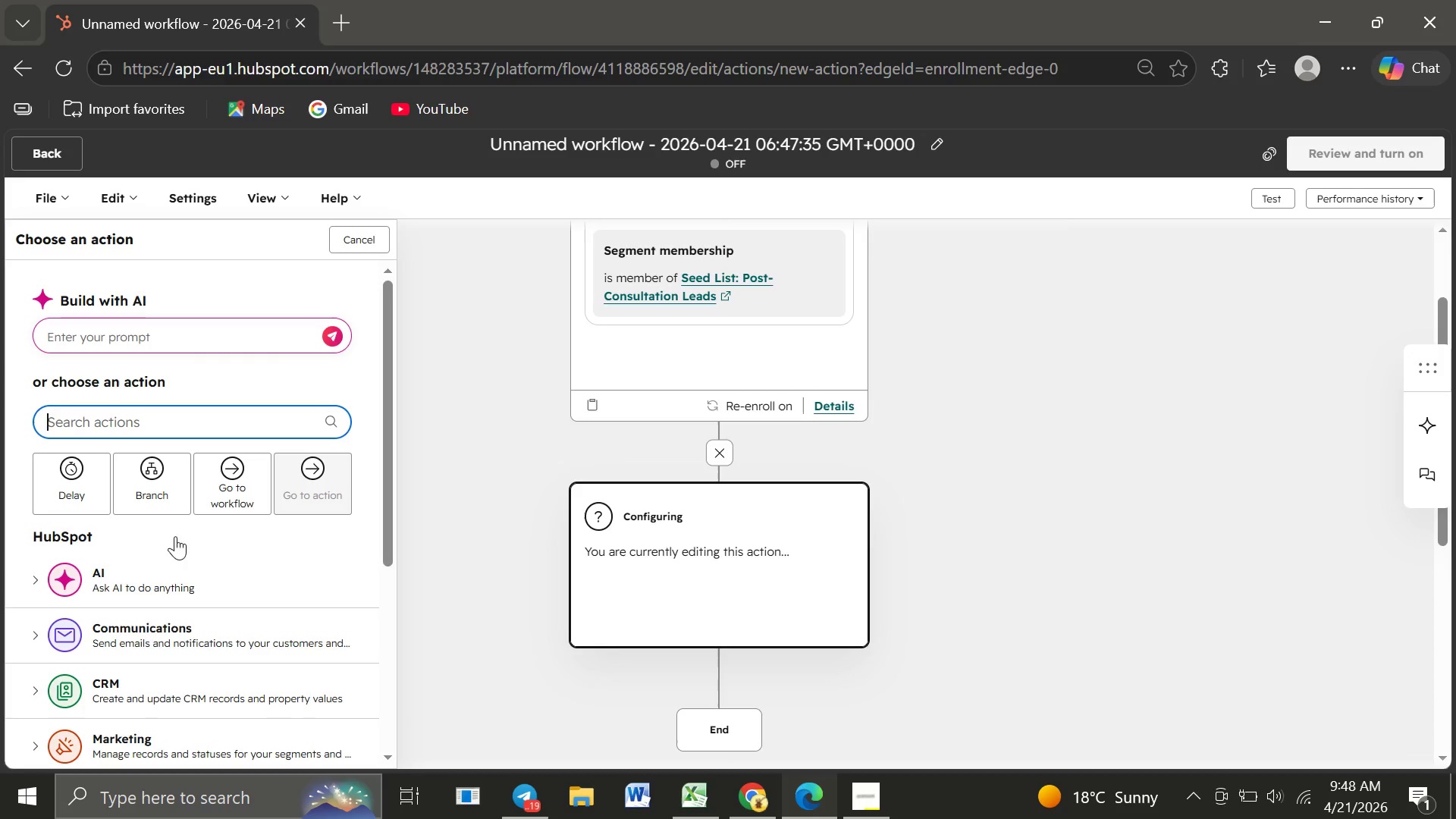 
mouse_move([127, 698])
 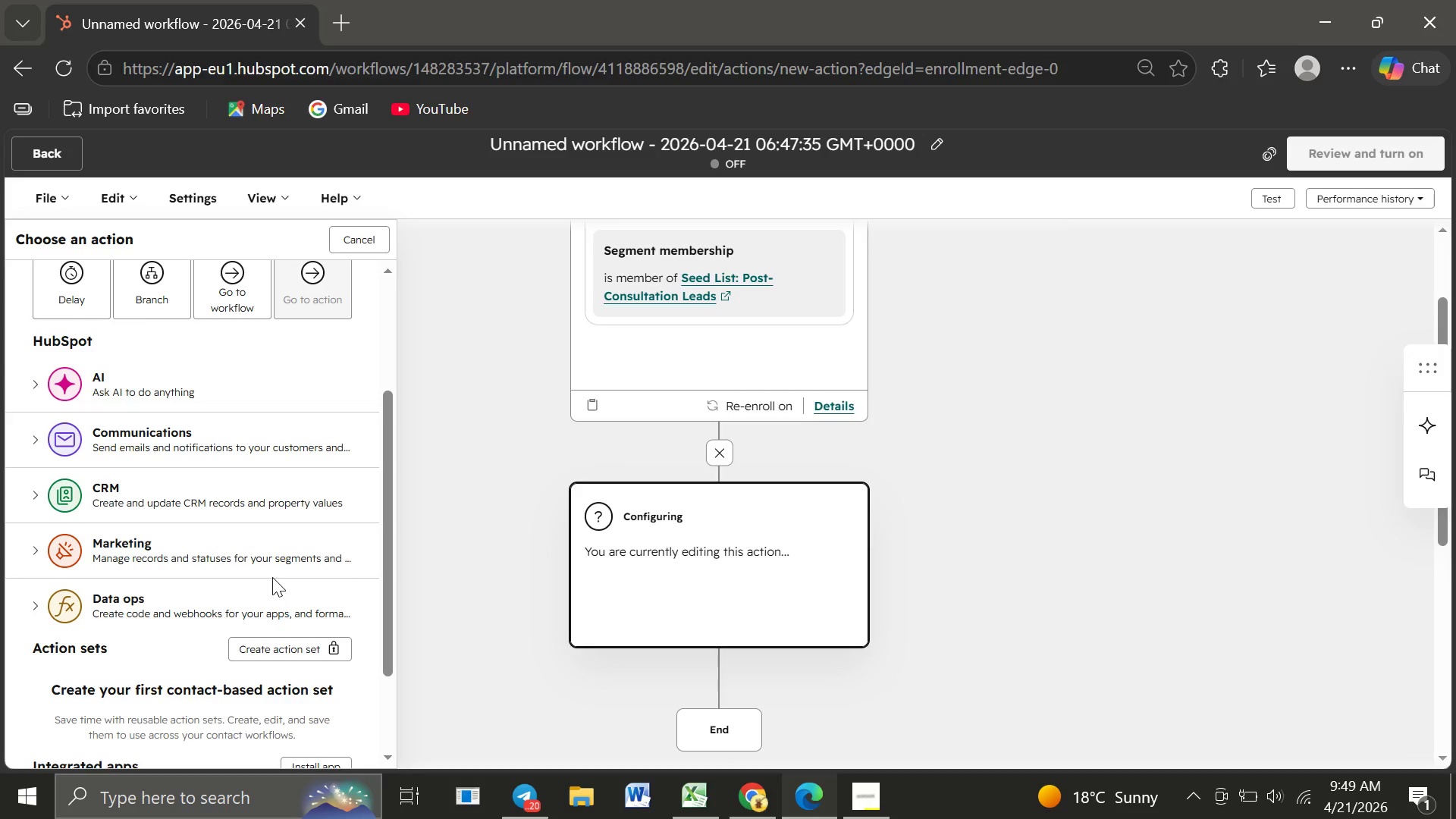 
wait(16.21)
 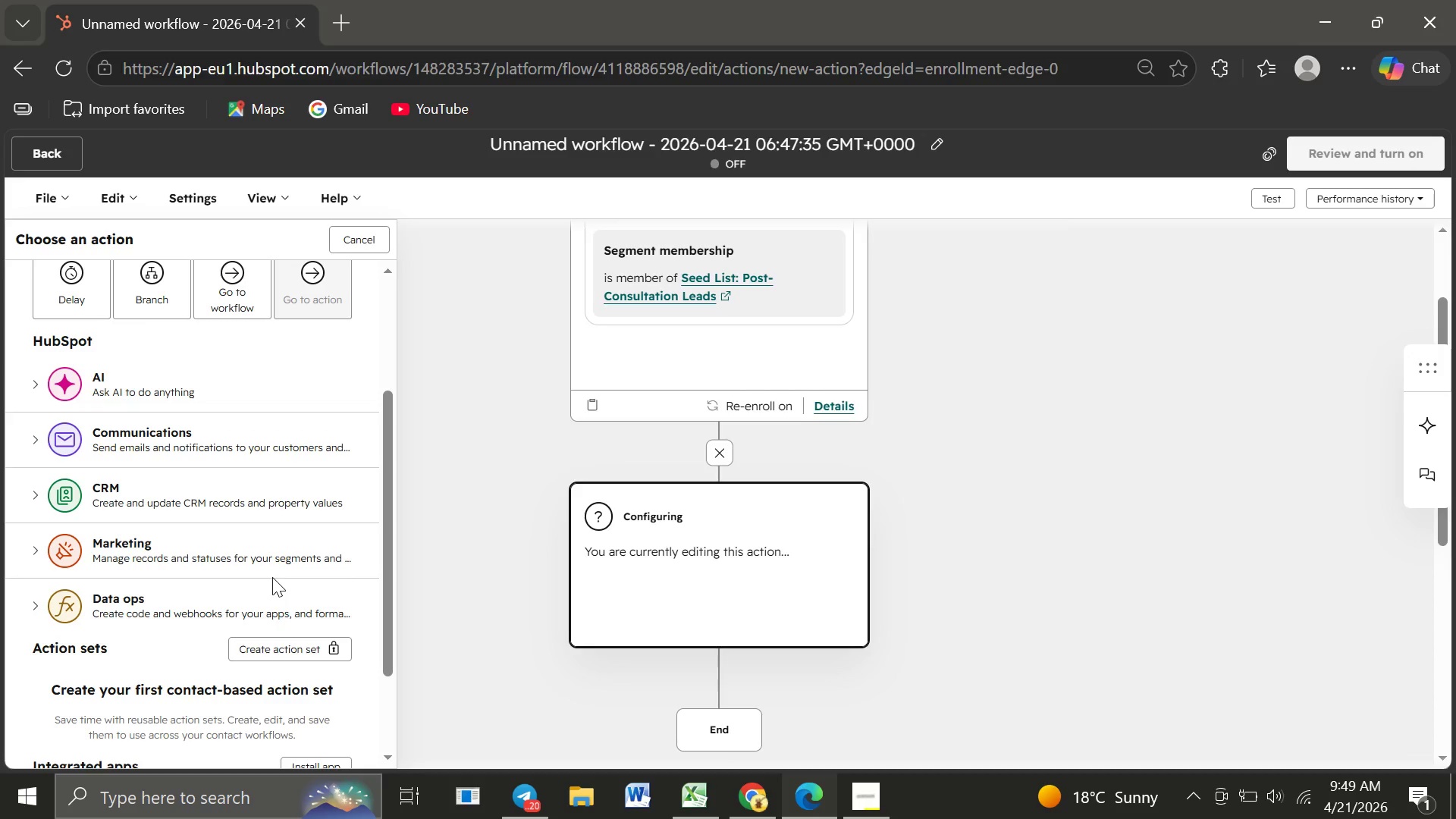 
mouse_move([131, 607])
 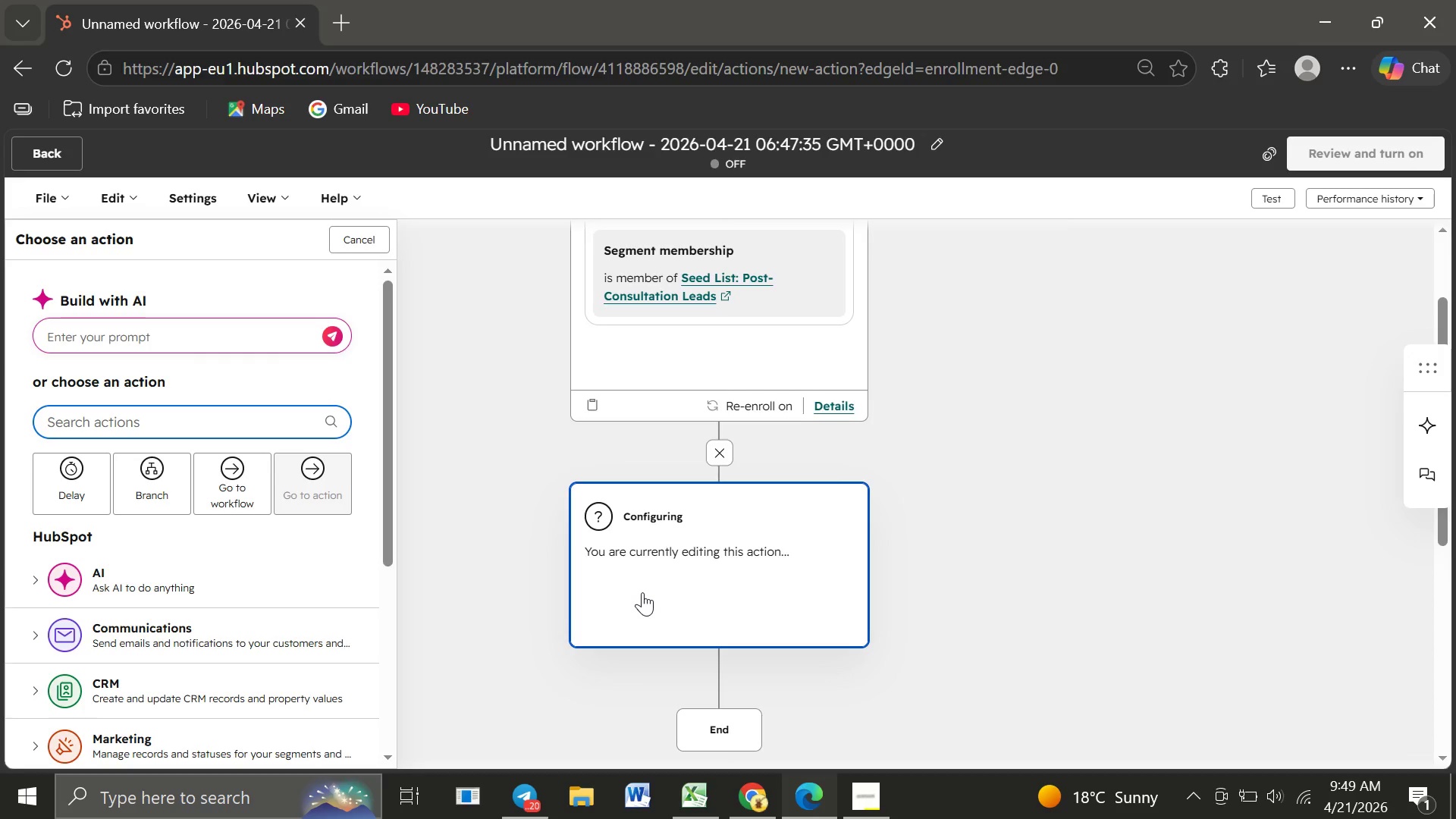 
left_click([642, 592])
 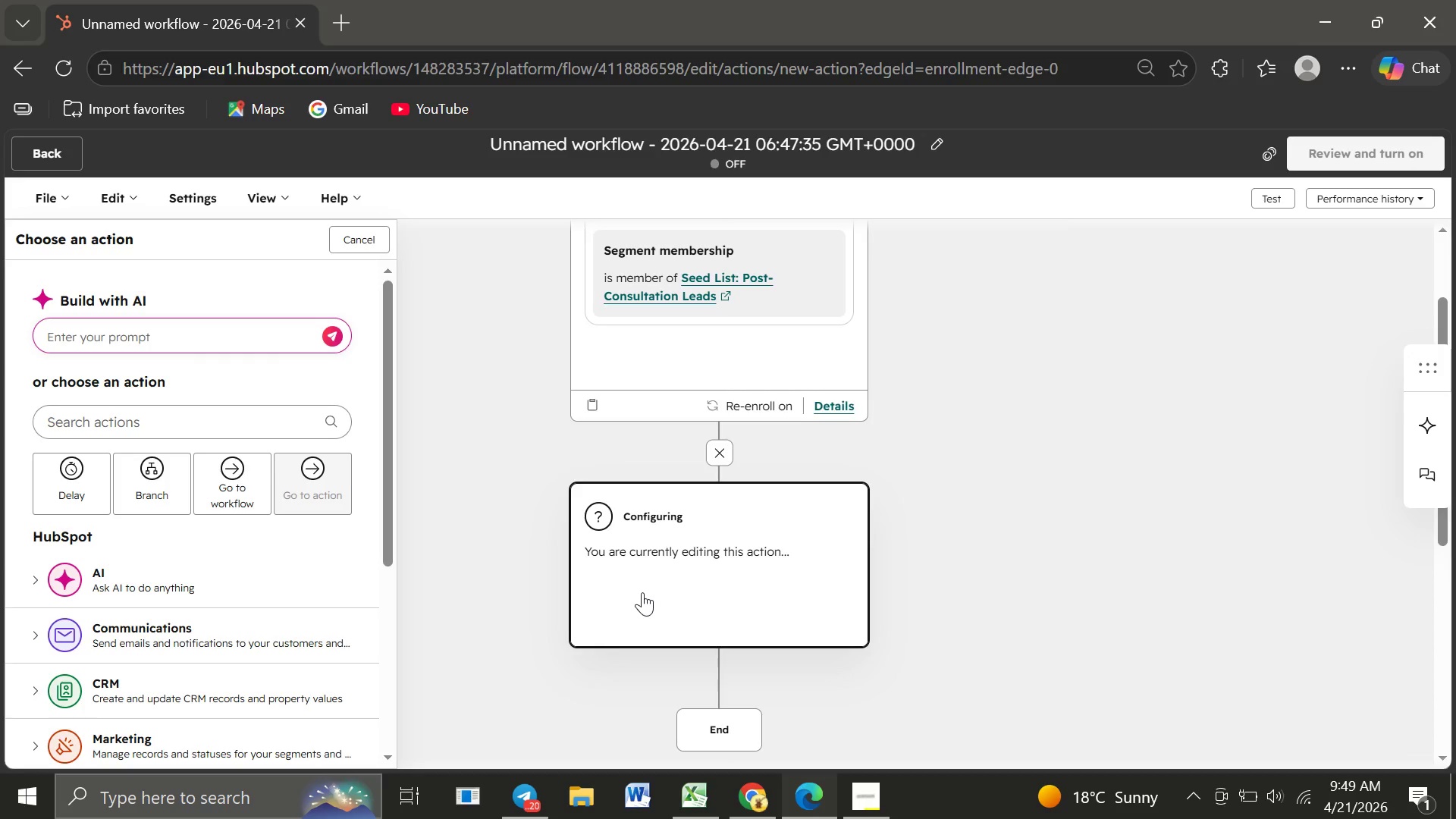 
left_click([642, 592])
 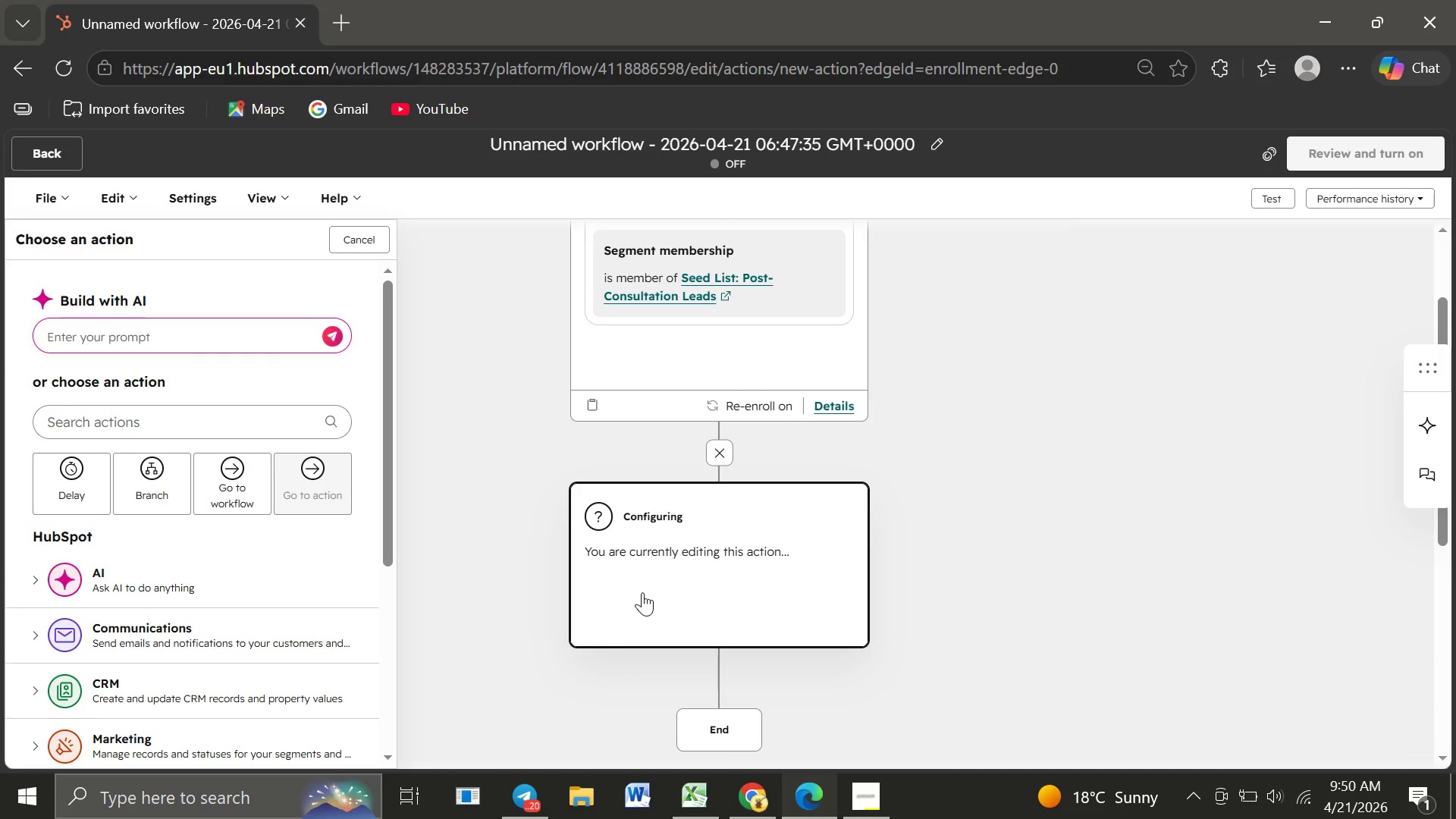 
wait(54.05)
 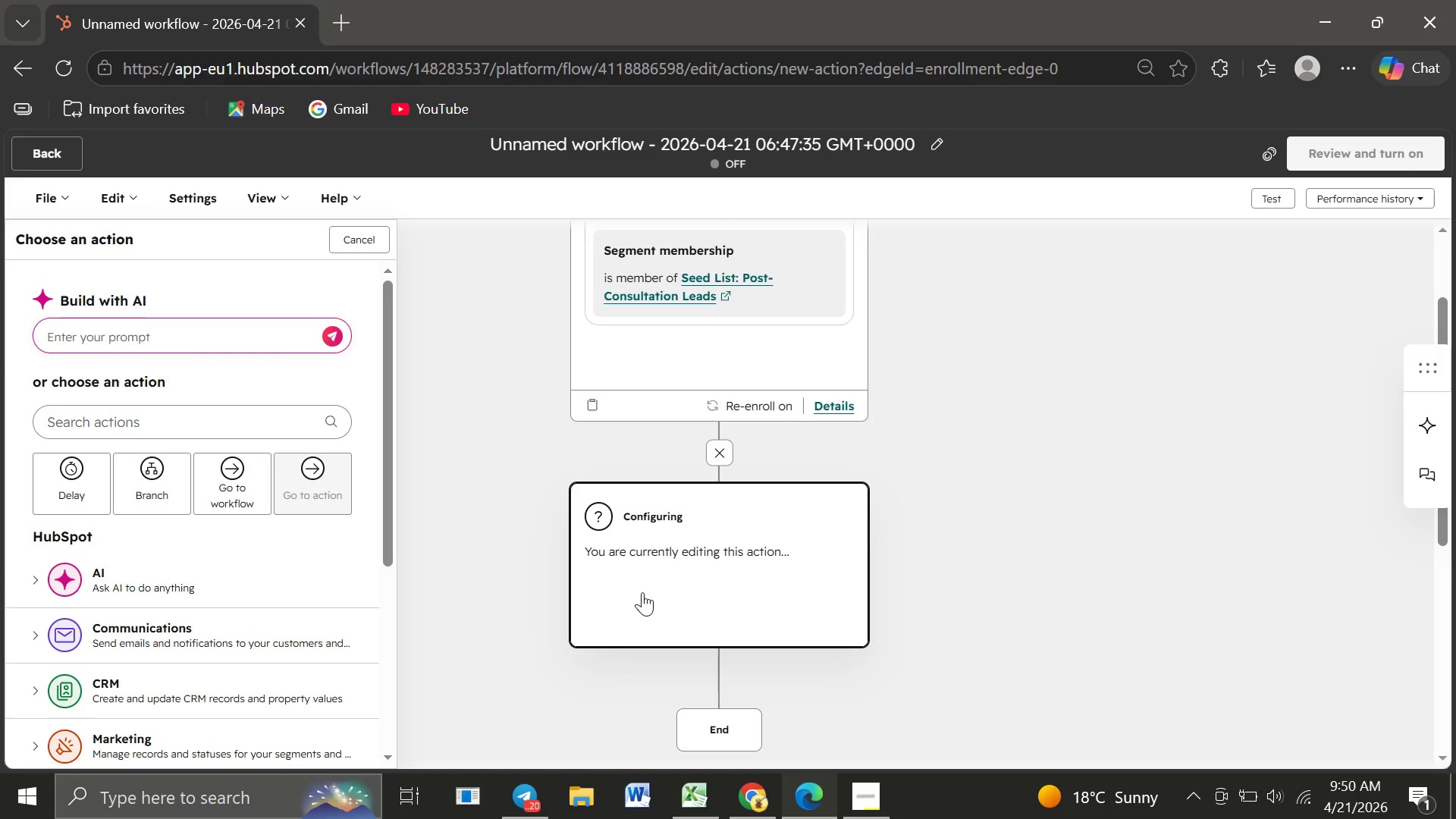 
mouse_move([183, 617])
 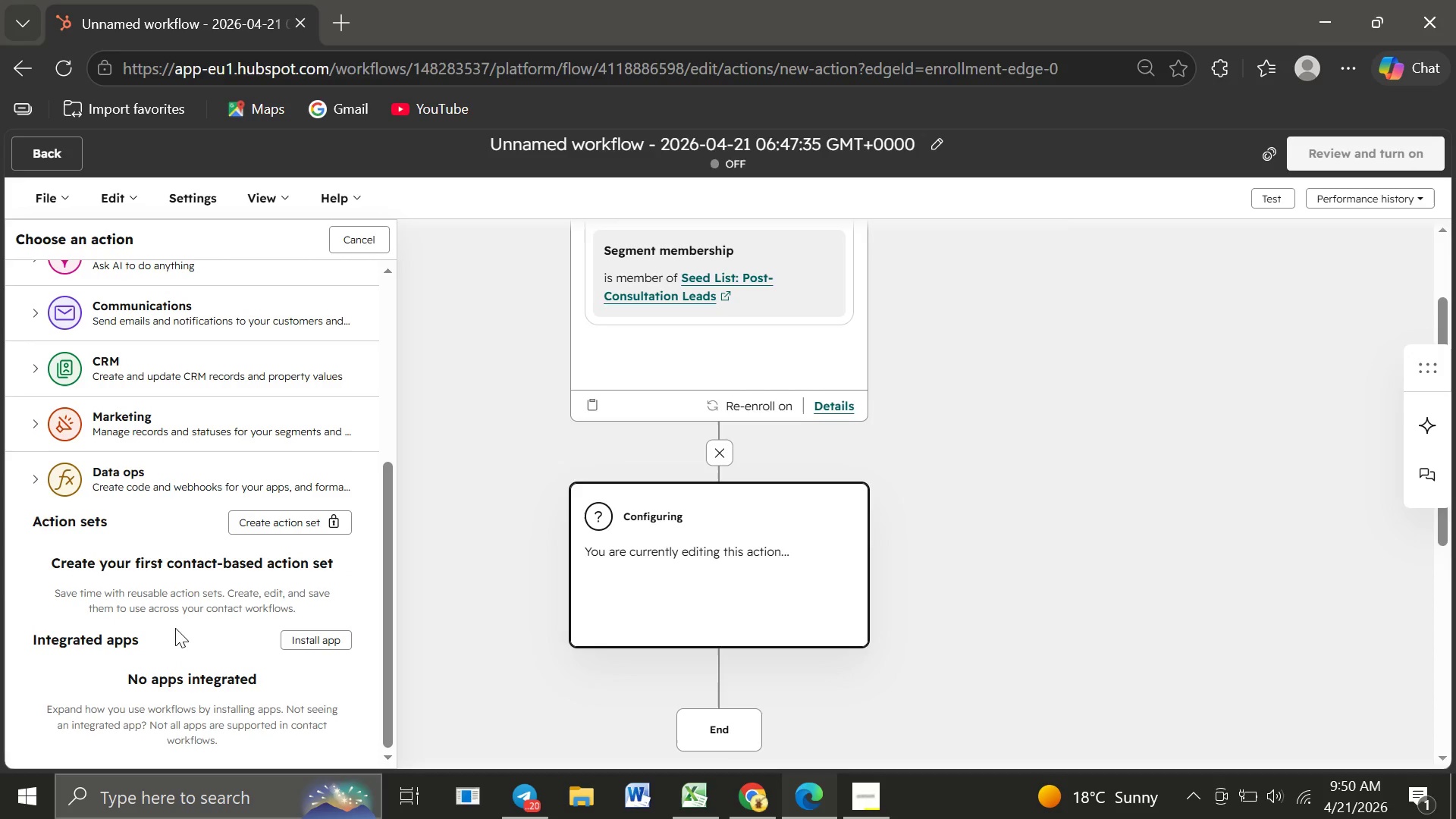 
wait(11.53)
 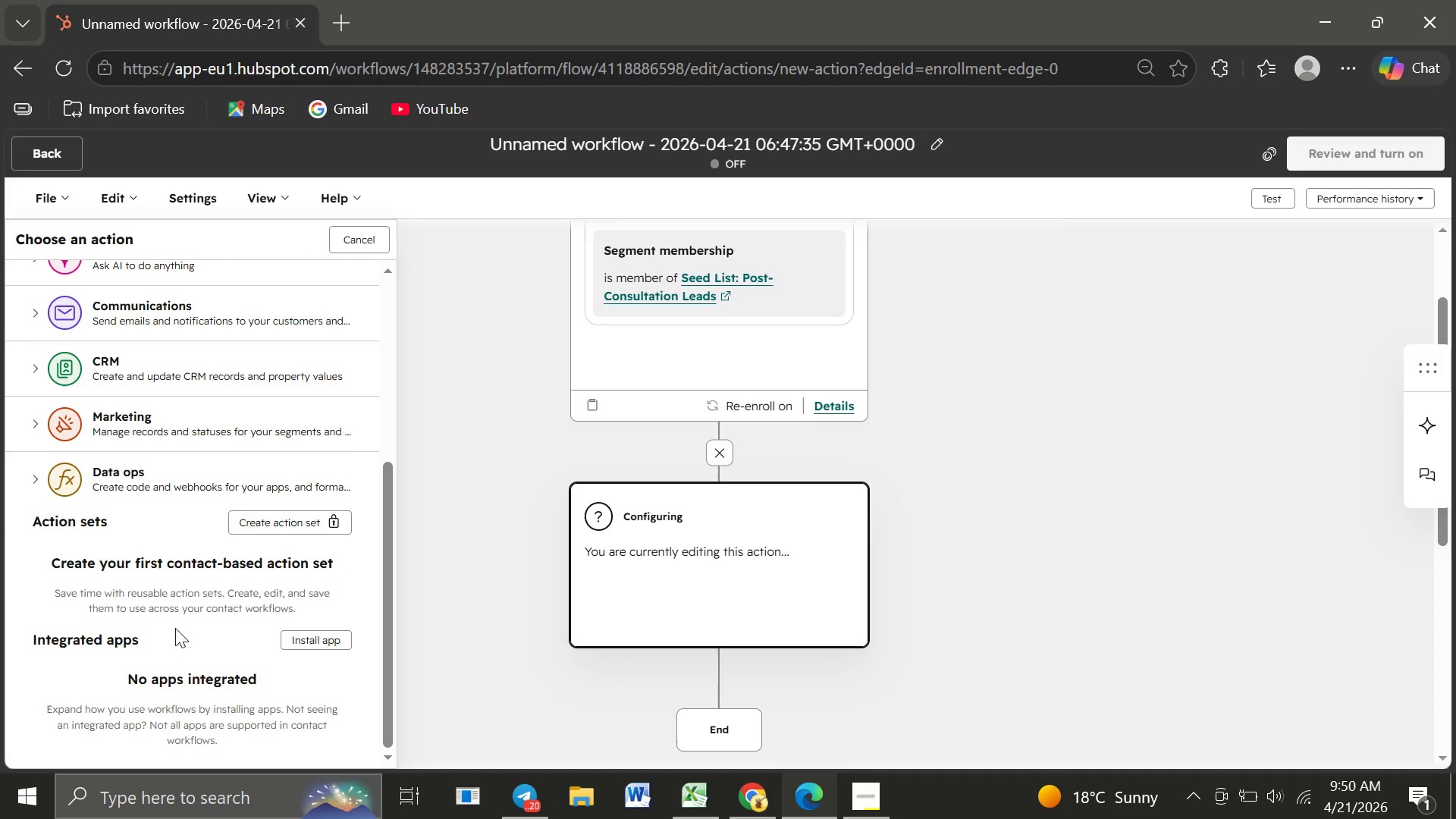 
left_click([241, 558])
 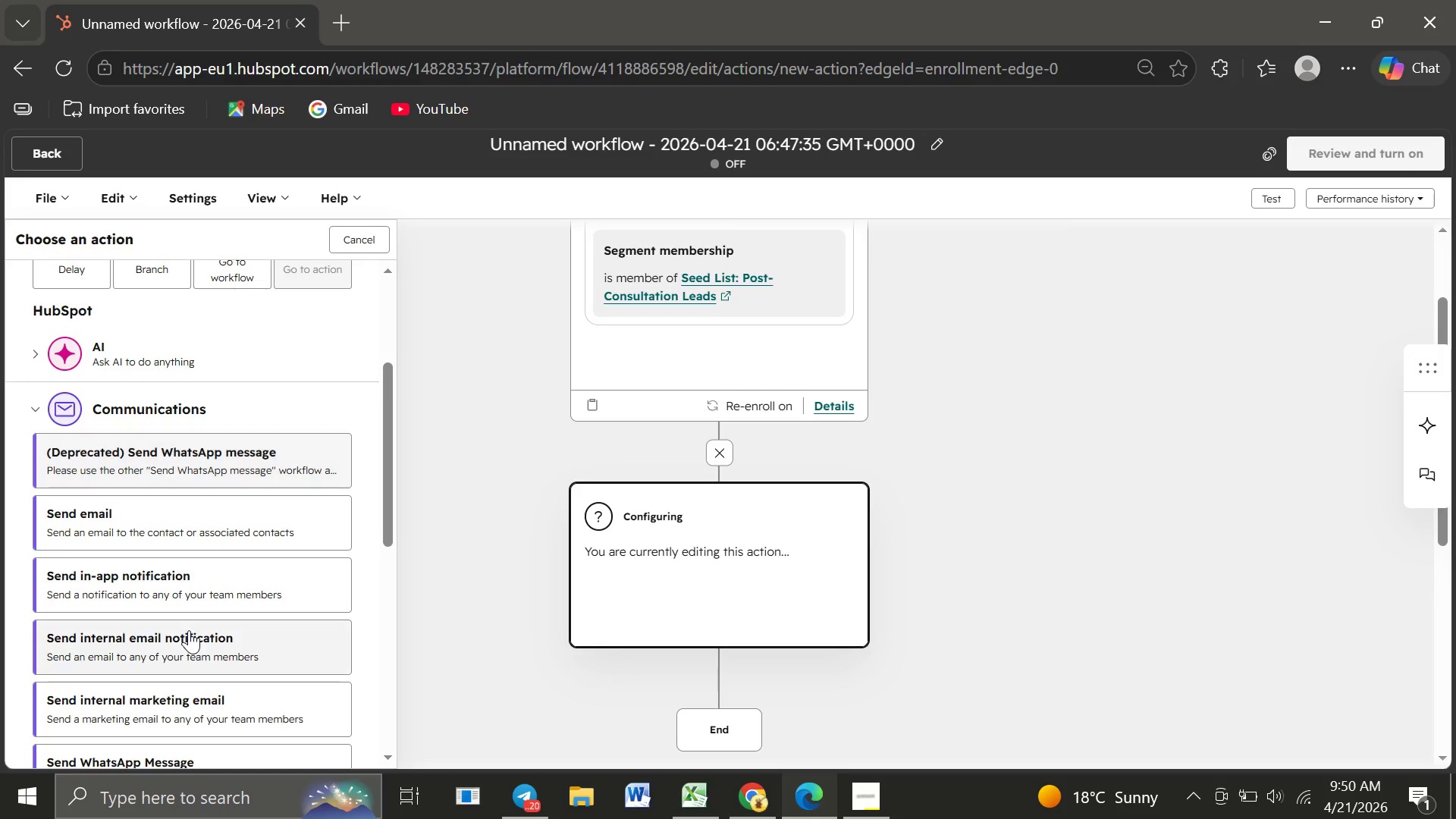 
wait(5.98)
 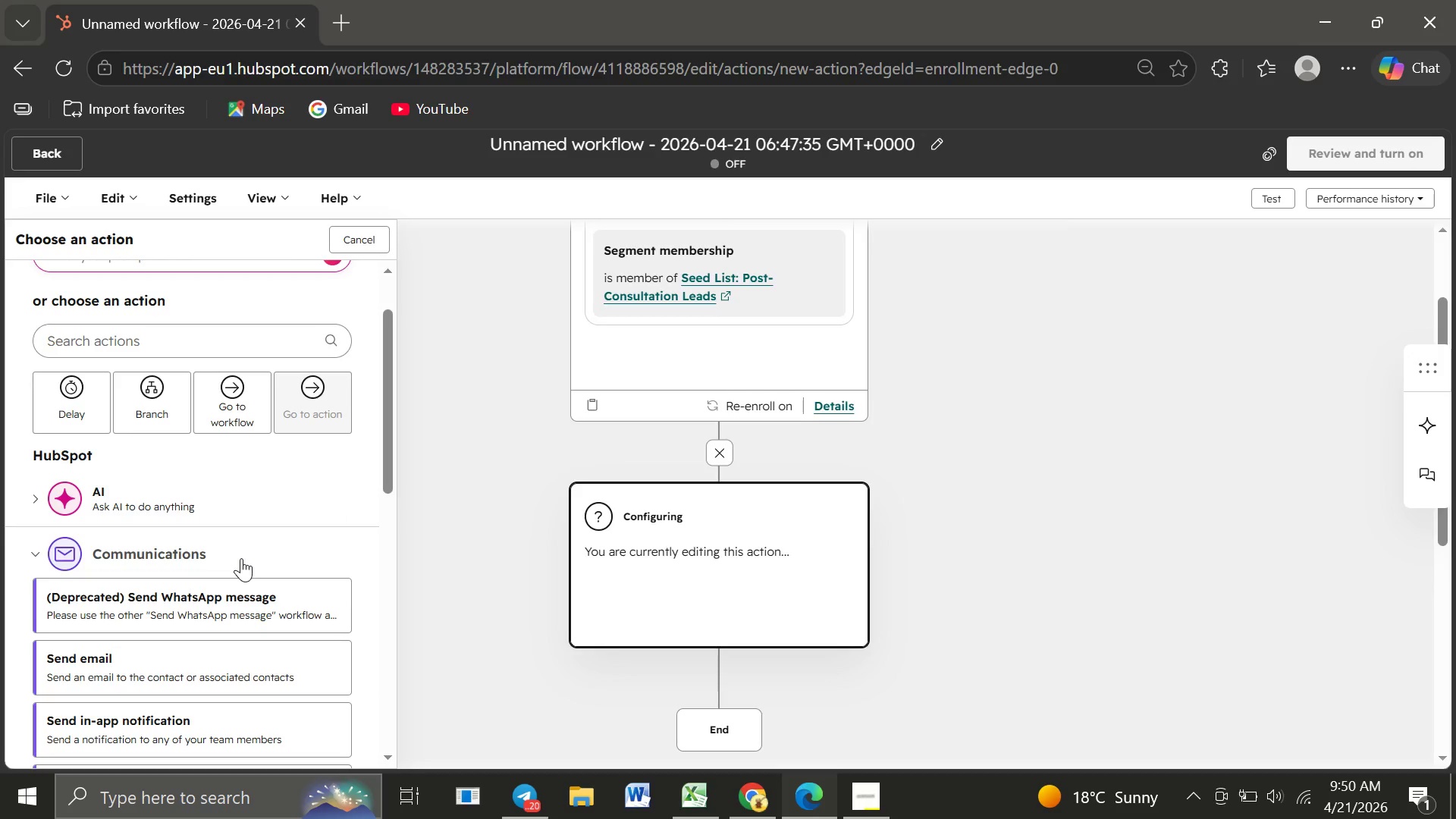 
left_click([232, 522])
 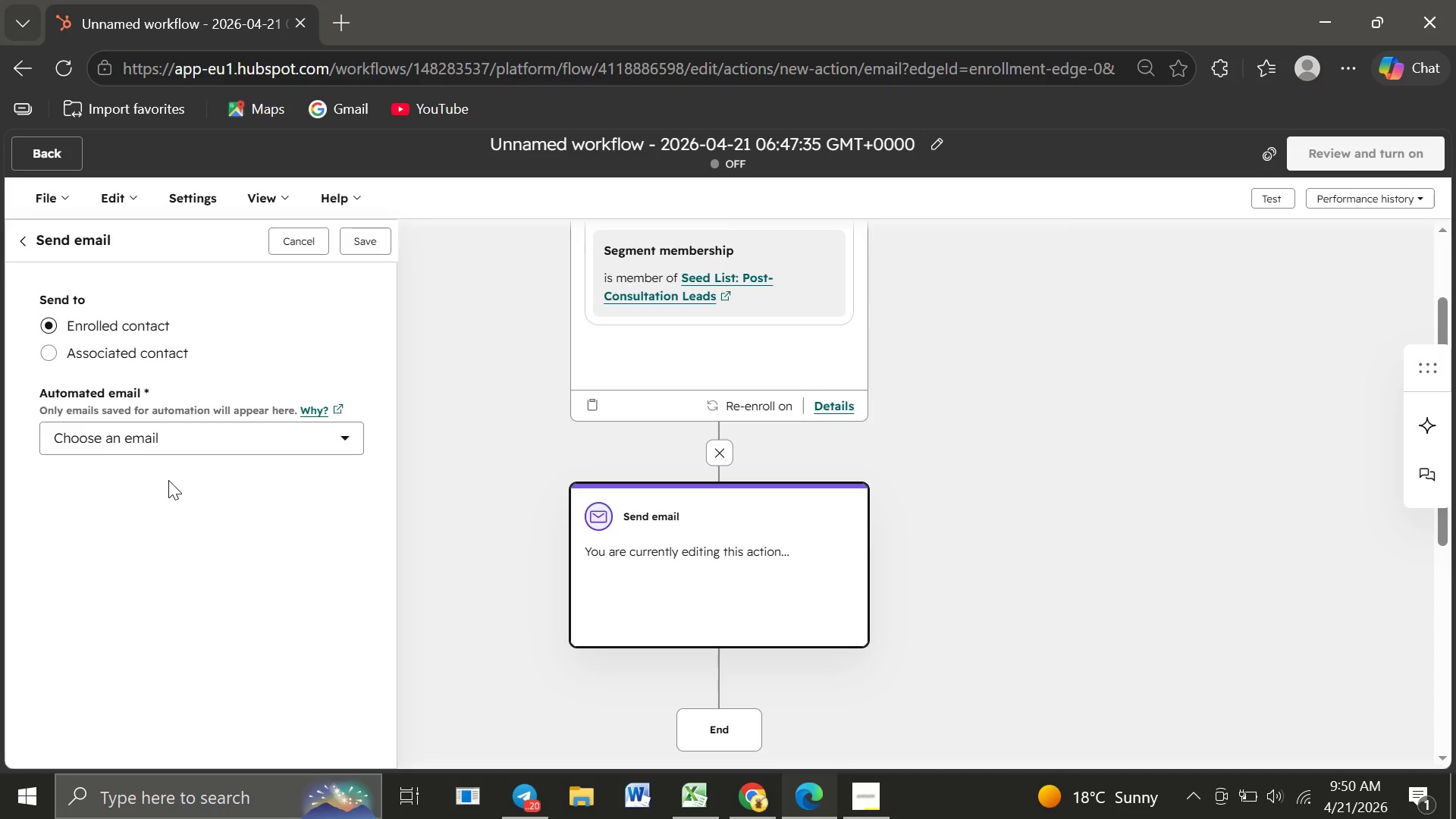 
wait(13.12)
 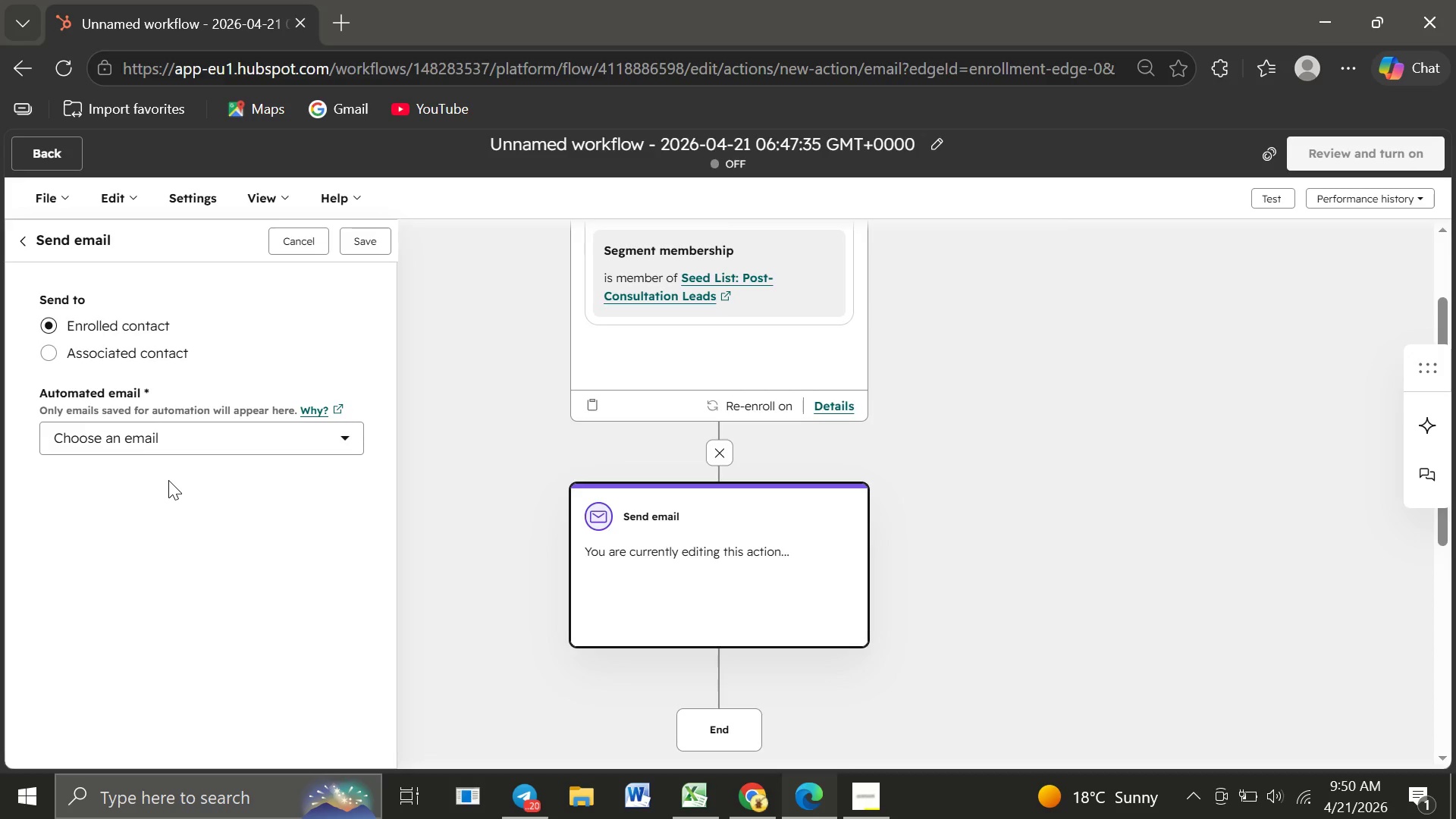 
left_click([180, 442])
 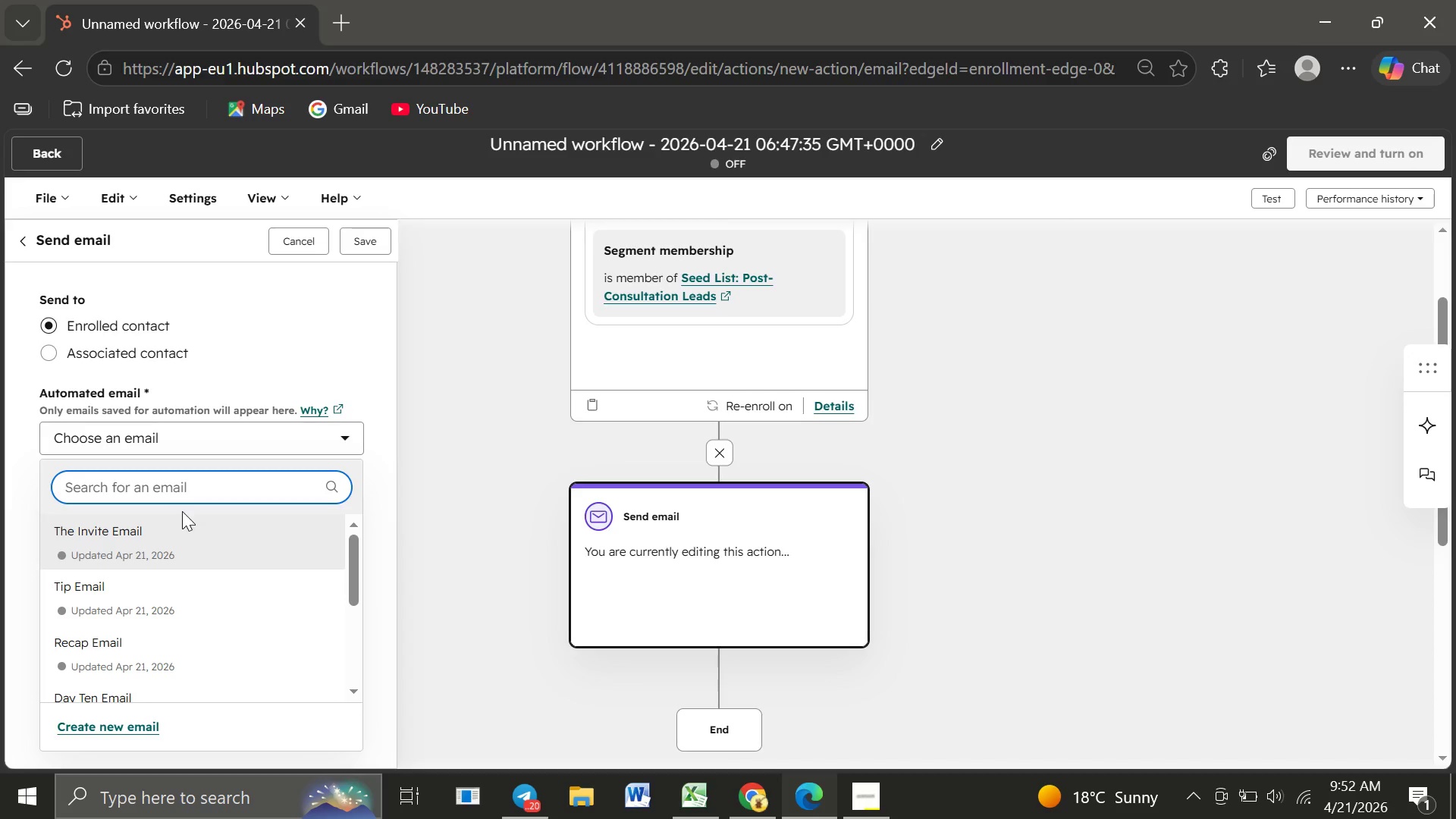 
wait(76.79)
 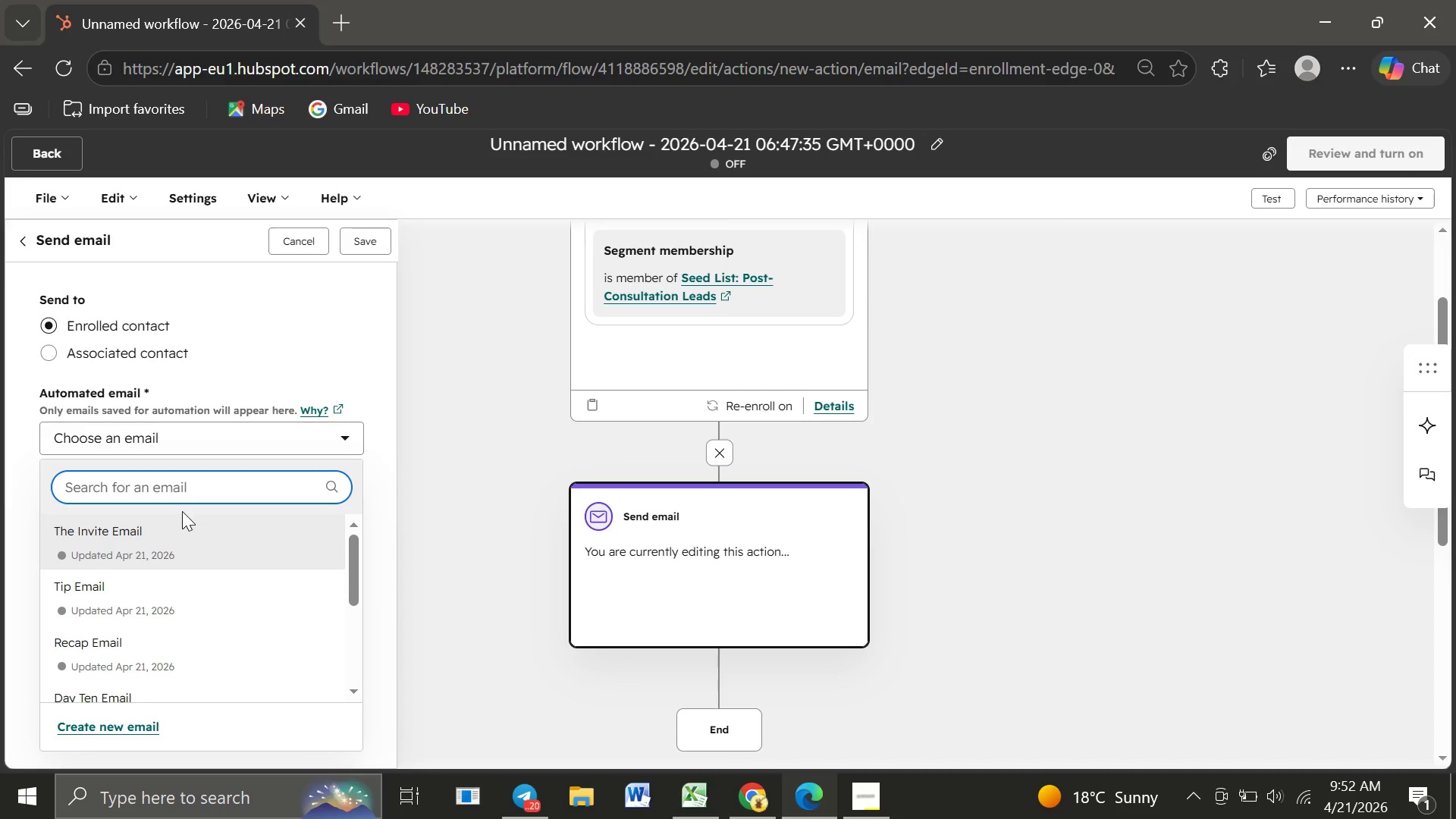 
mouse_move([65, 636])
 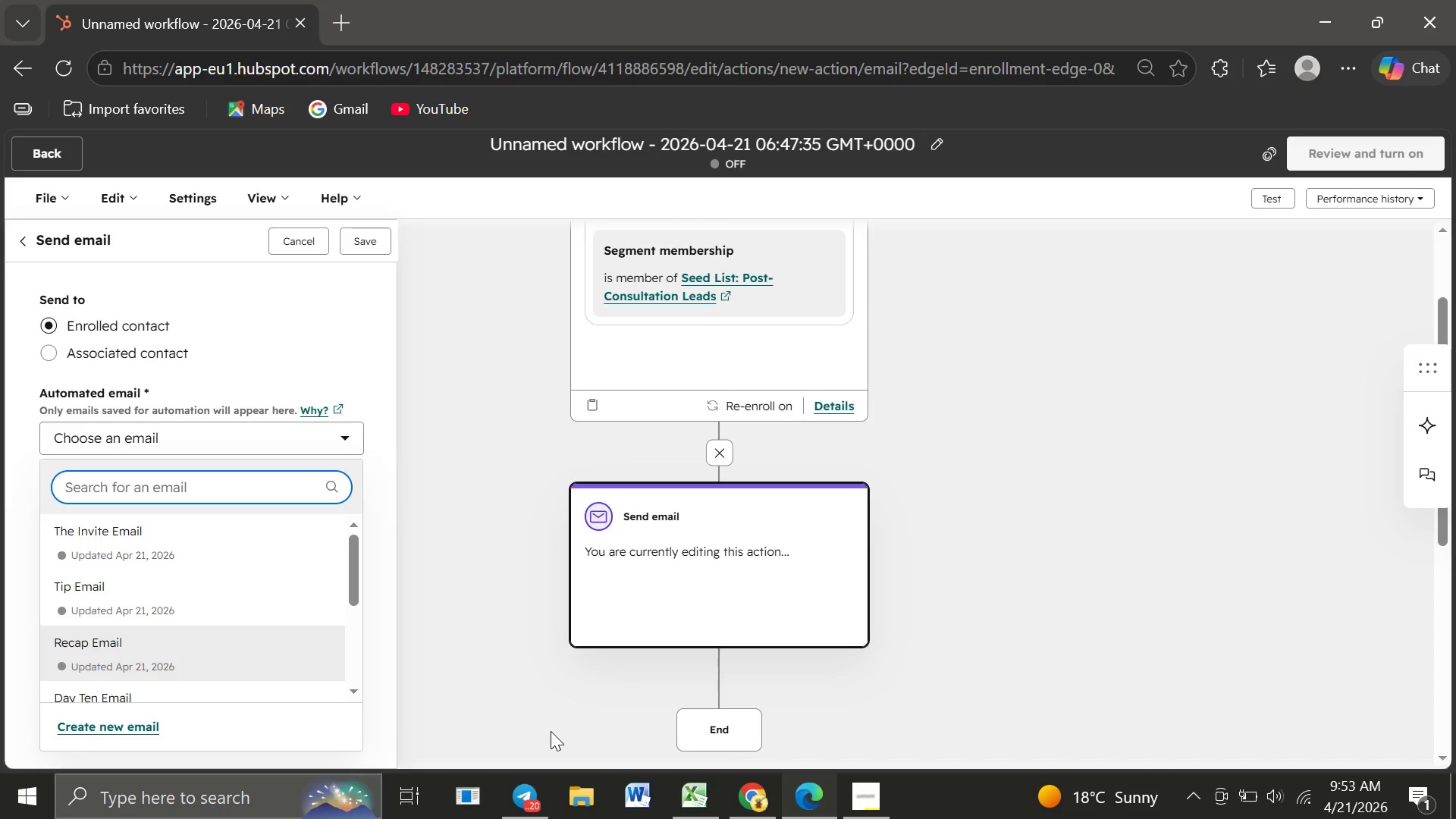 
wait(57.98)
 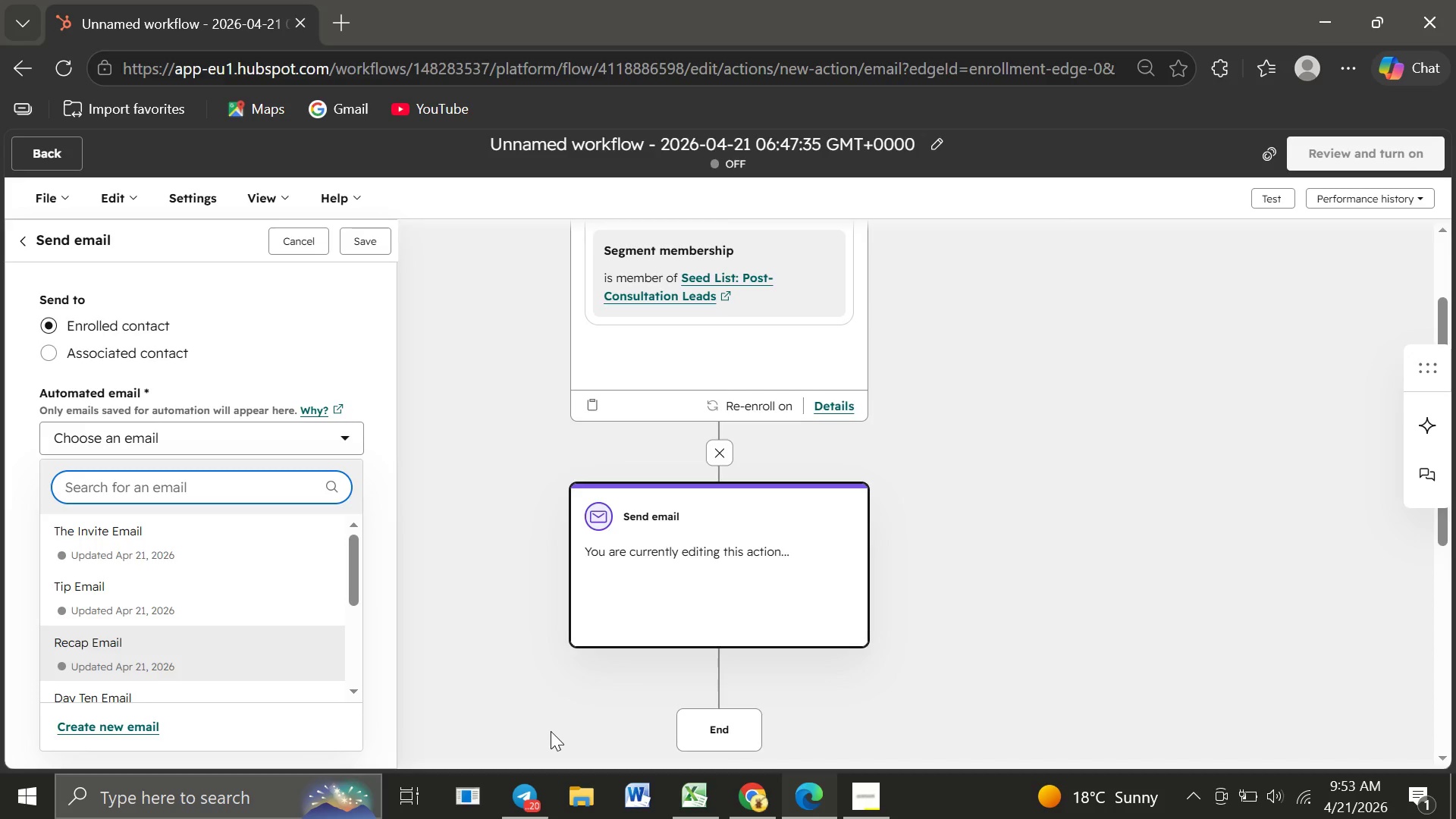 
mouse_move([180, 585])
 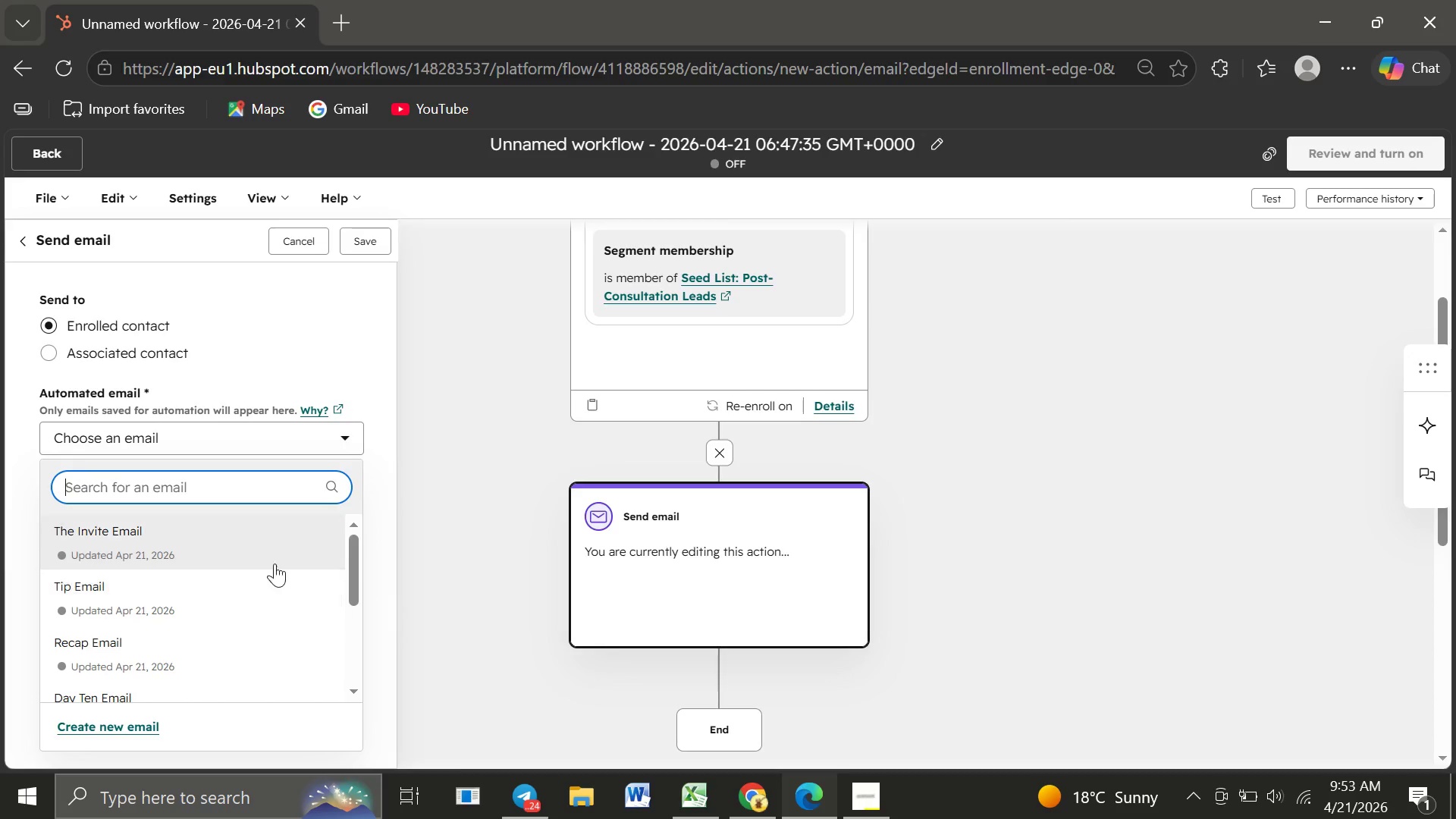 
mouse_move([184, 595])
 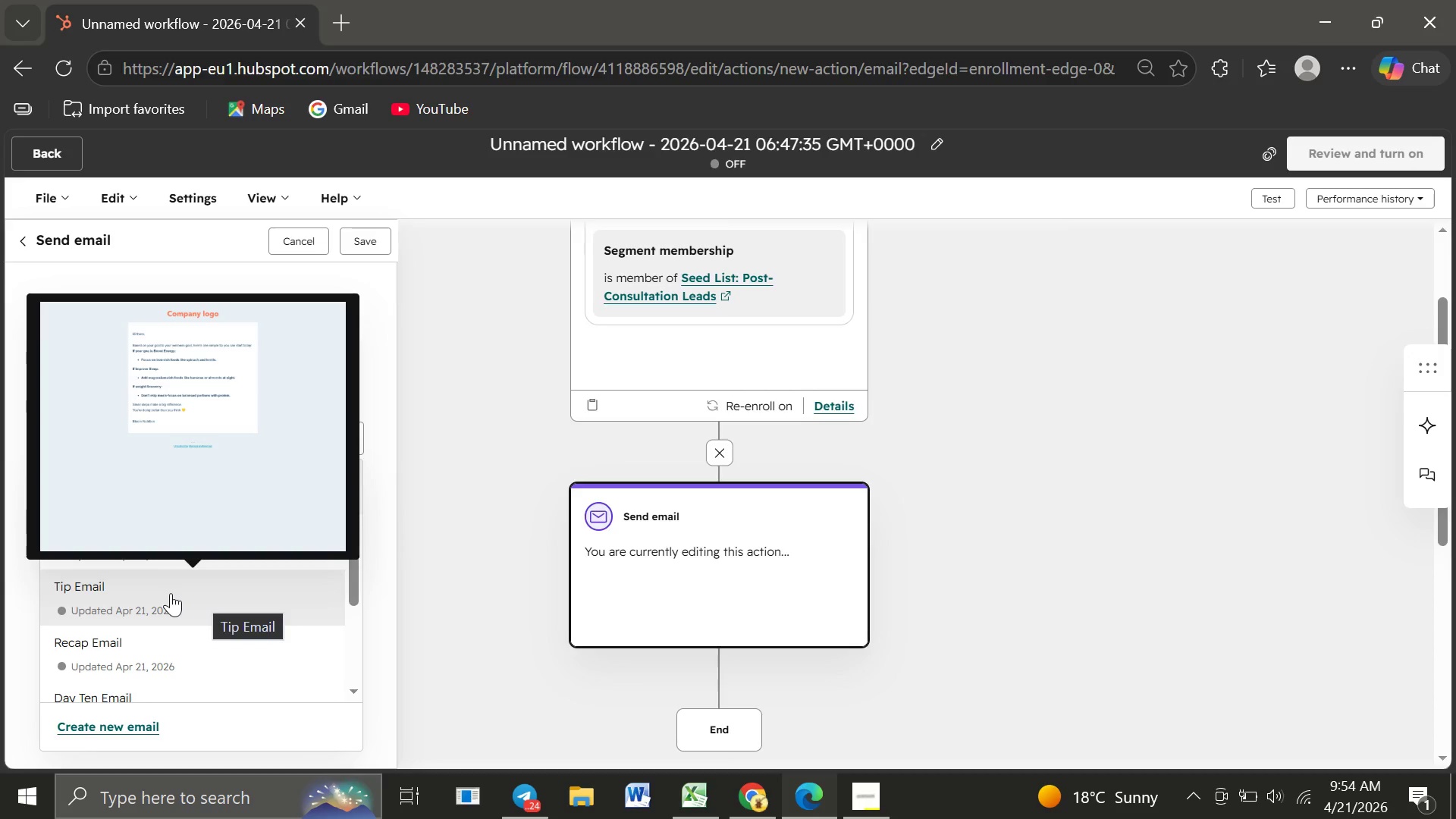 
wait(44.67)
 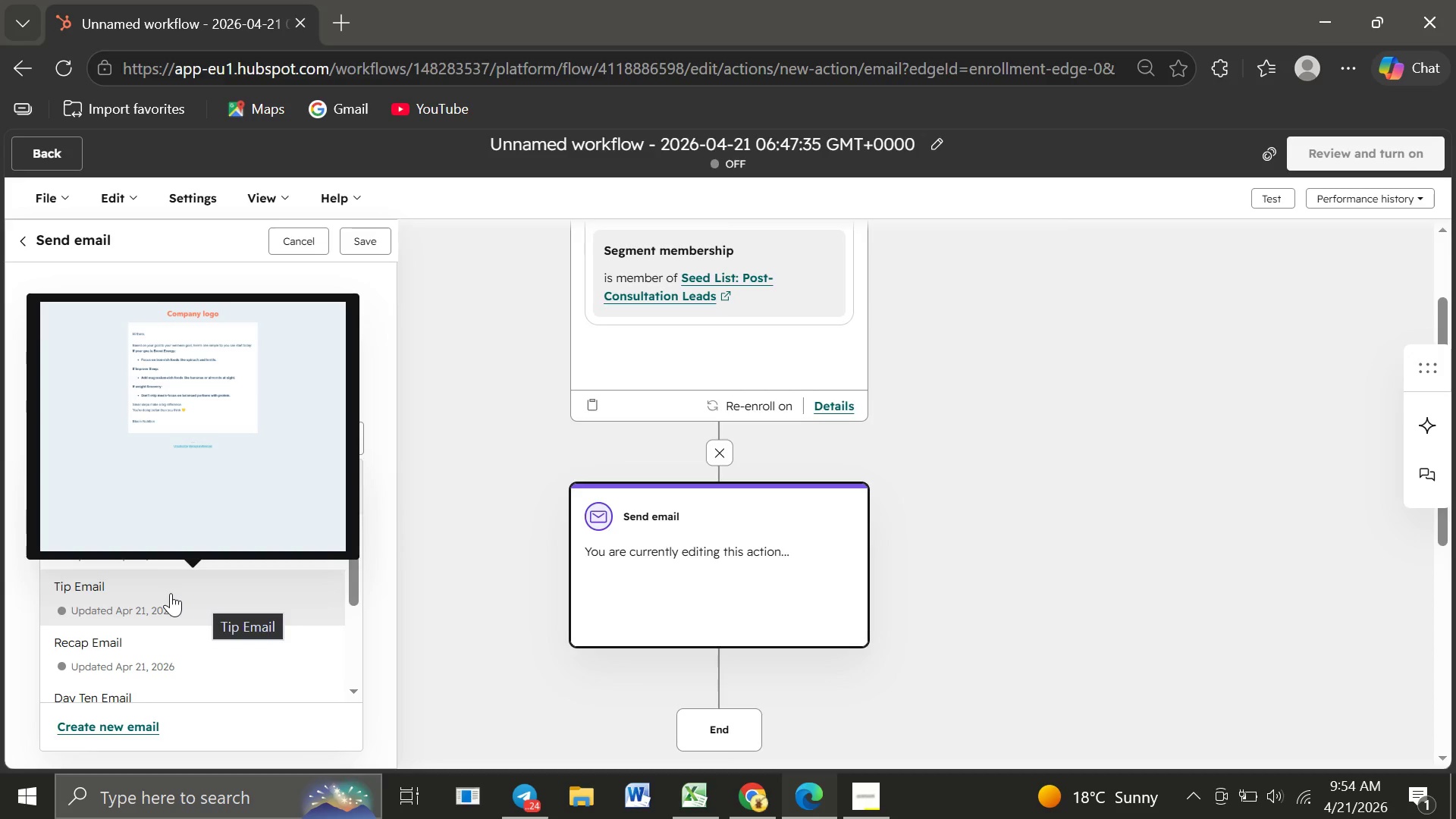 
mouse_move([145, 673])
 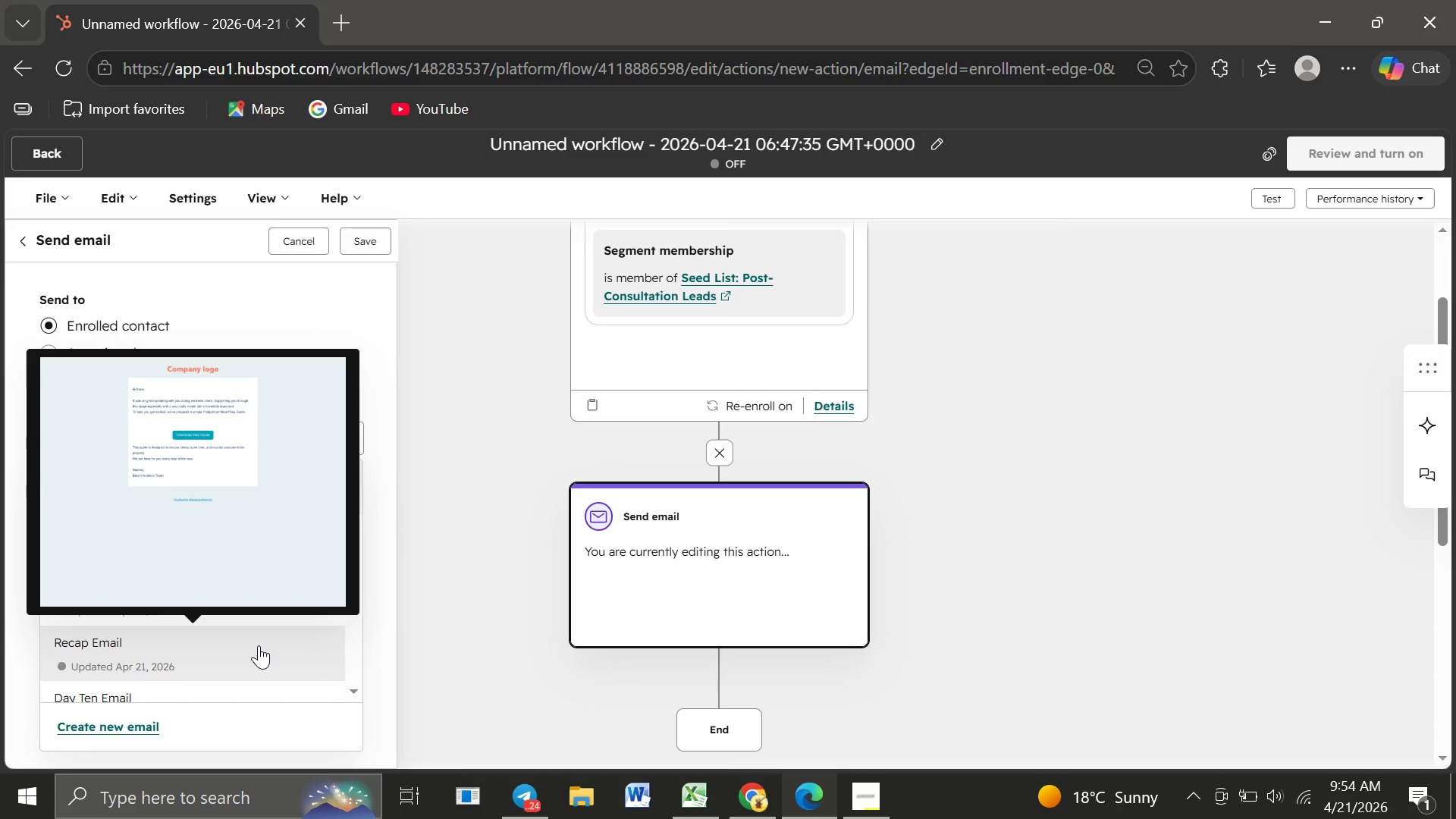 
wait(27.92)
 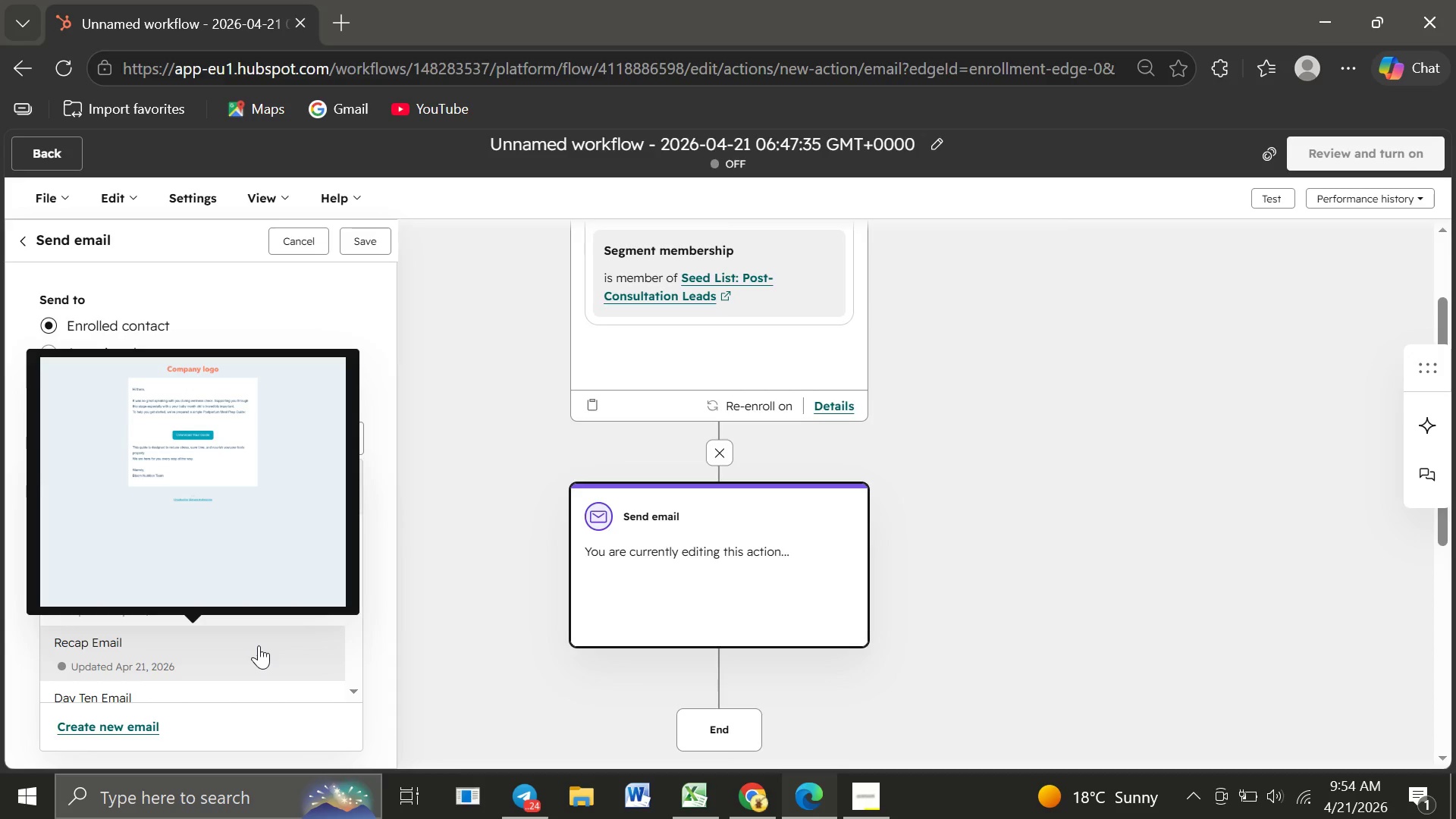 
left_click([136, 657])
 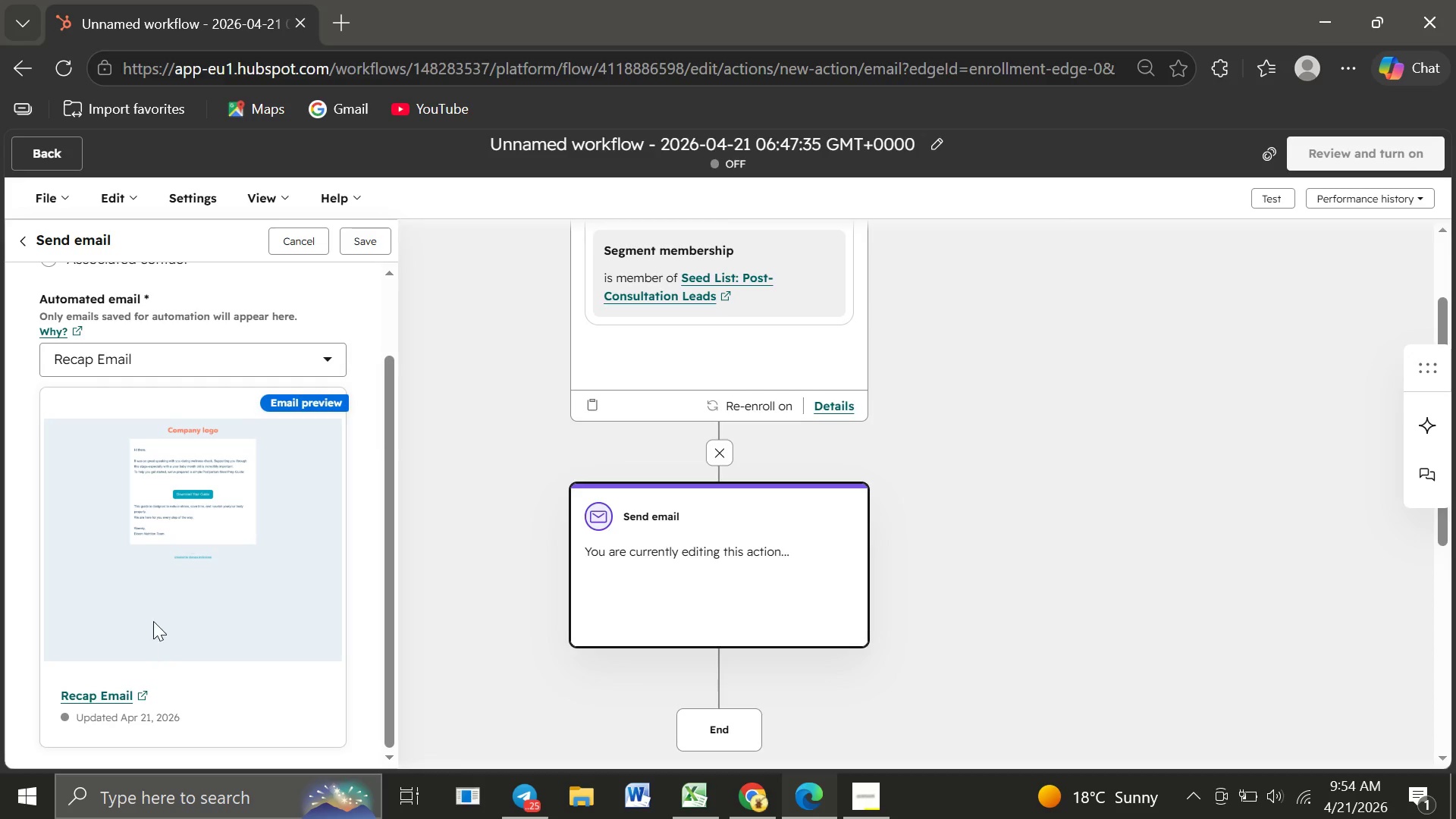 
wait(17.05)
 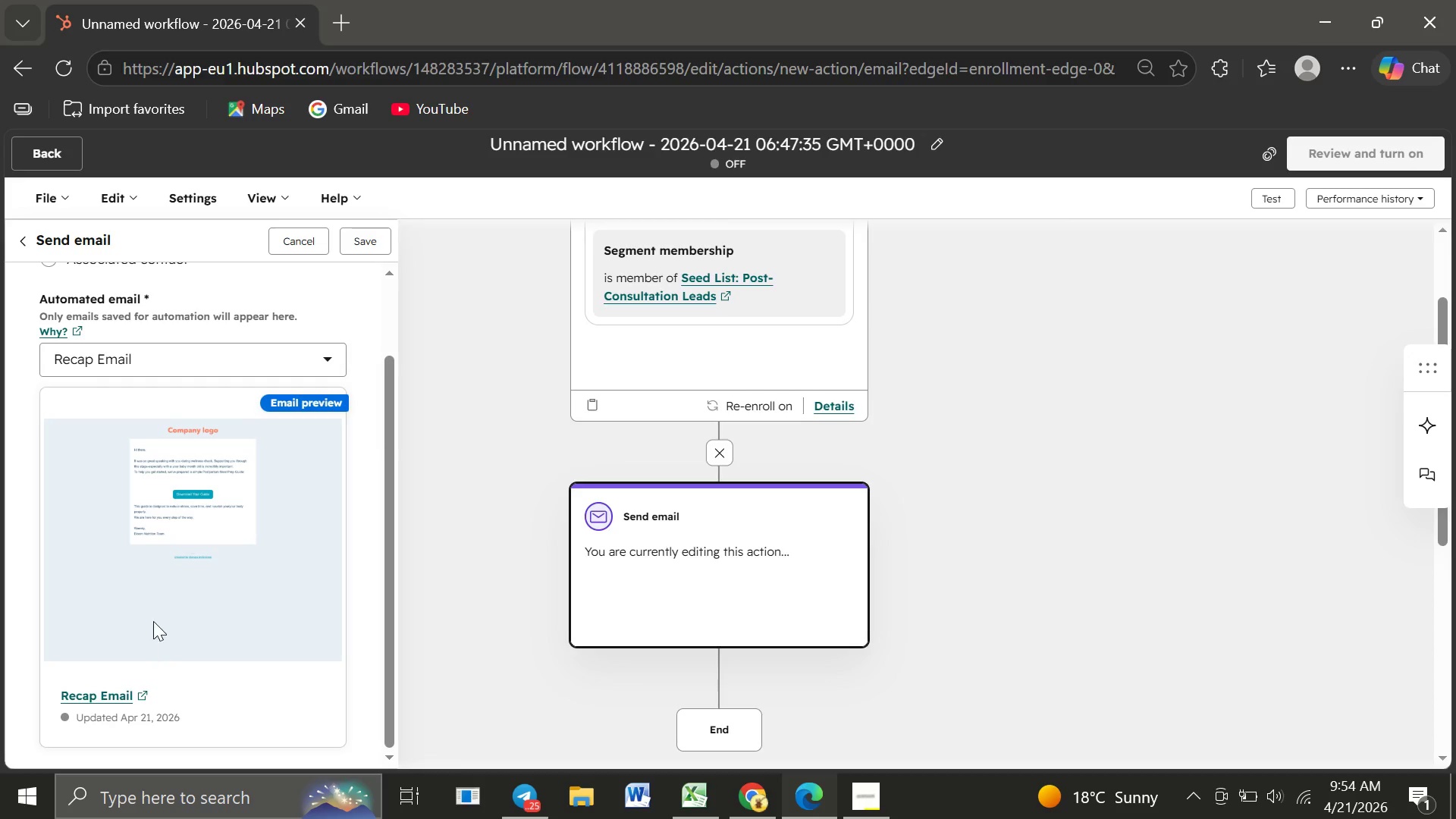 
left_click([360, 246])
 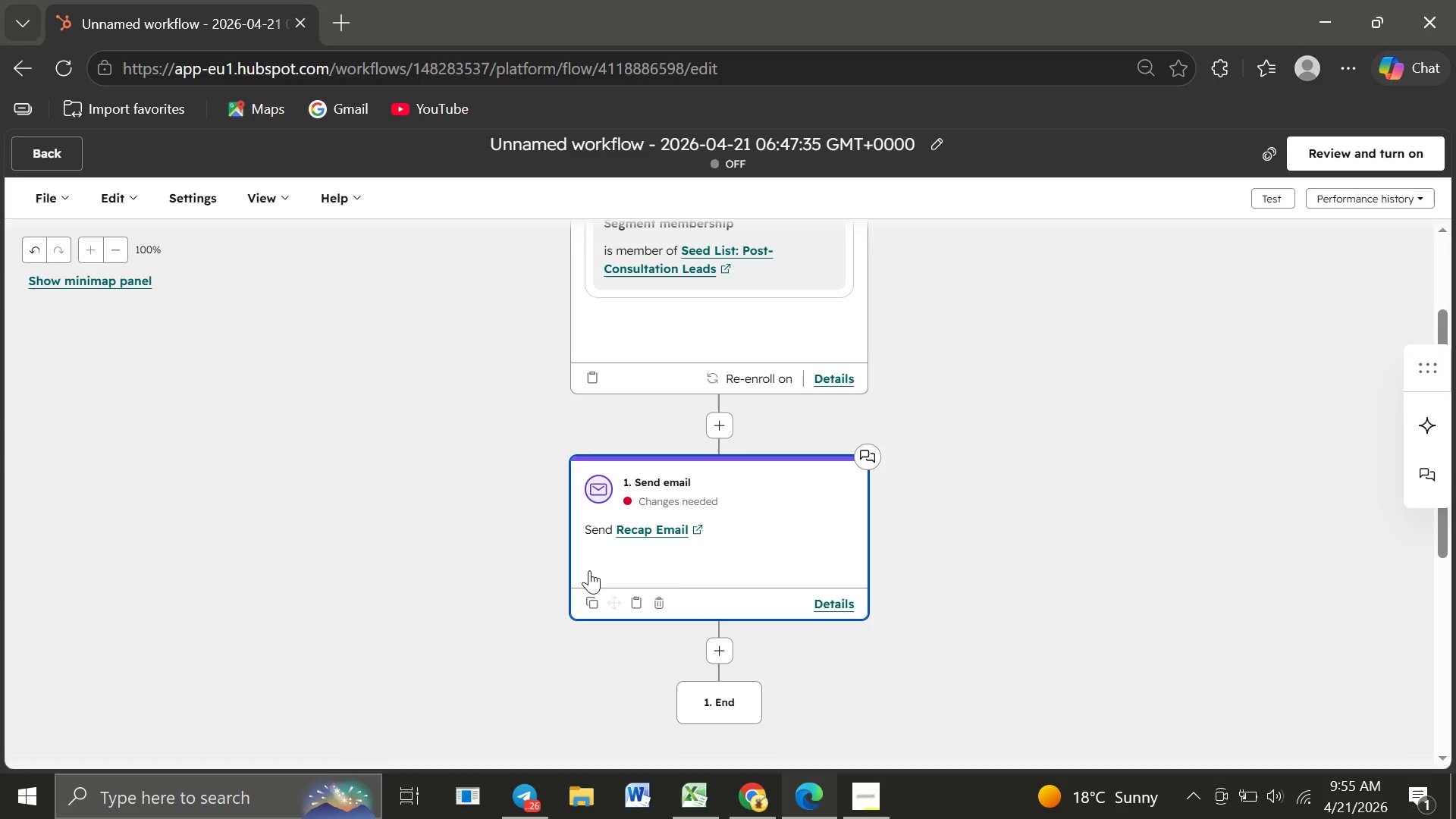 
wait(23.45)
 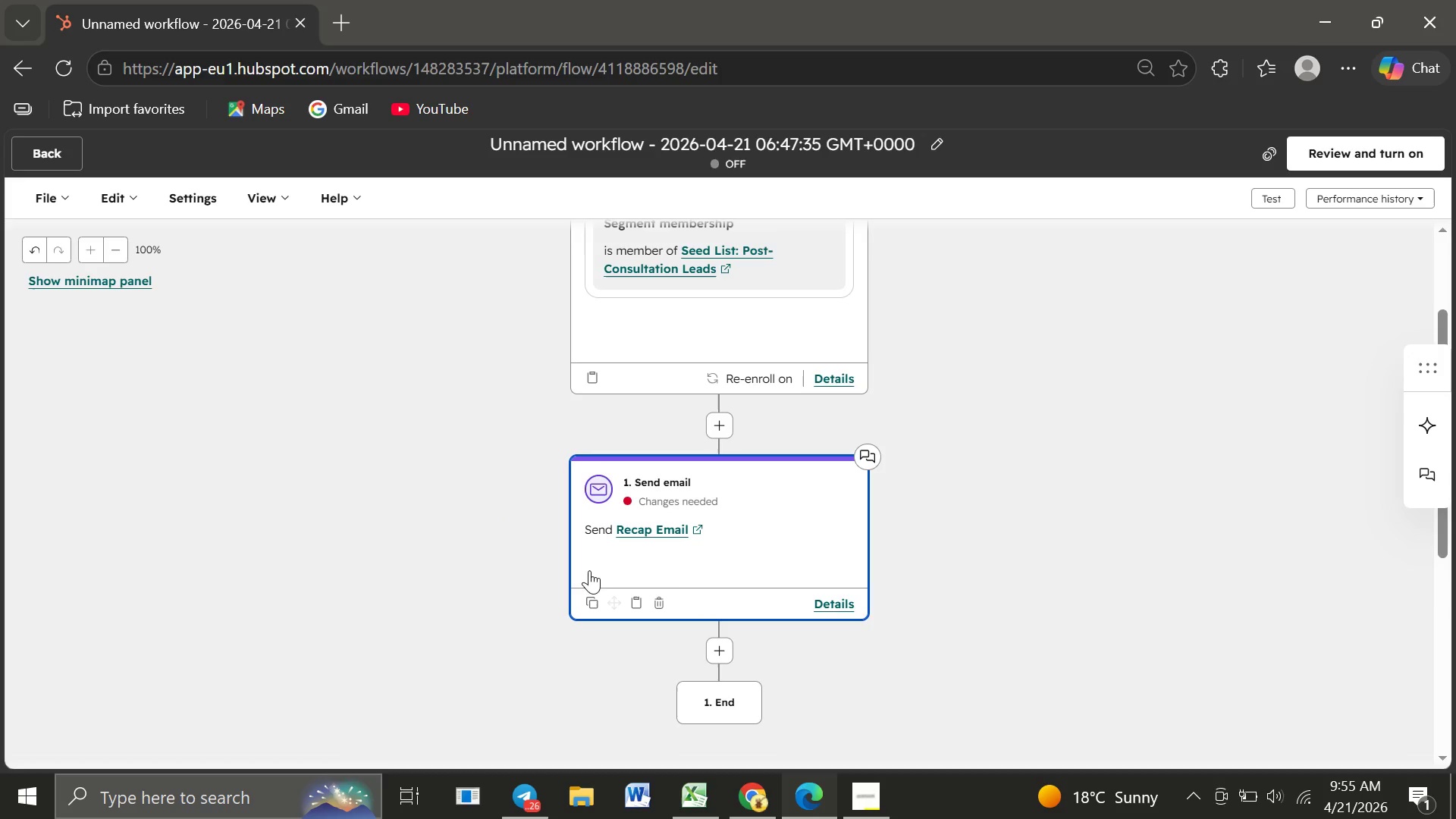 
left_click([720, 652])
 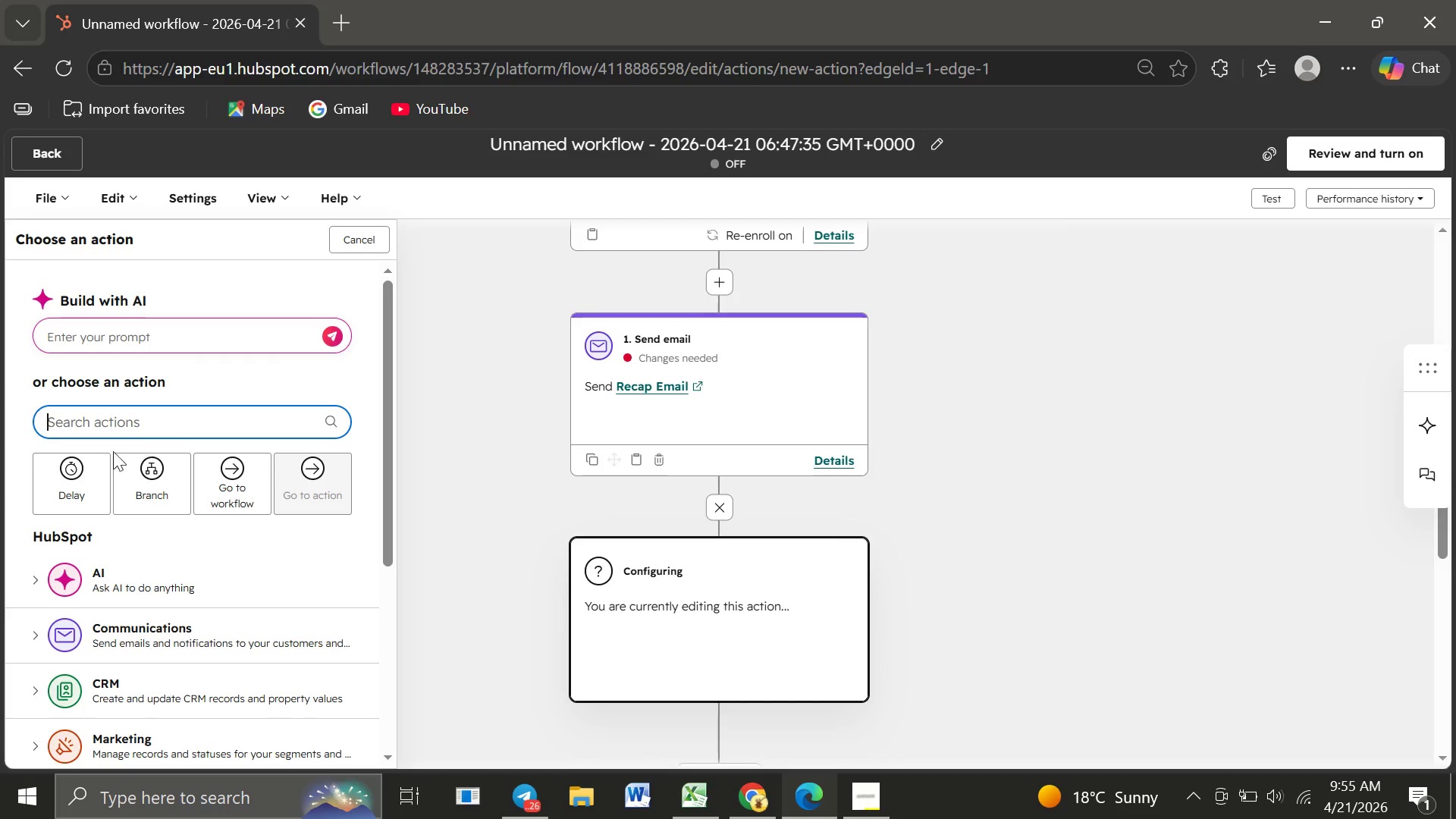 
wait(6.39)
 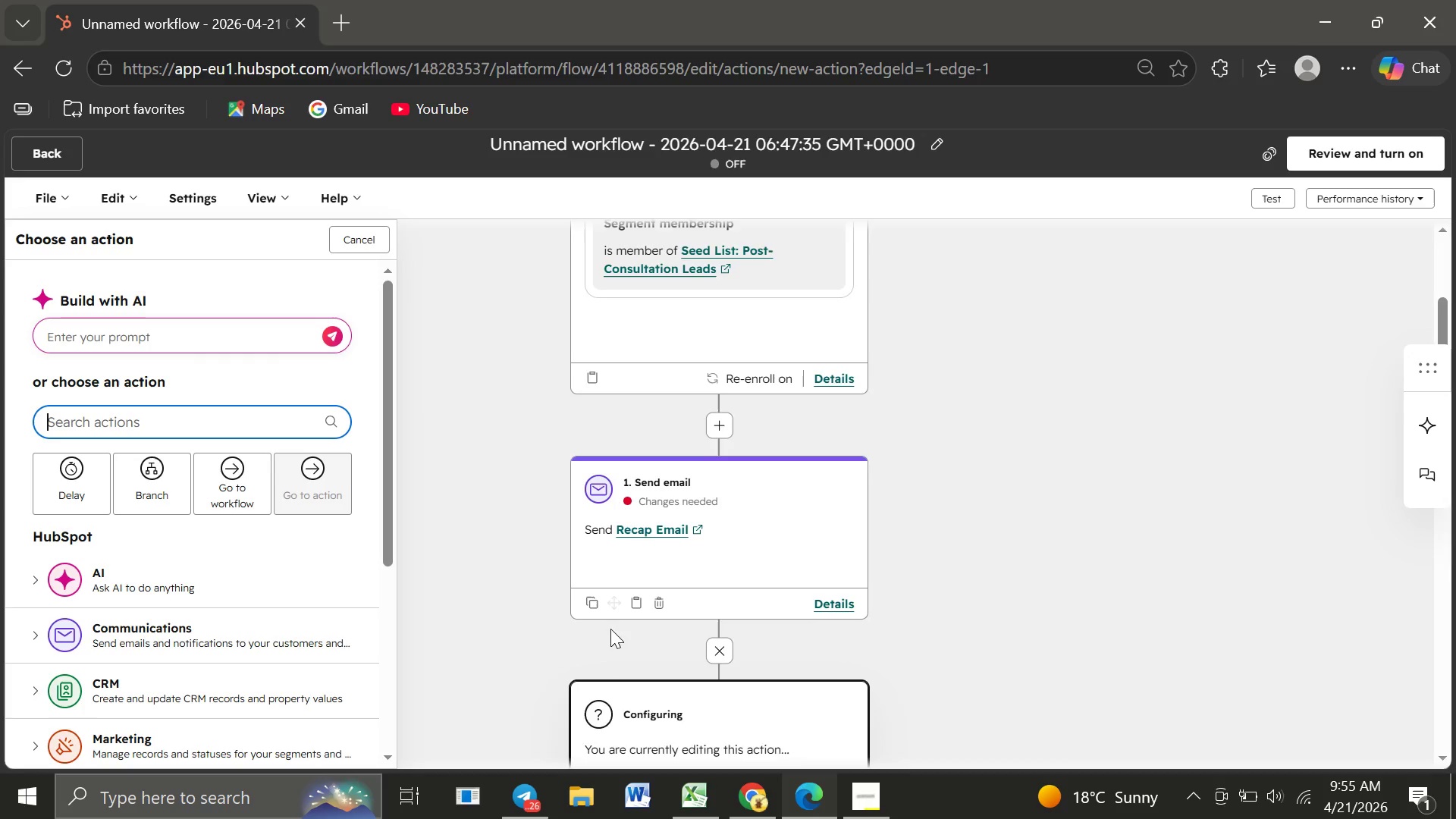 
left_click([59, 494])
 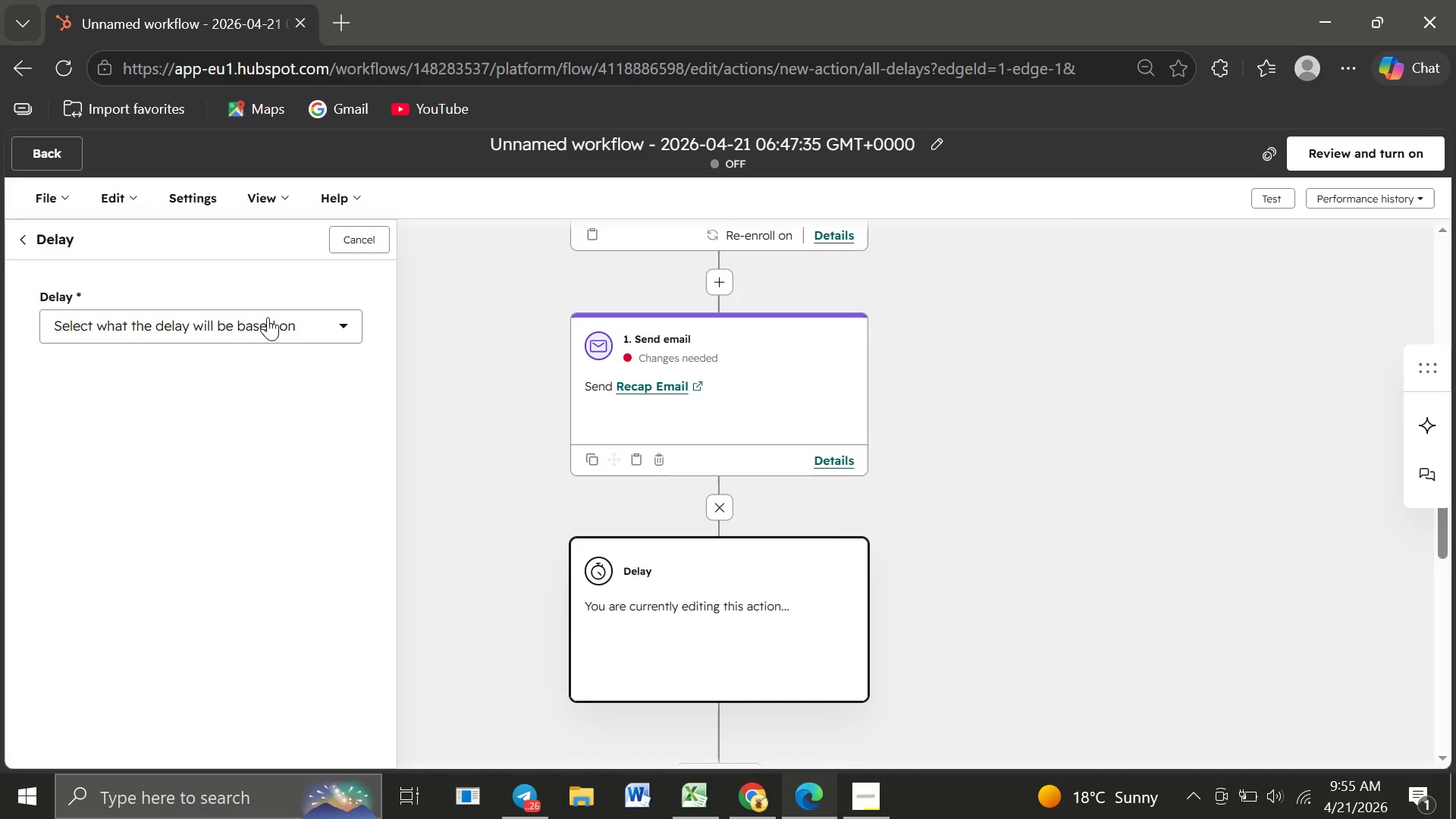 
left_click([252, 316])
 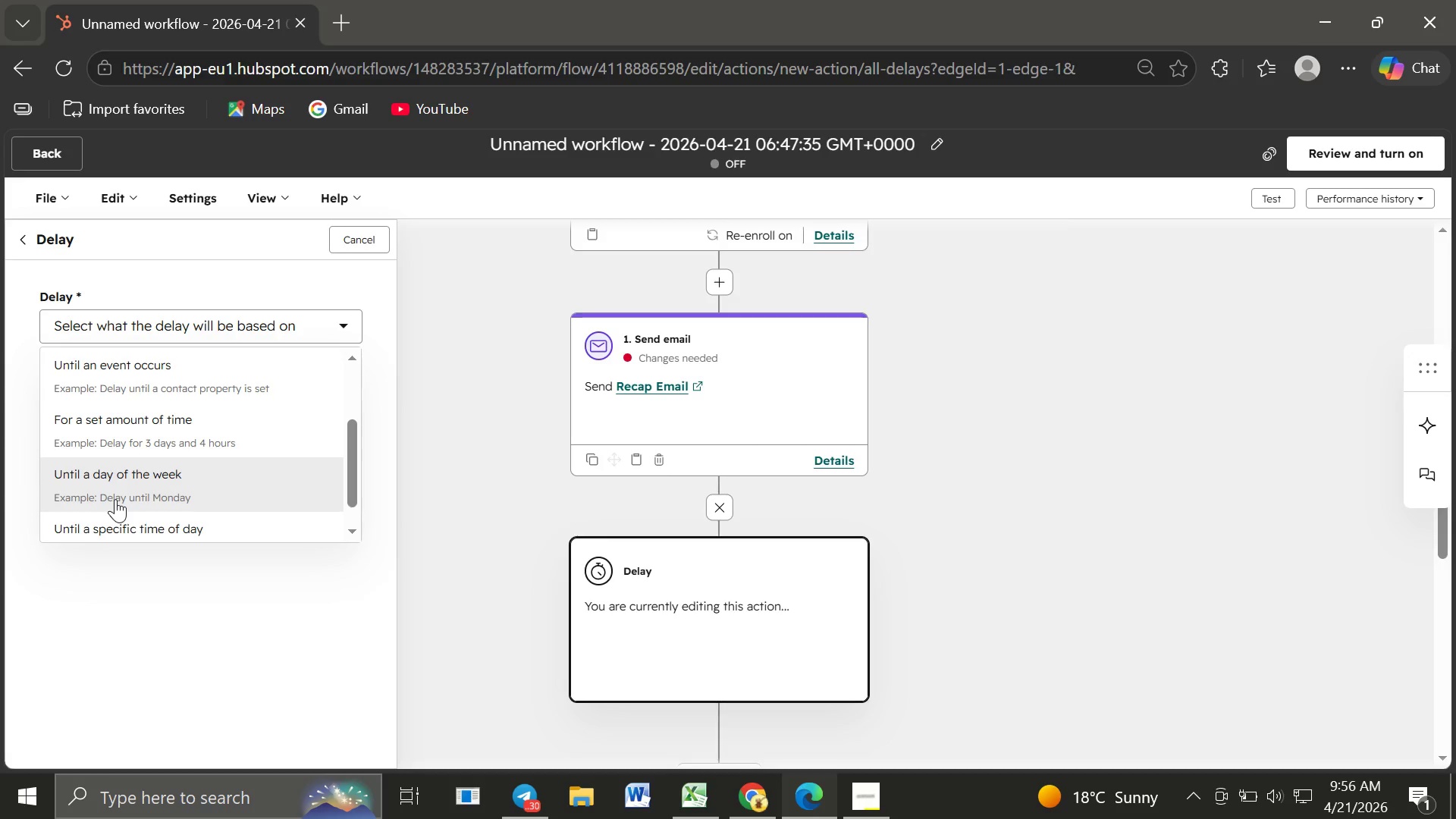 
wait(72.55)
 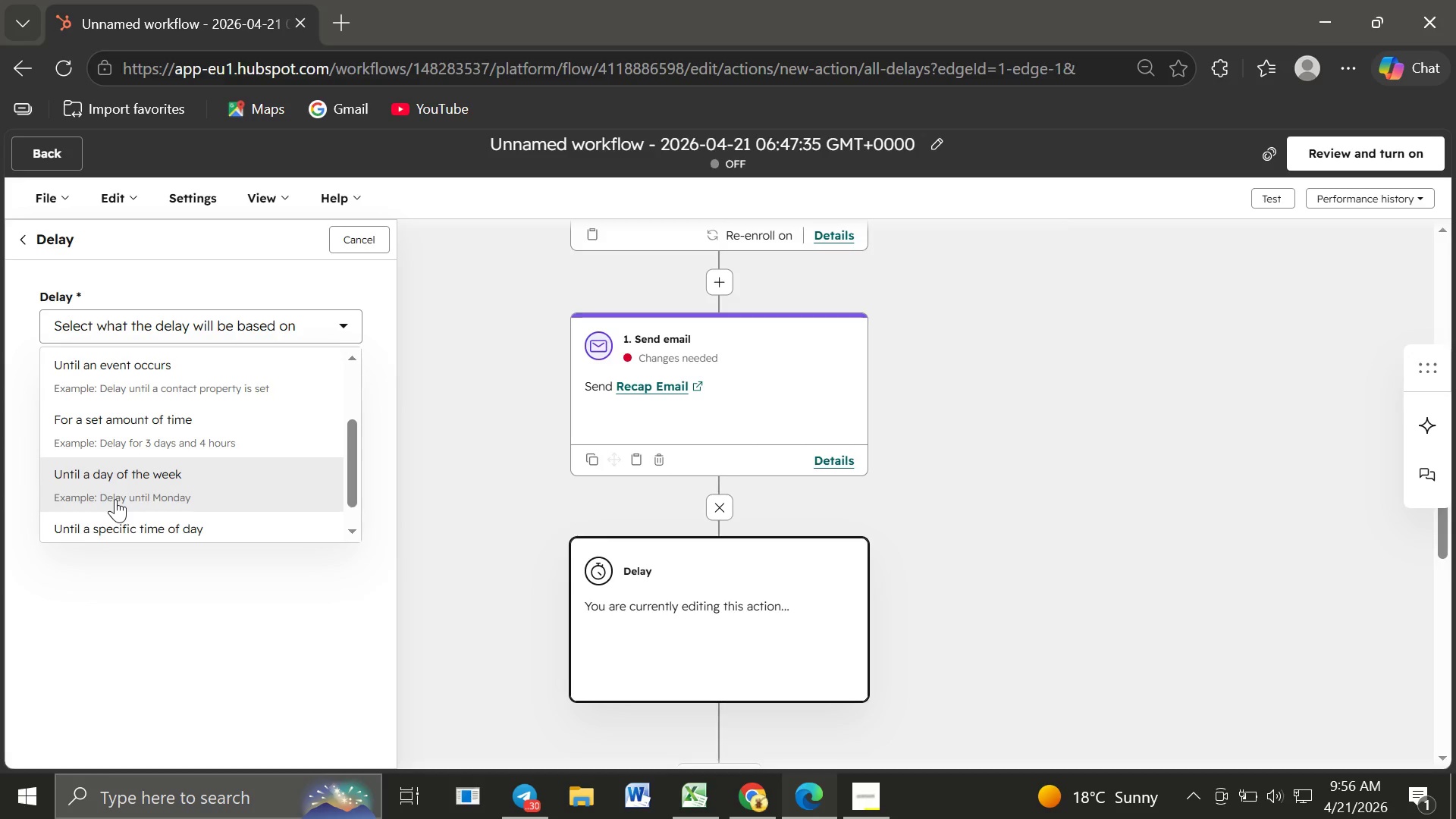 
left_click([180, 418])
 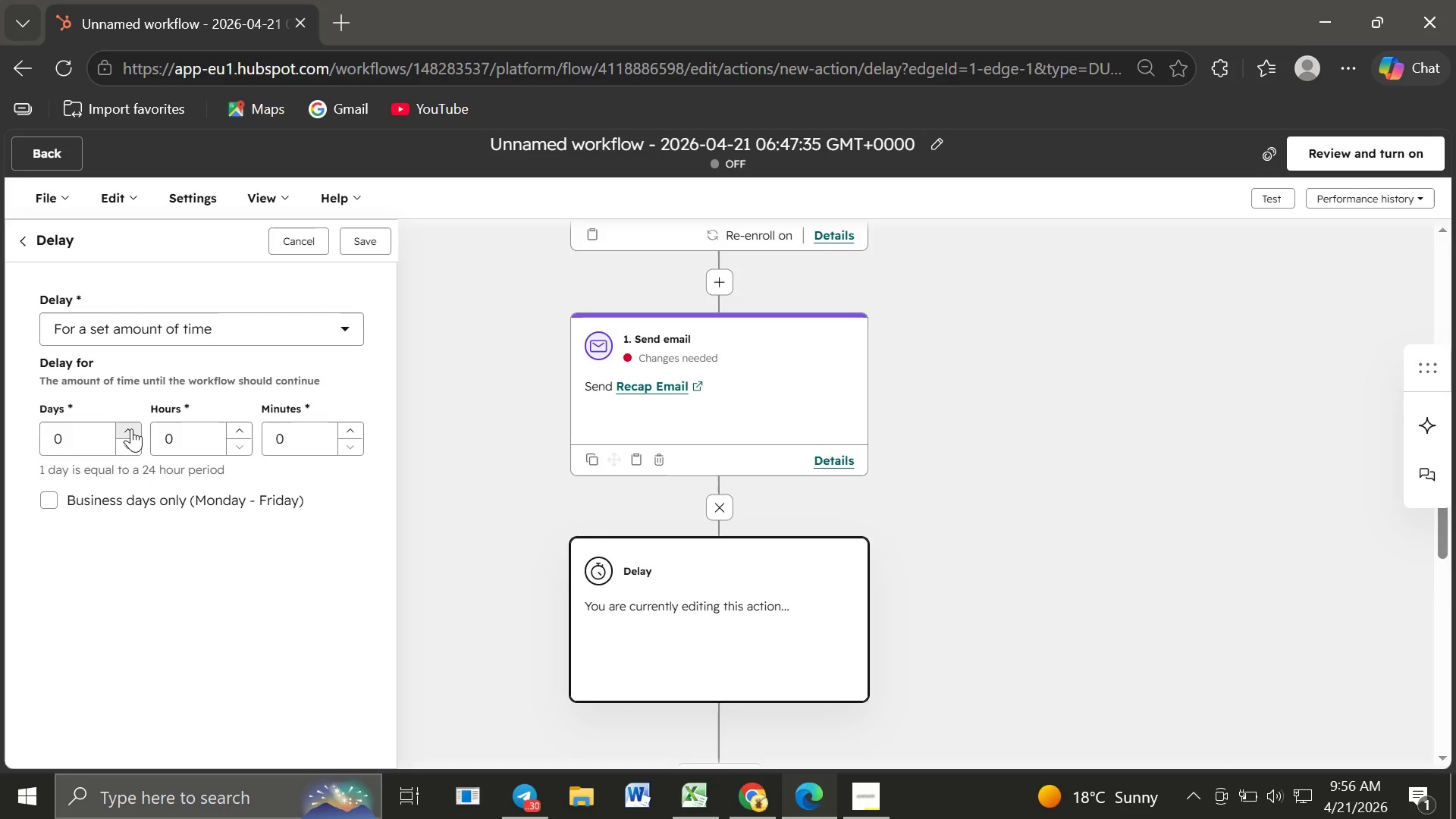 
left_click([131, 428])
 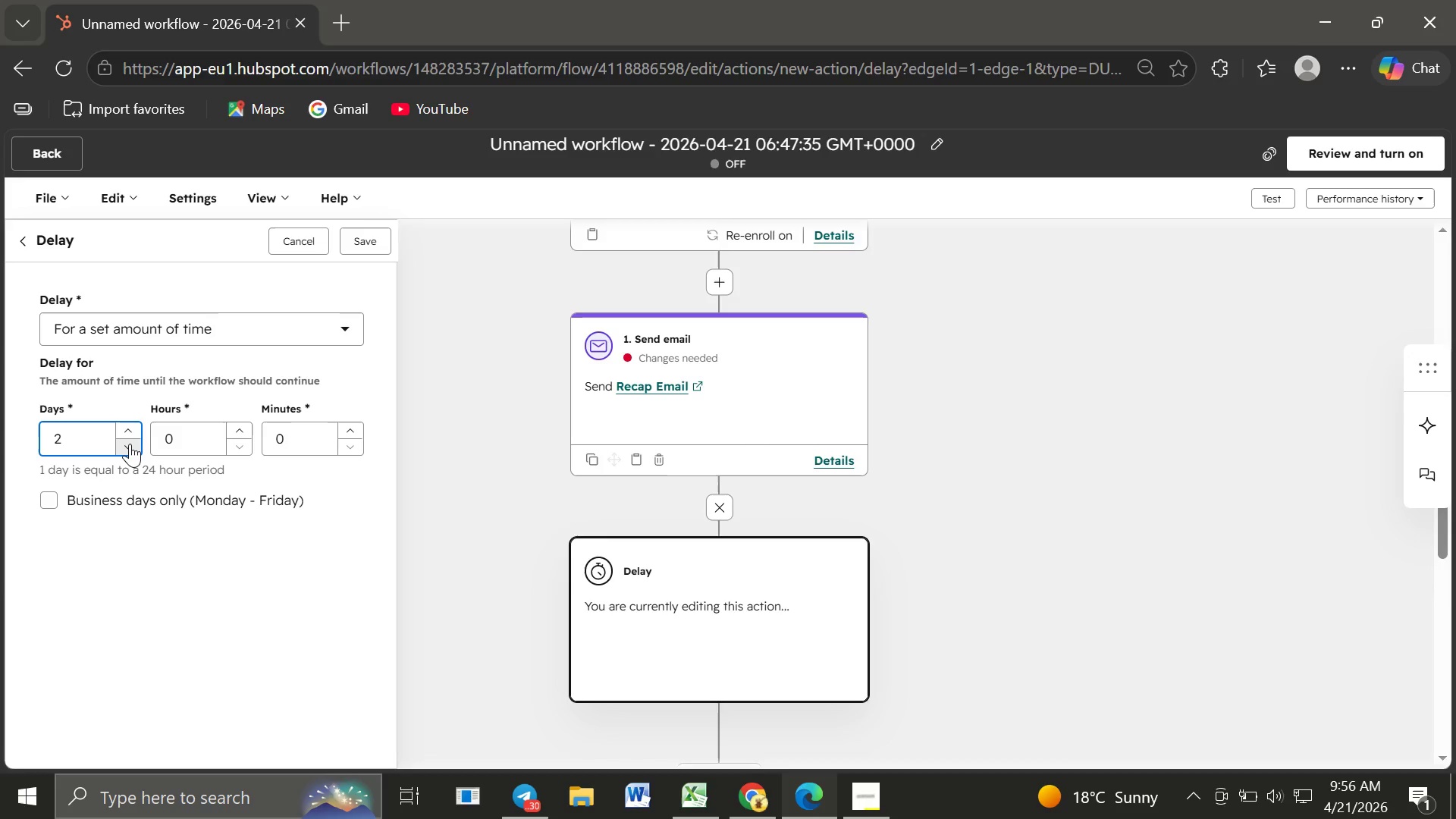 
left_click([130, 444])
 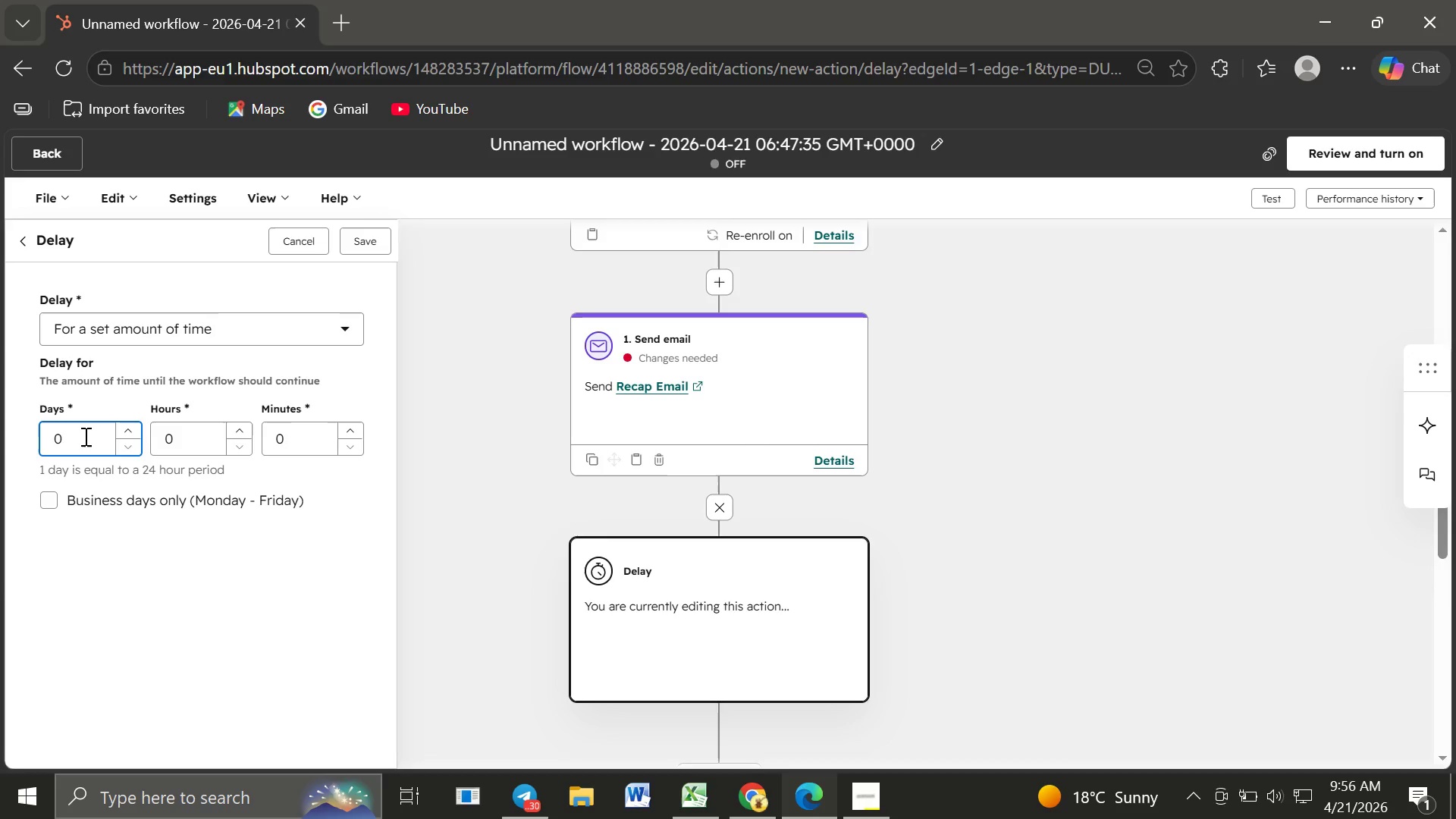 
key(1)
 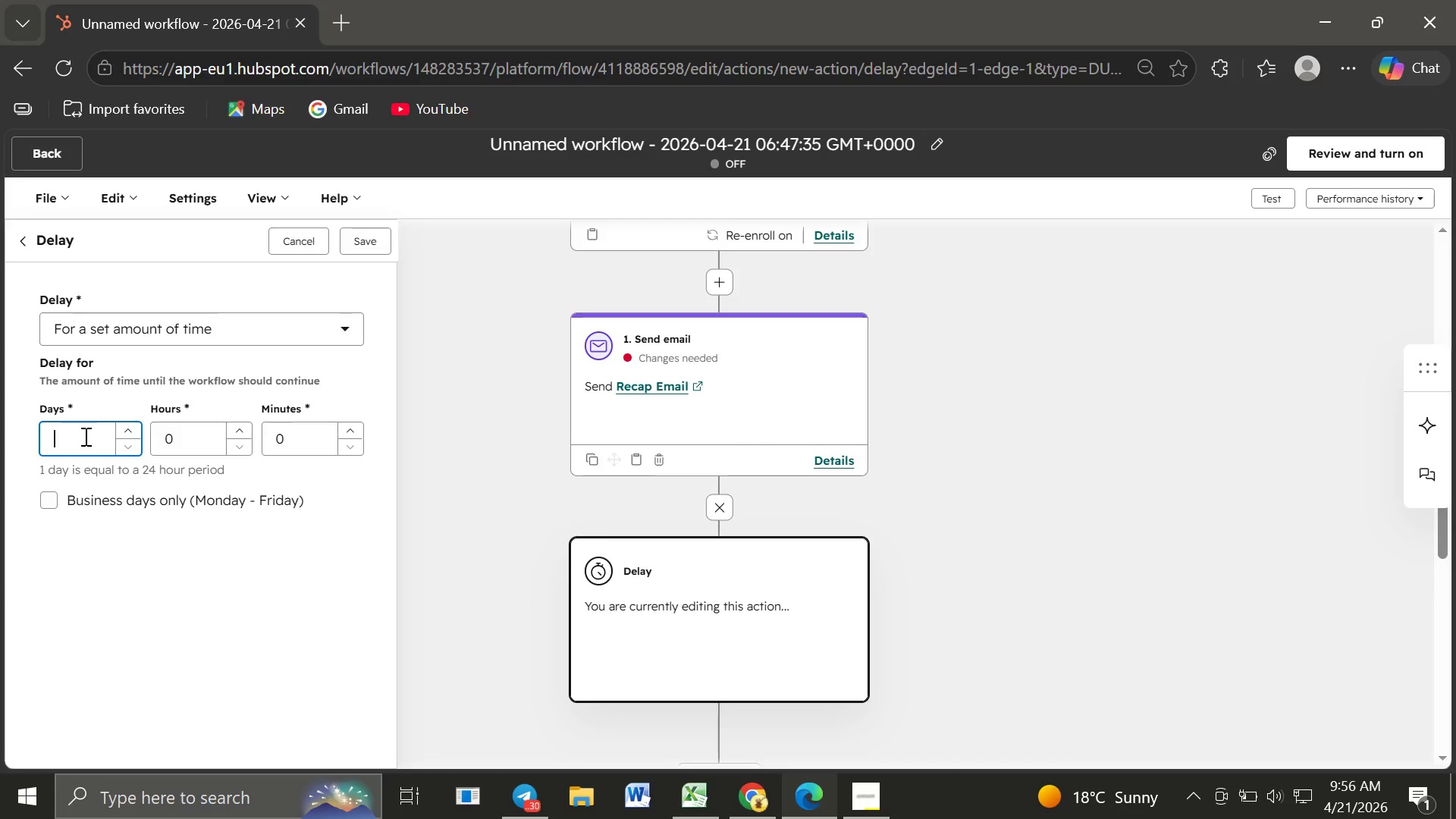 
key(Backspace)
 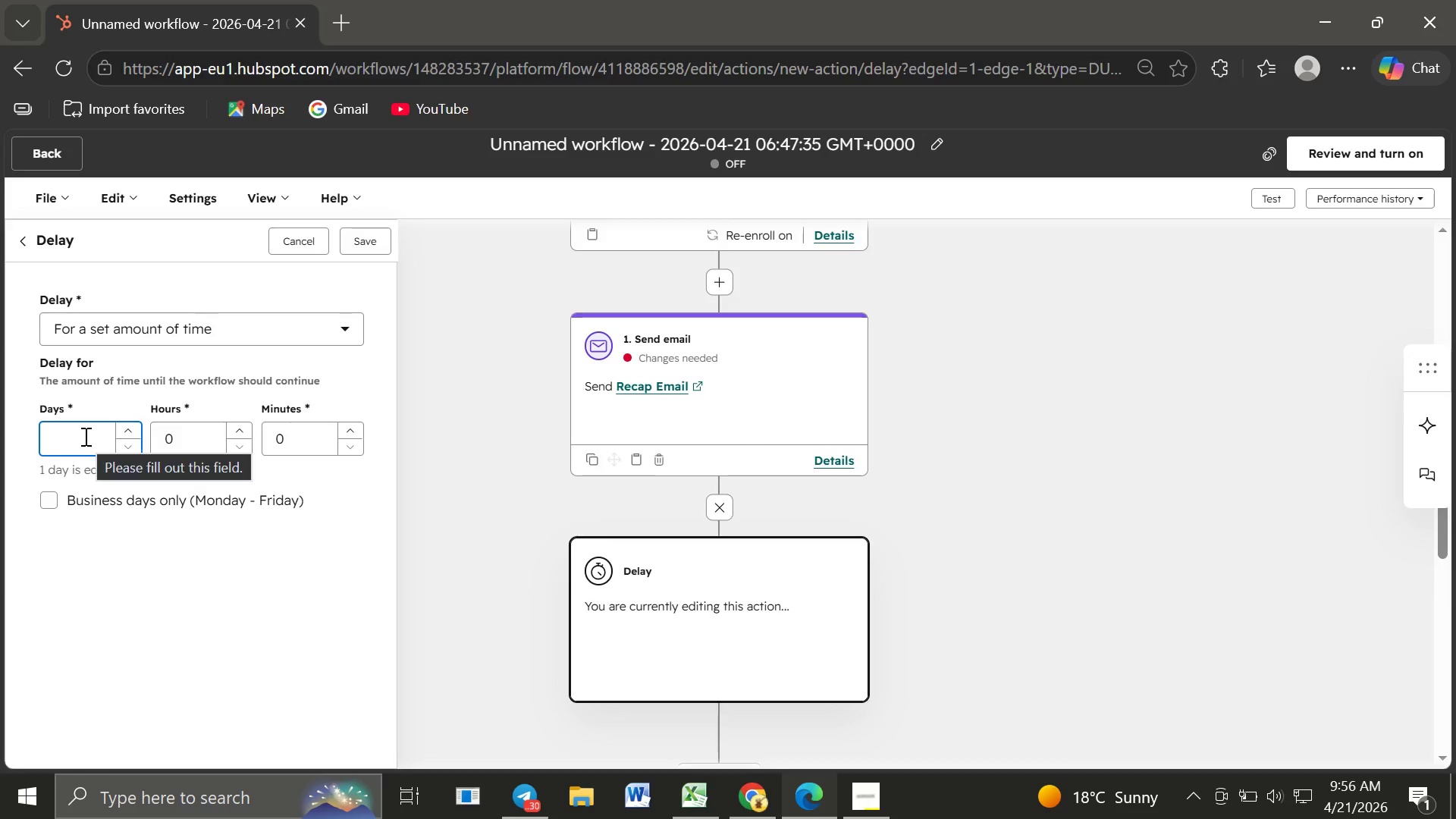 
key(Backspace)
 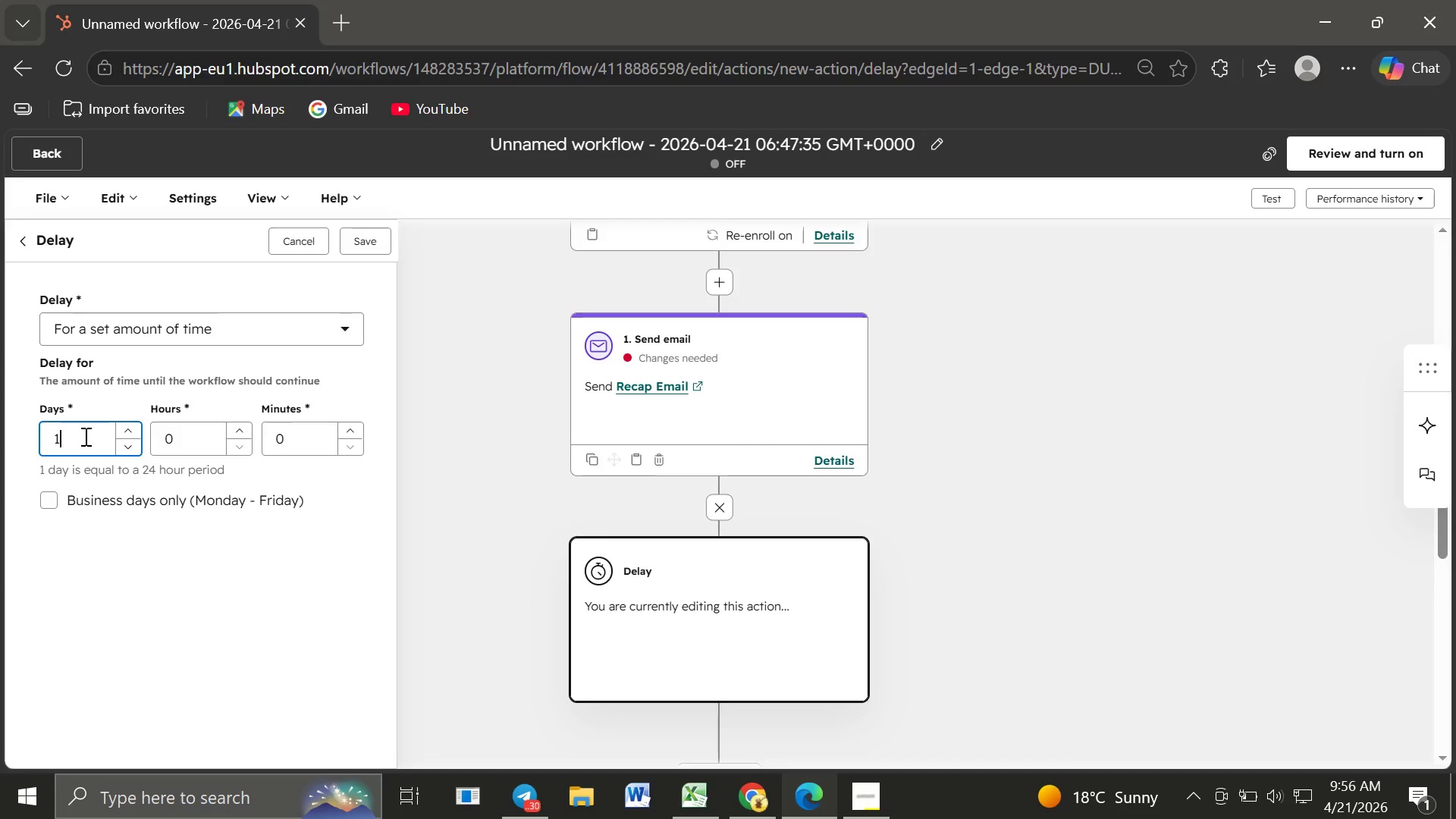 
key(1)
 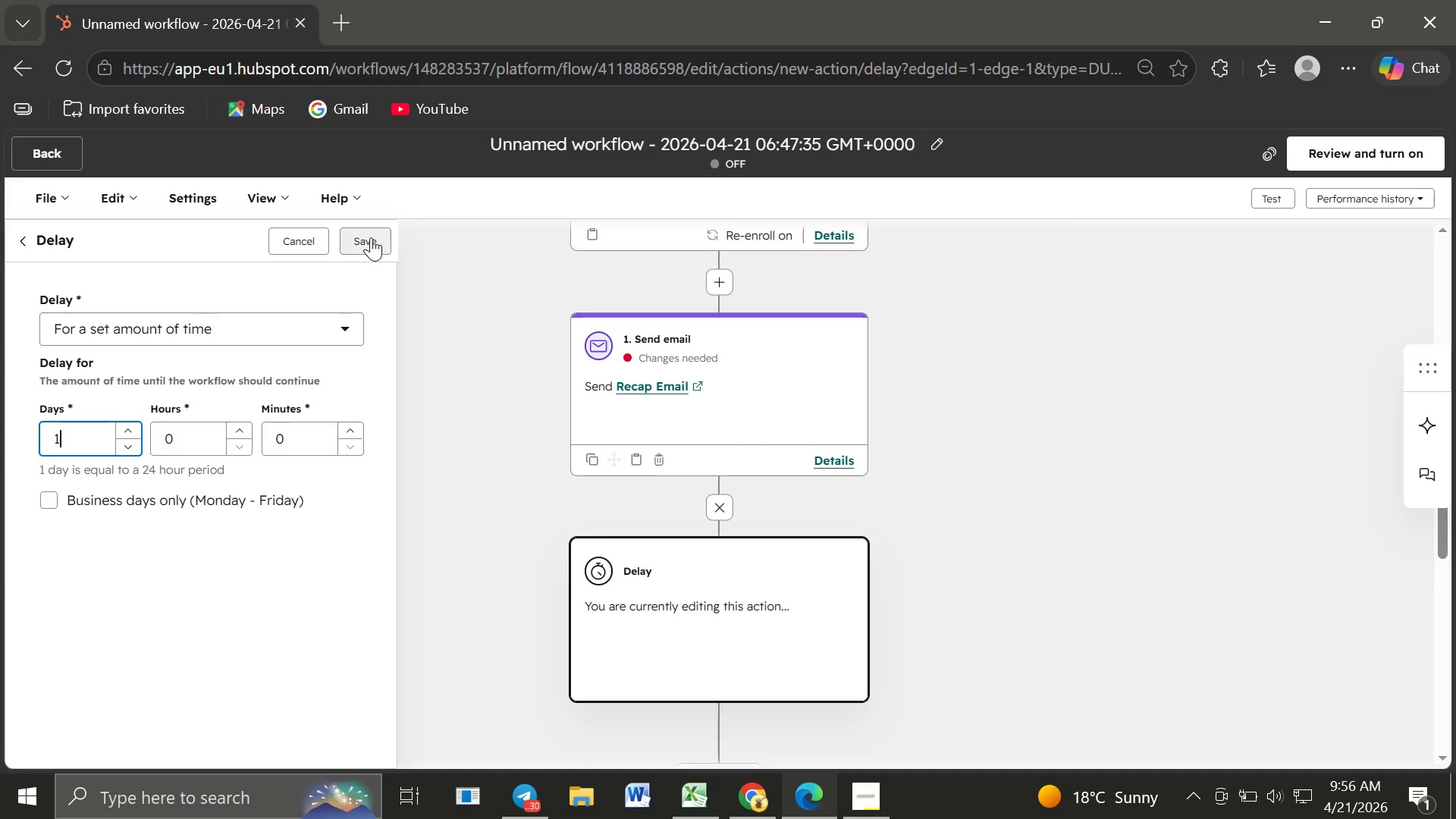 
left_click([371, 237])
 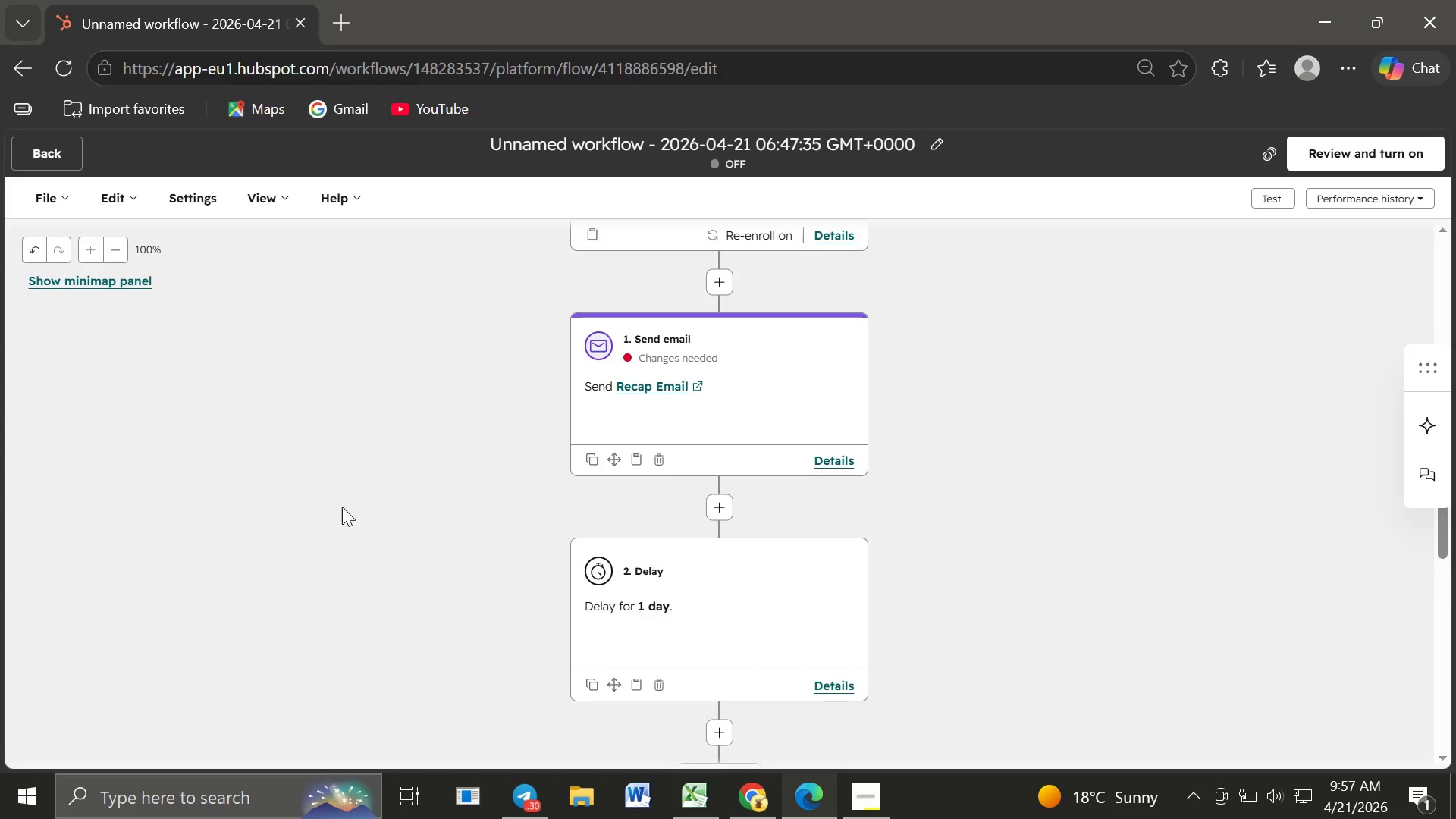 
wait(13.64)
 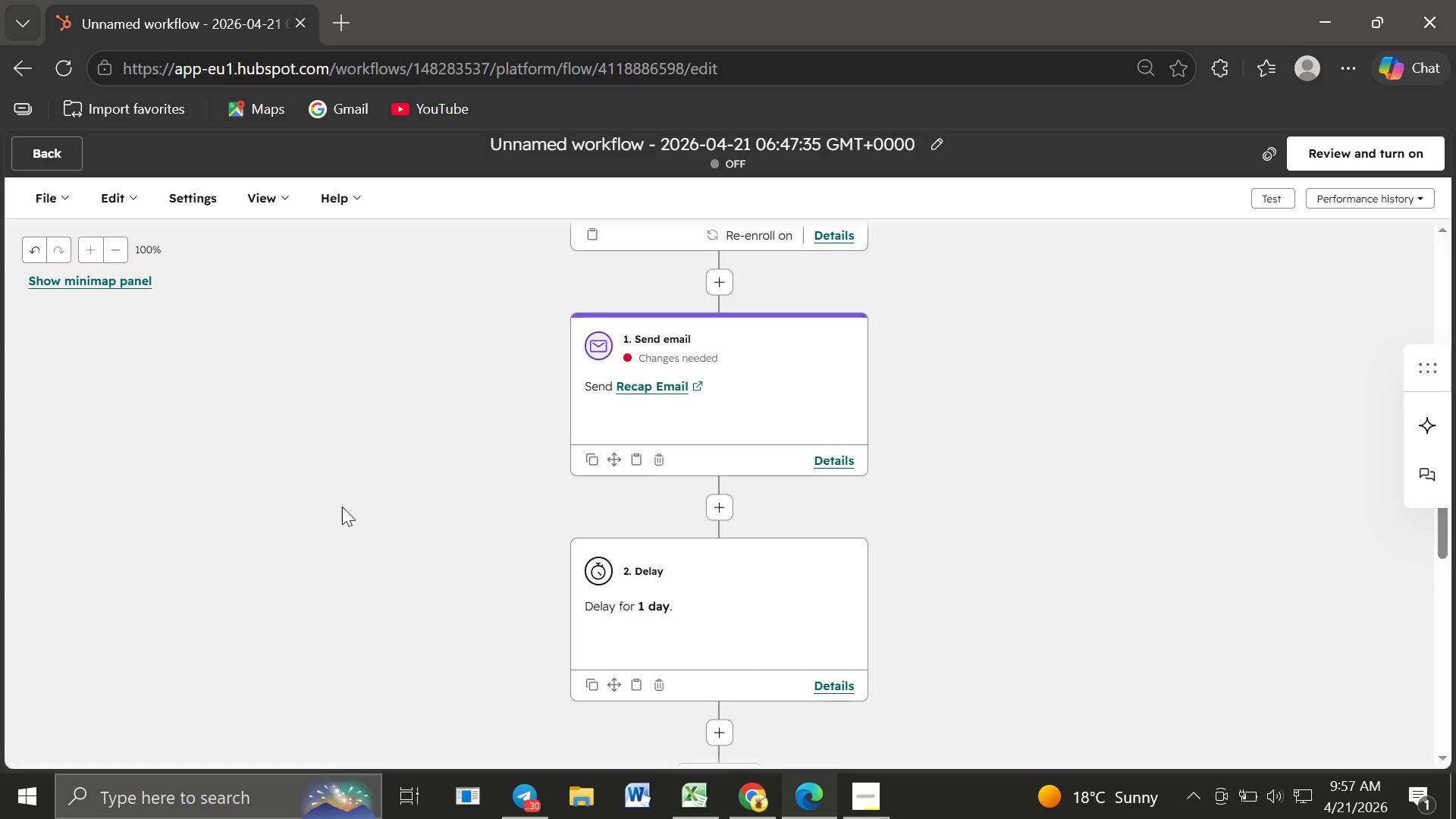 
left_click([723, 651])
 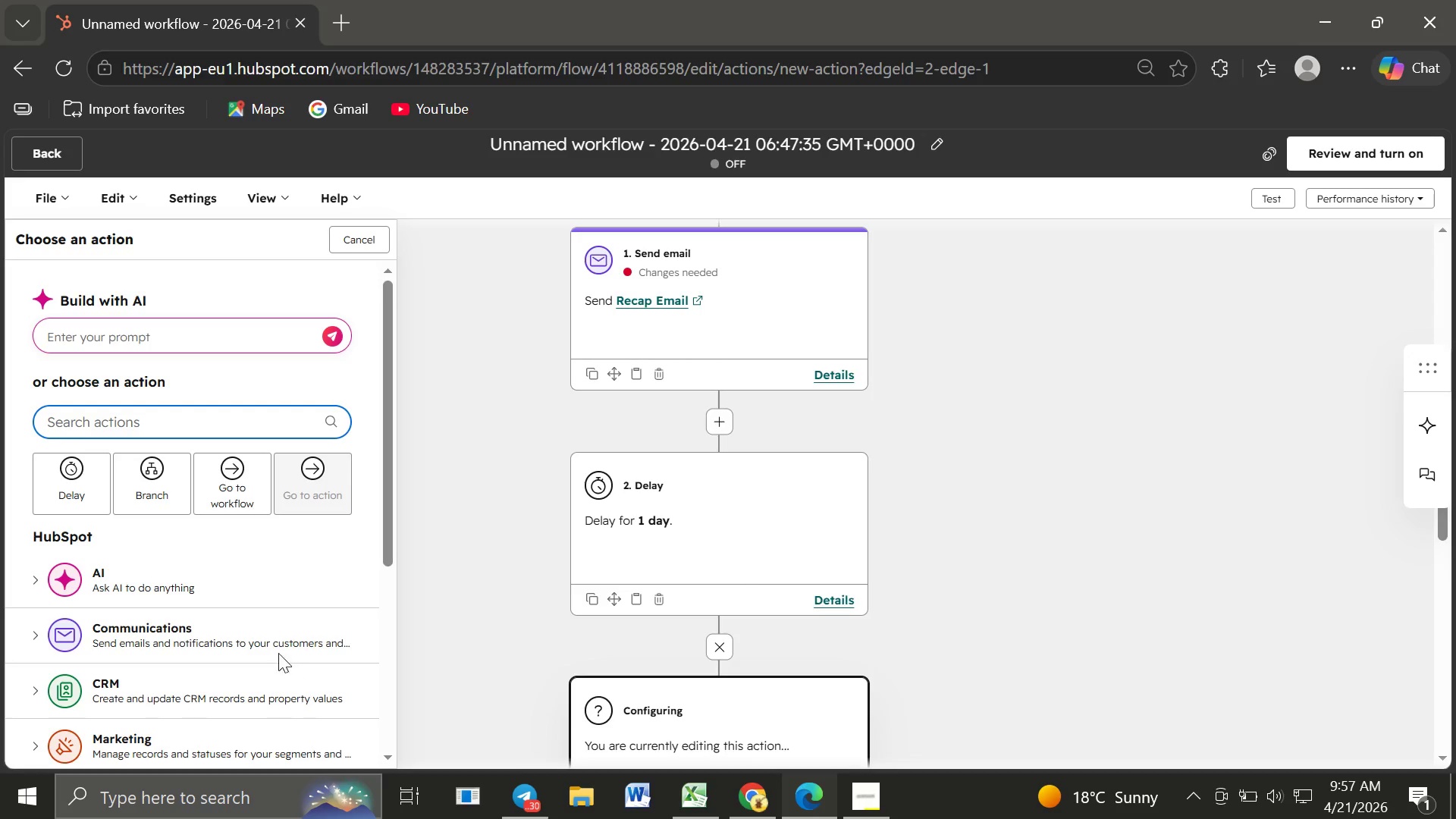 
left_click([260, 640])
 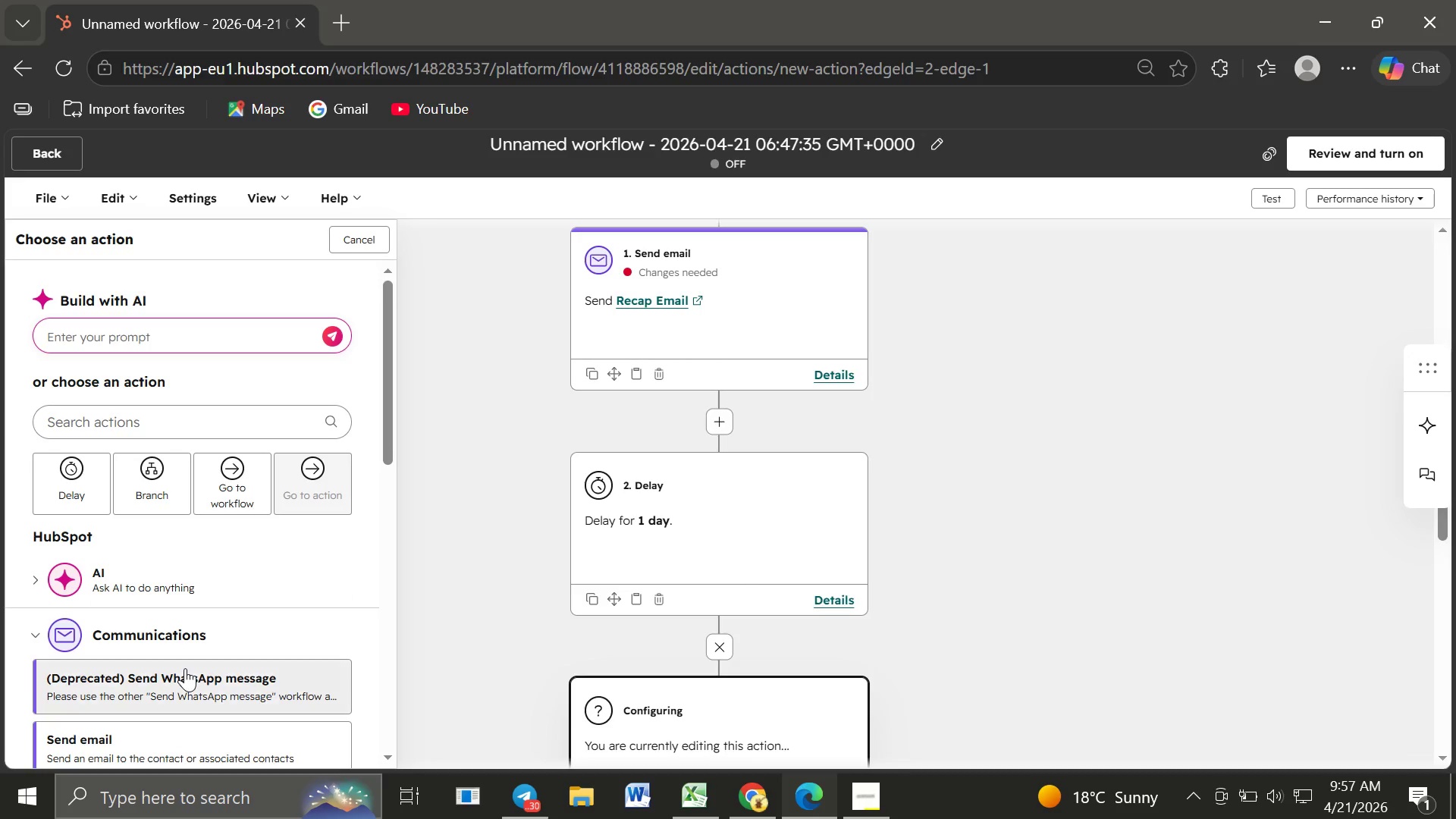 
mouse_move([182, 648])
 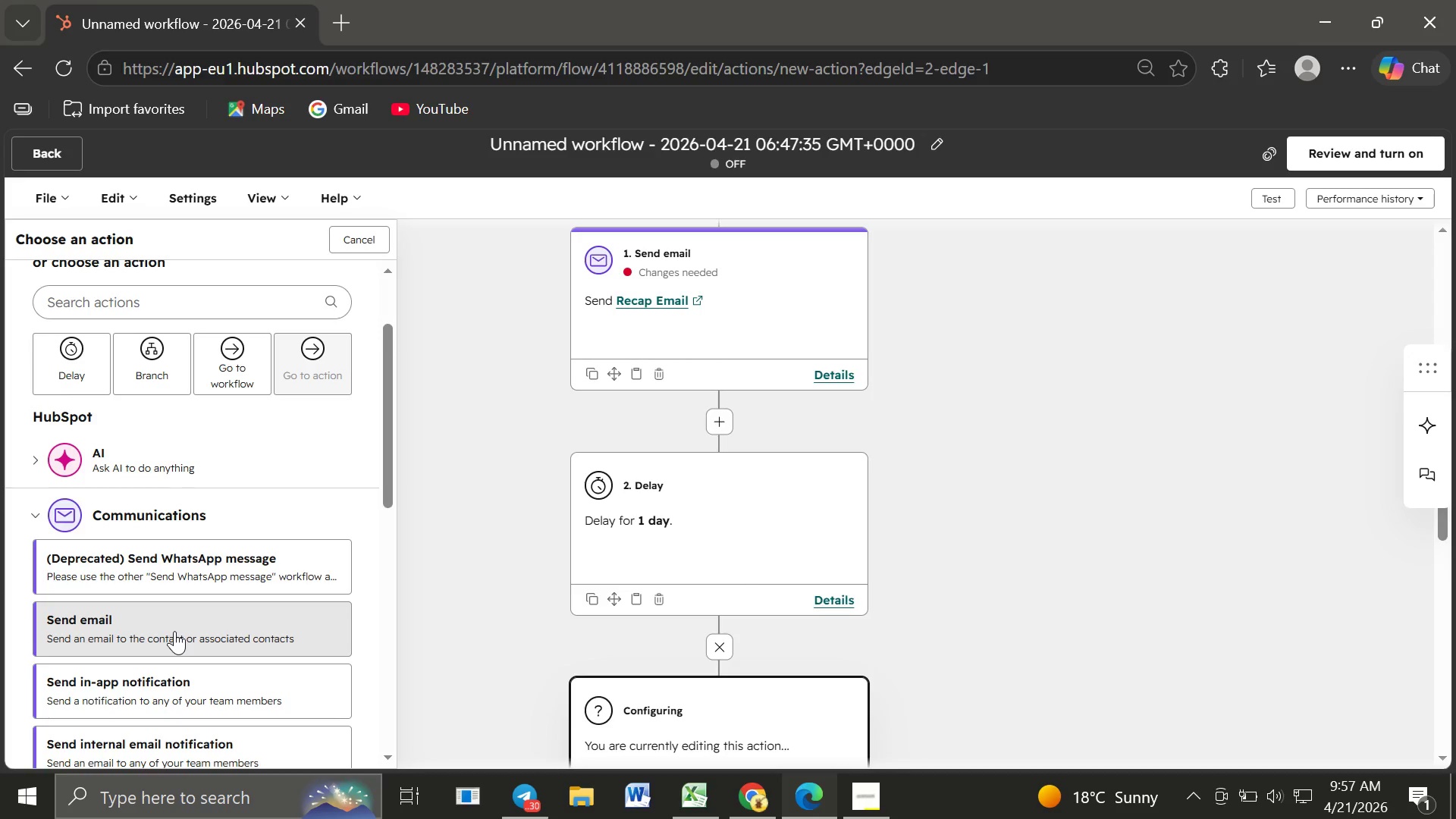 
left_click([174, 631])
 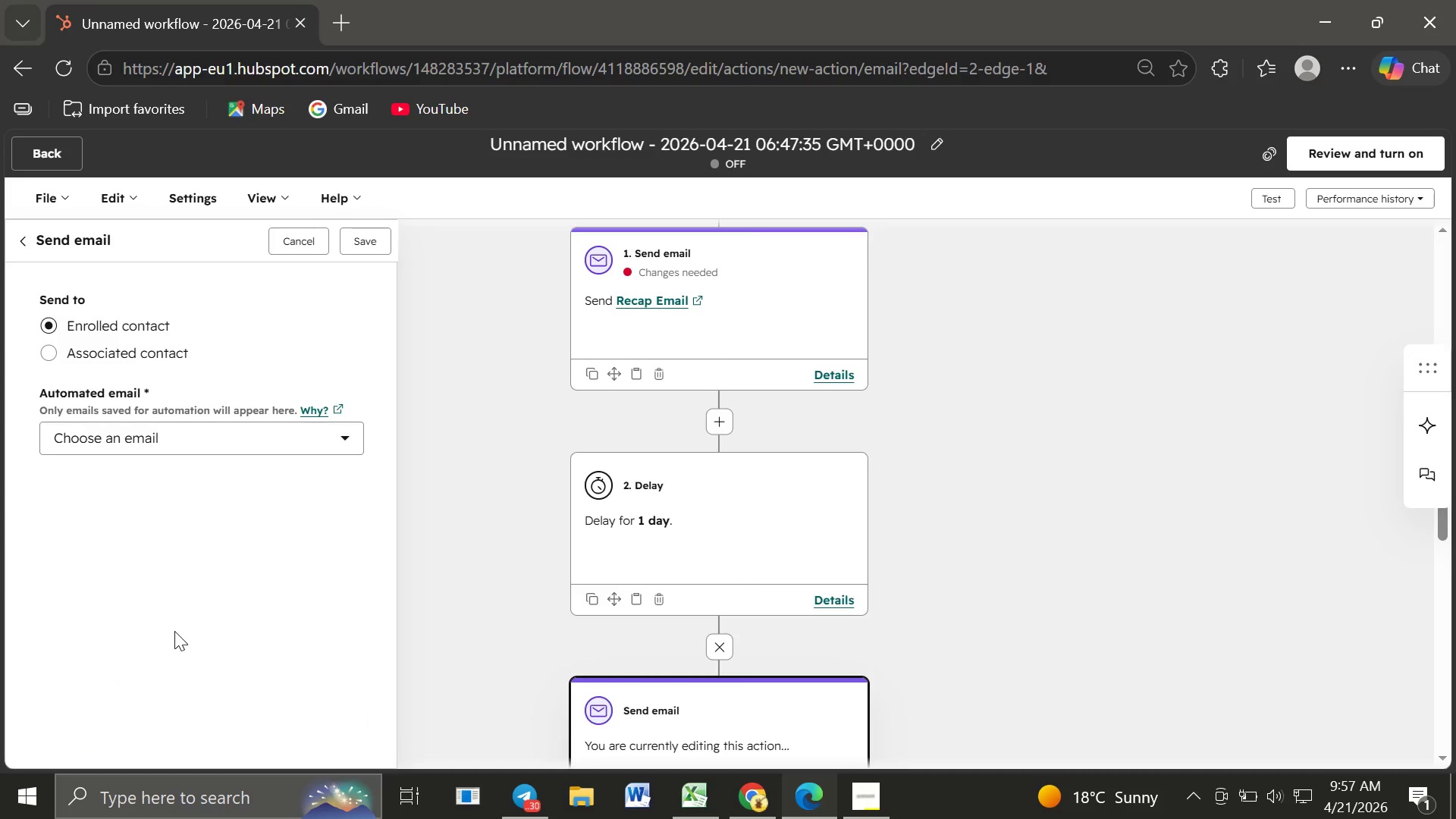 
wait(19.57)
 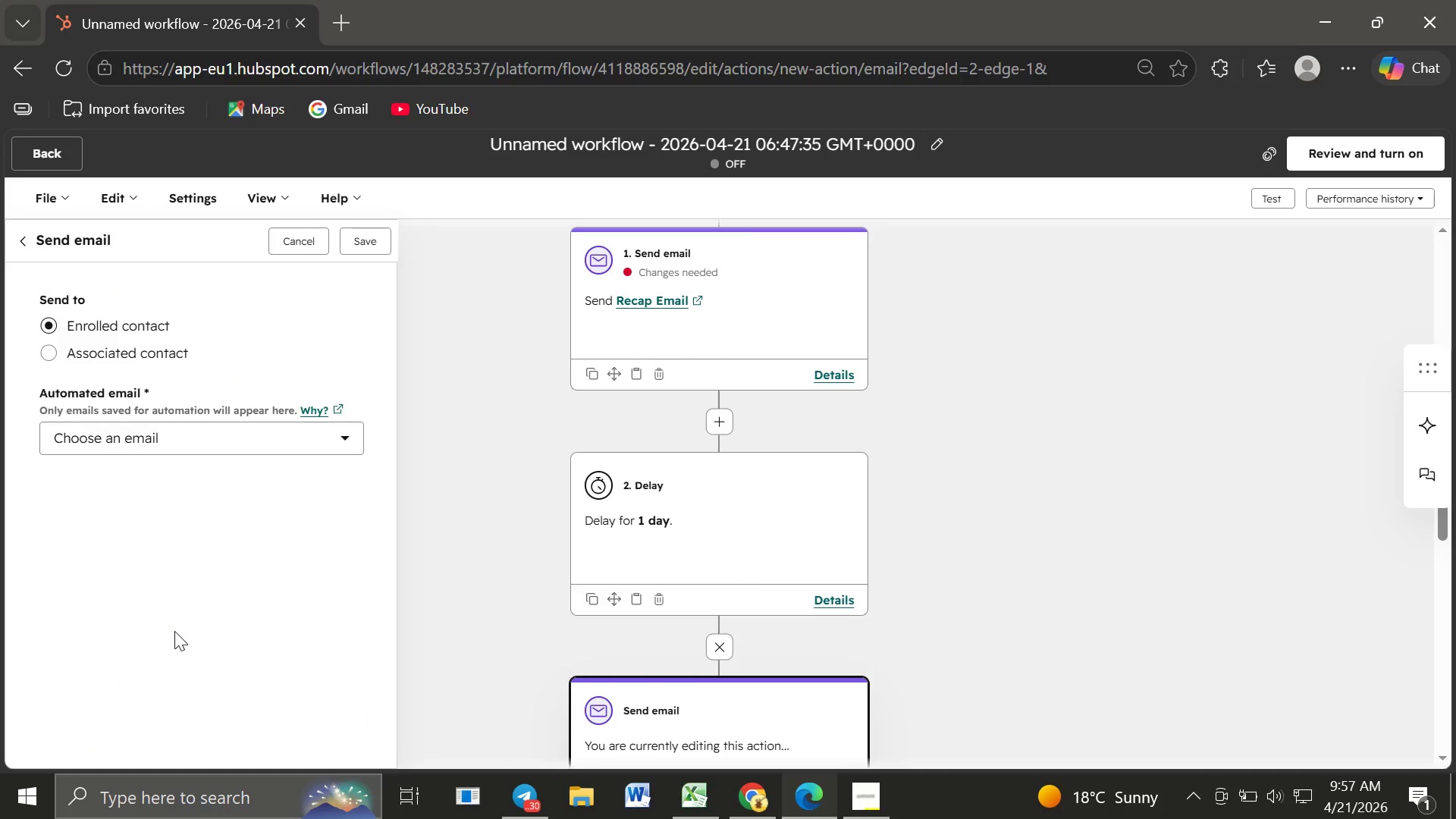 
mouse_move([657, 551])
 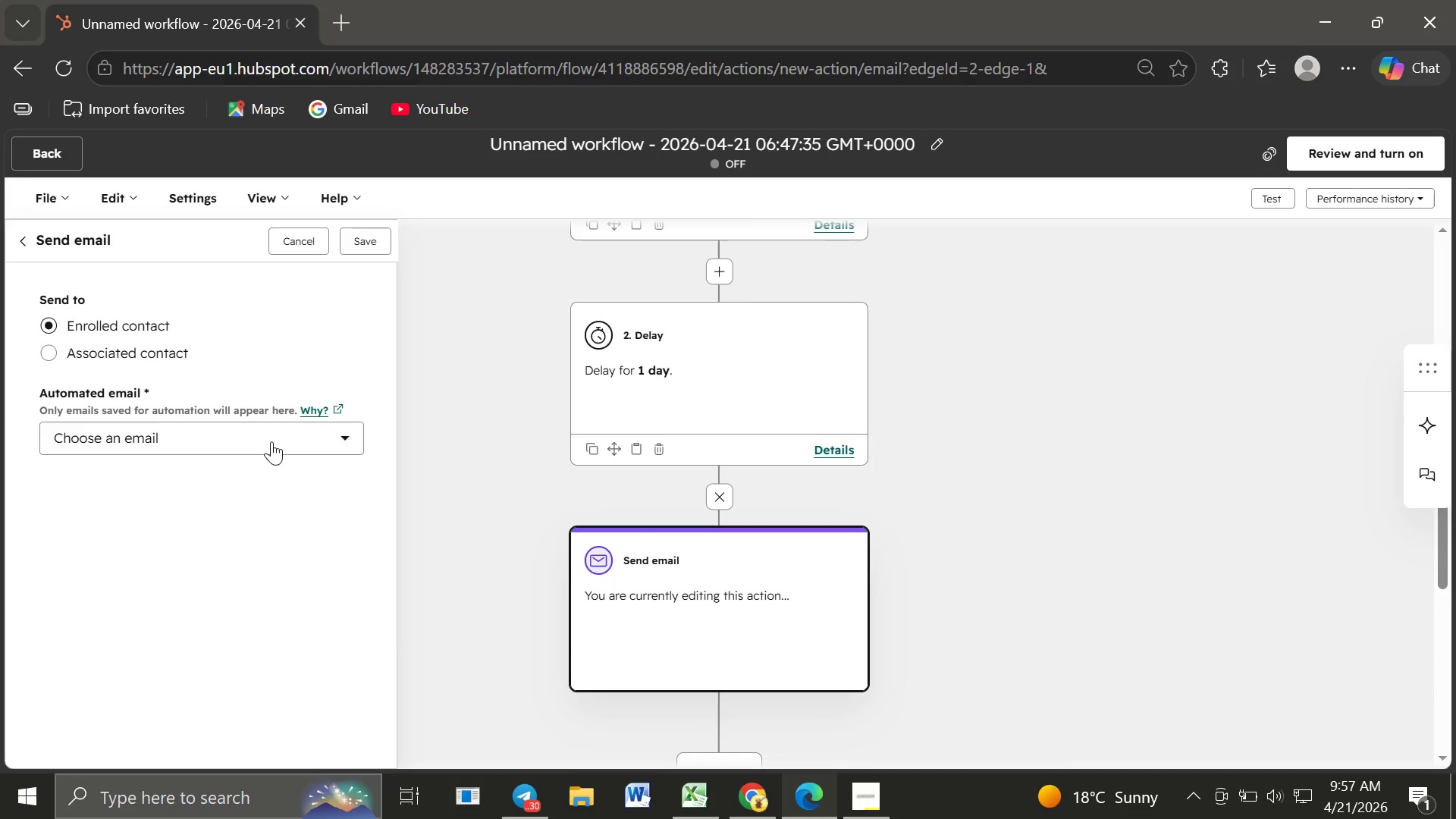 
left_click([271, 441])
 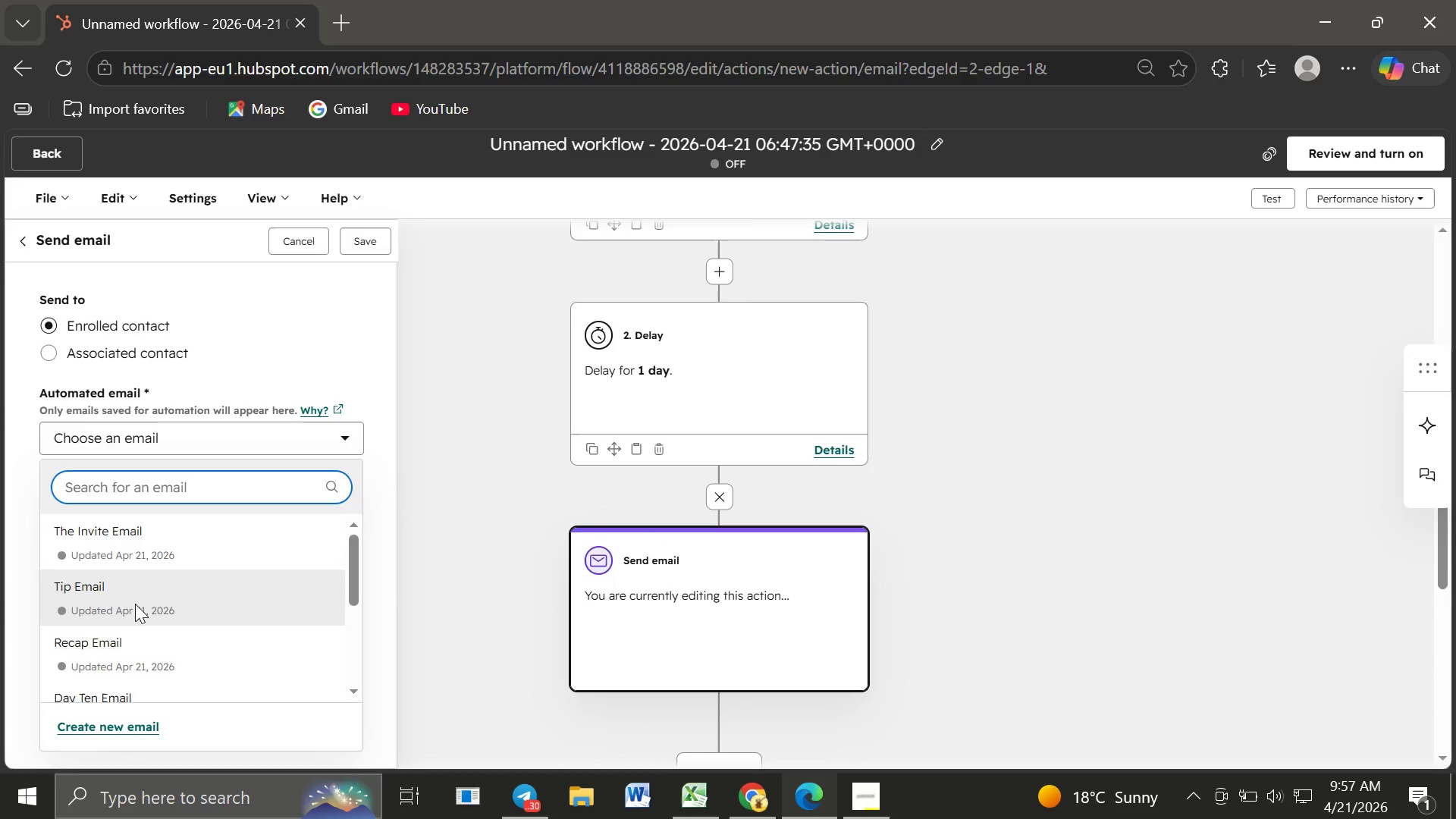 
left_click([135, 604])
 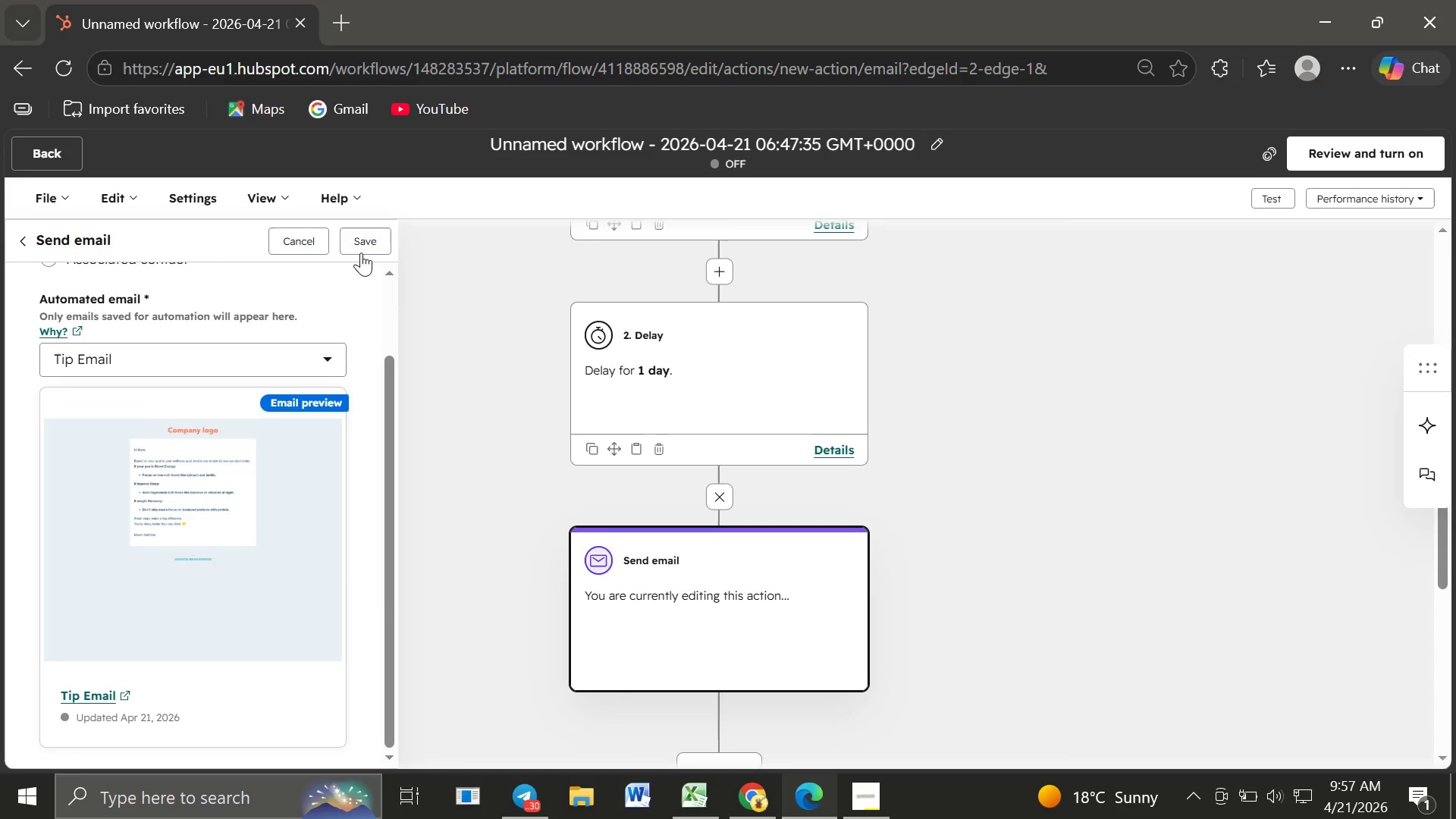 
left_click([362, 238])
 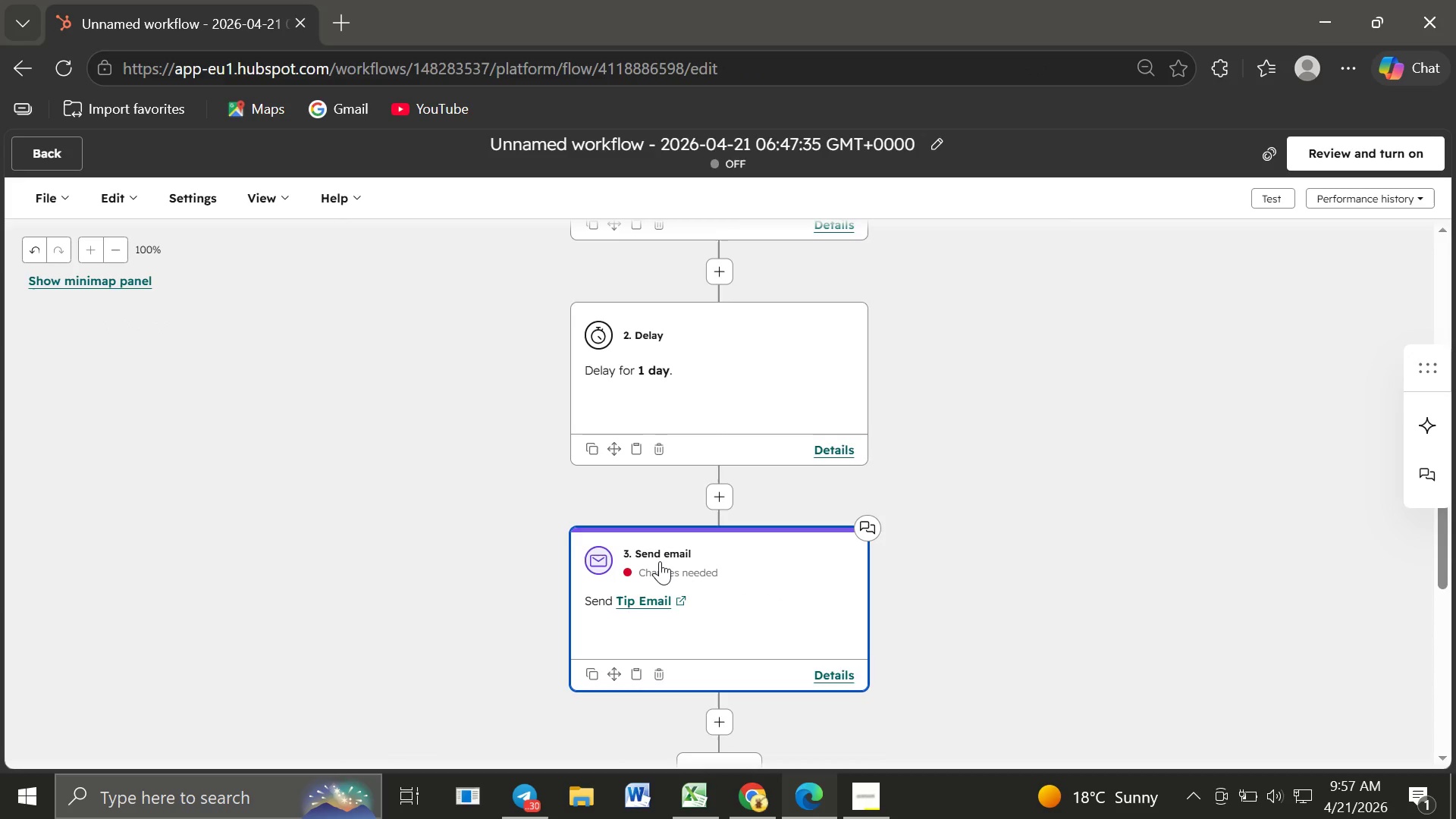 
wait(11.38)
 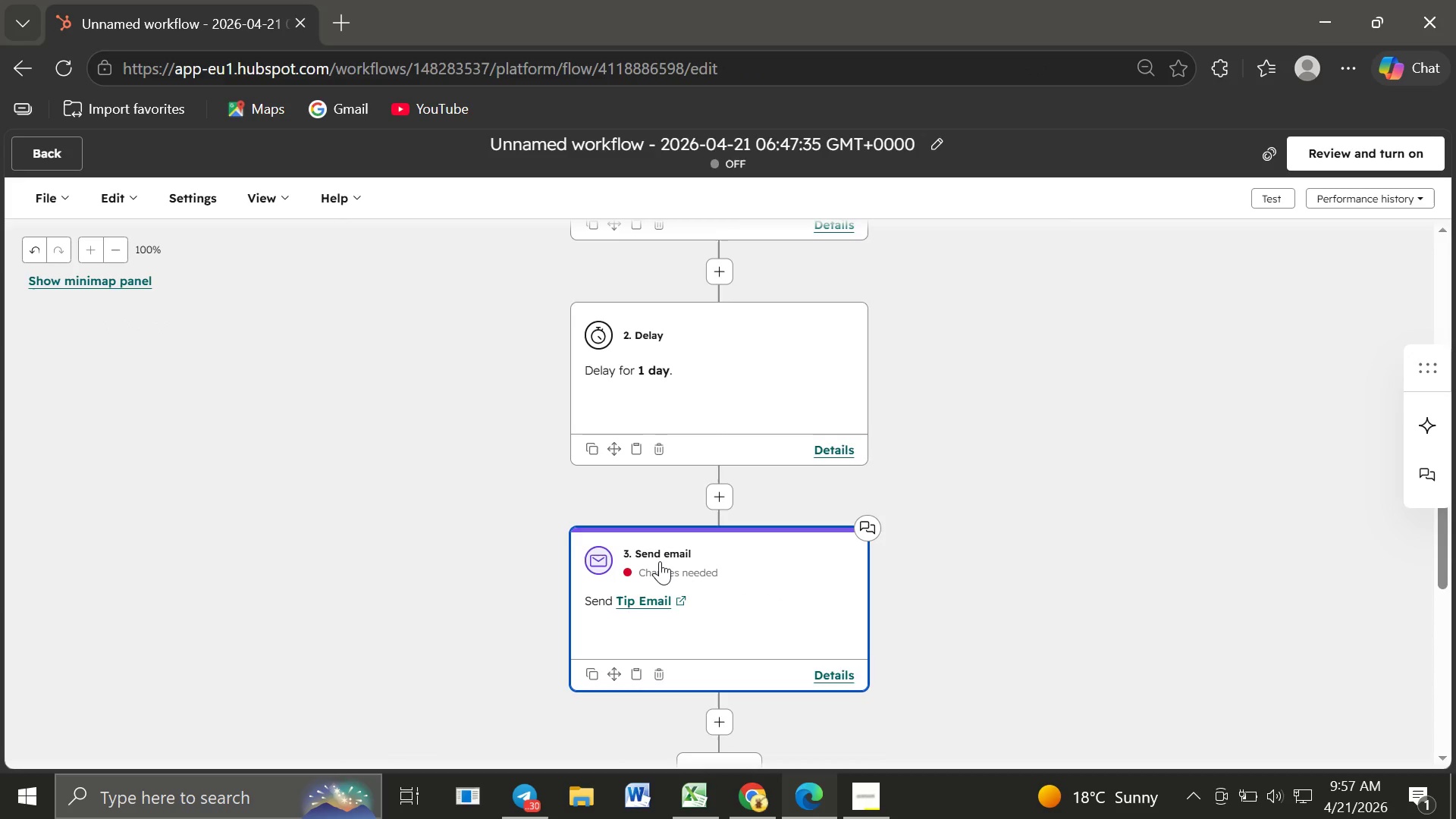 
left_click([721, 619])
 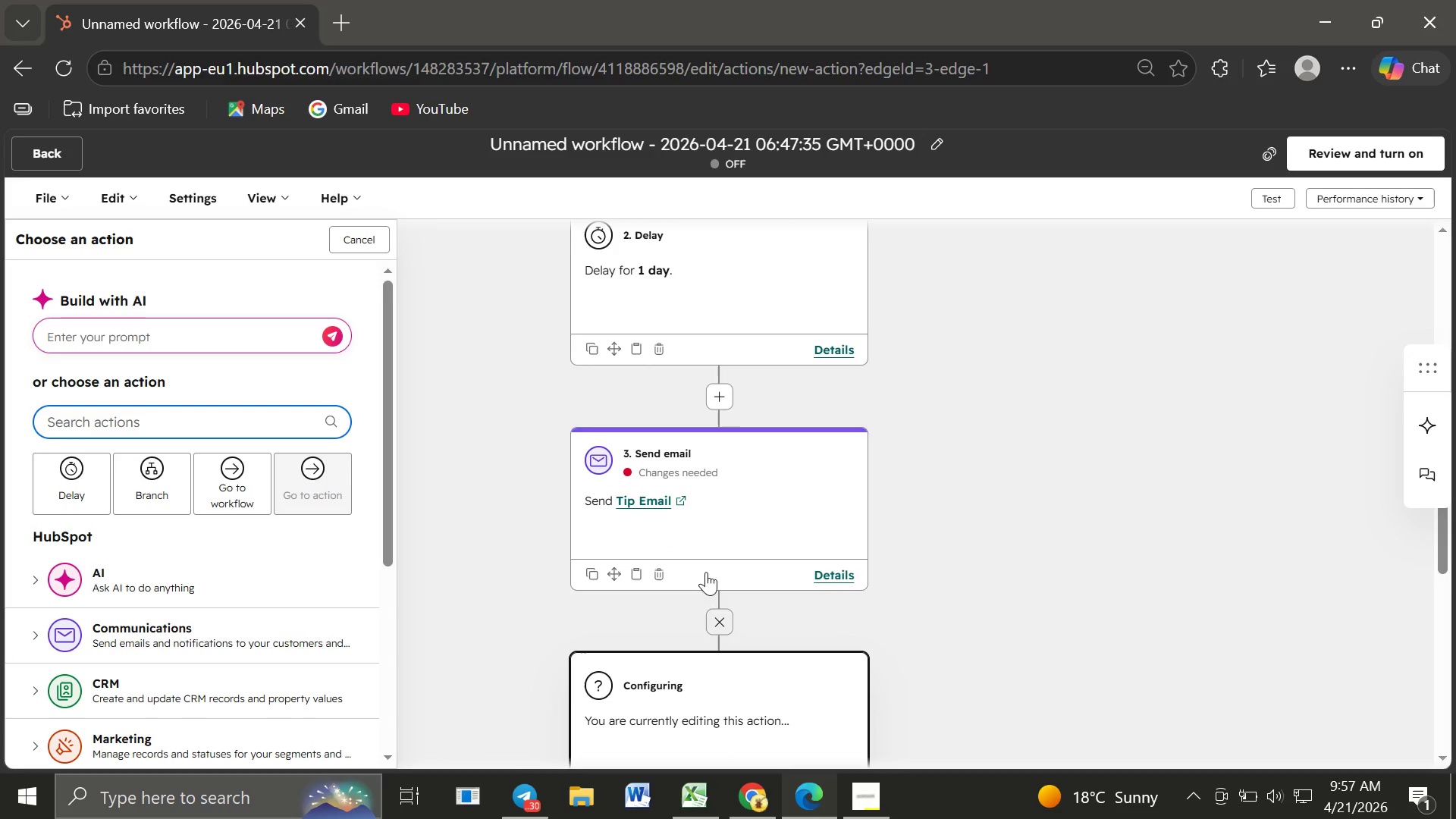 
mouse_move([783, 453])
 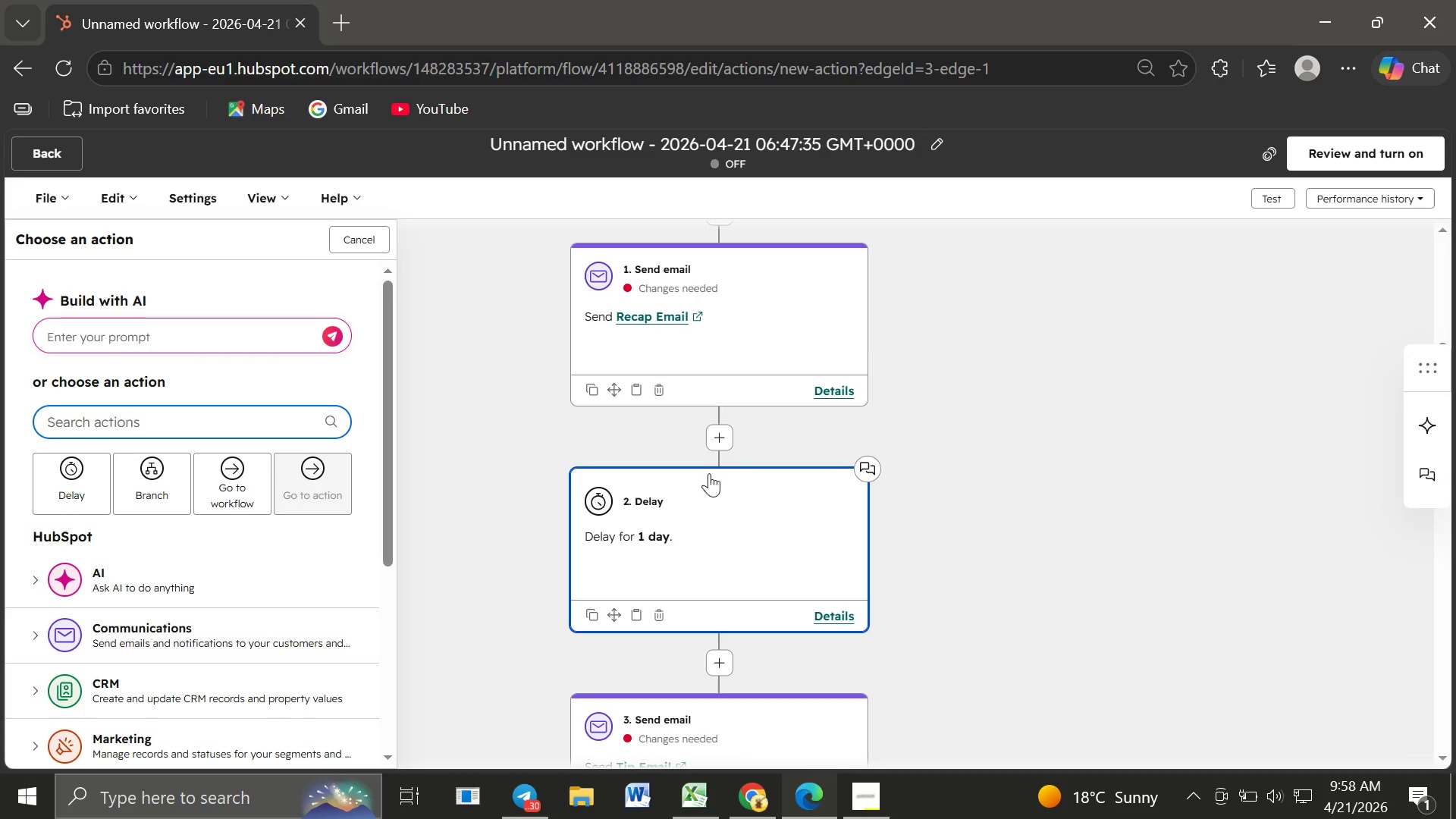 
wait(23.36)
 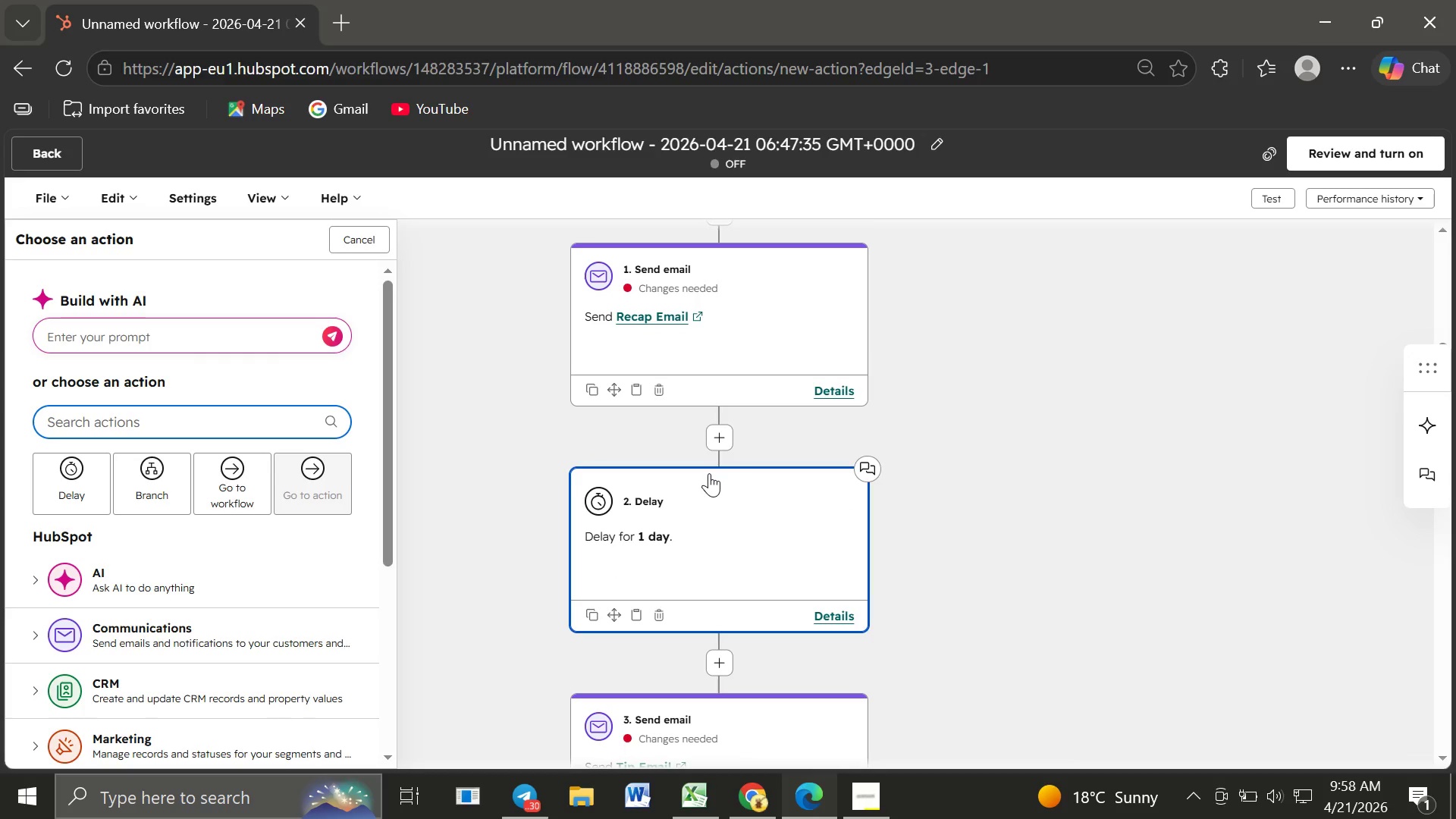 
mouse_move([710, 519])
 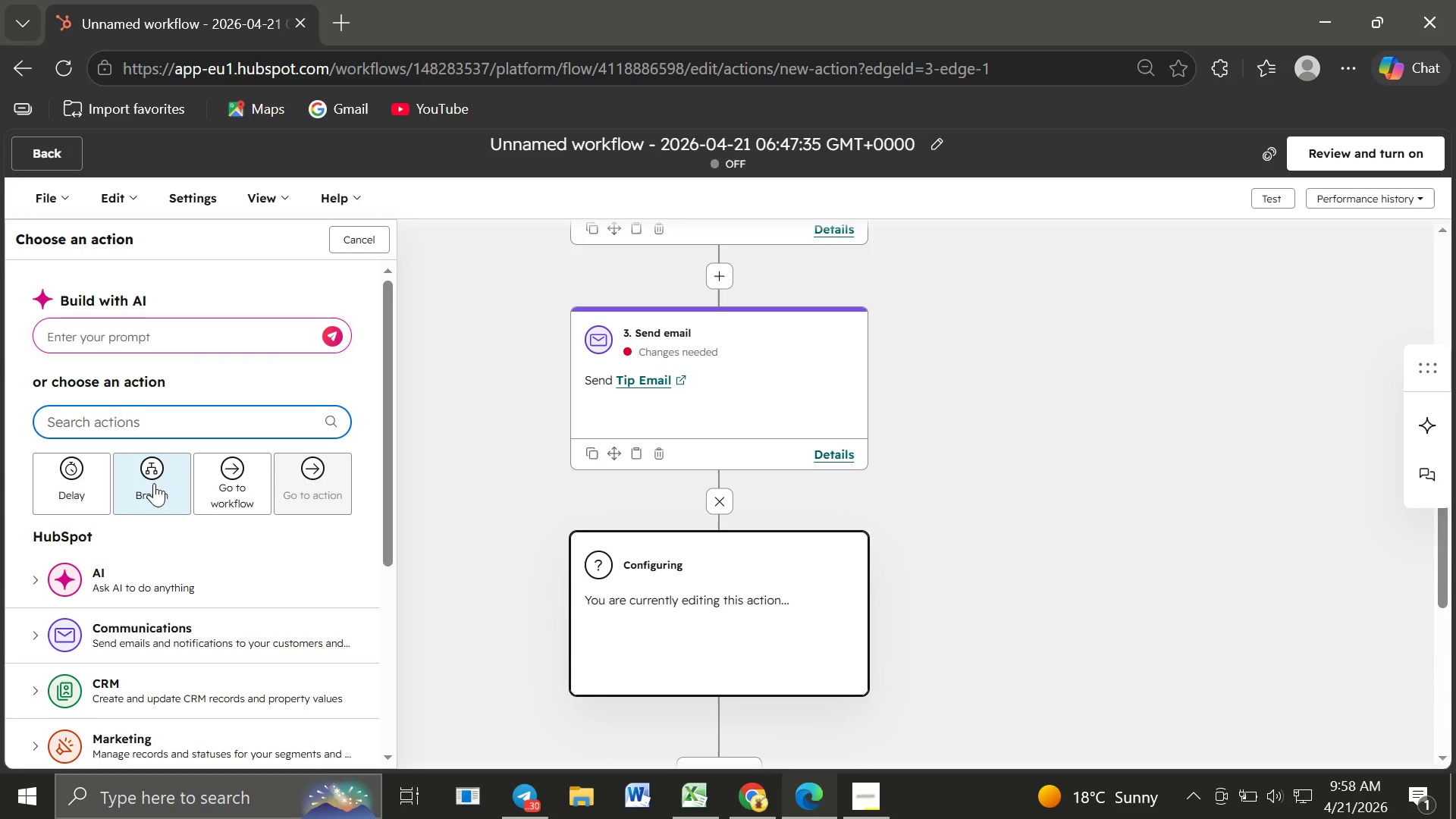 
left_click([69, 494])
 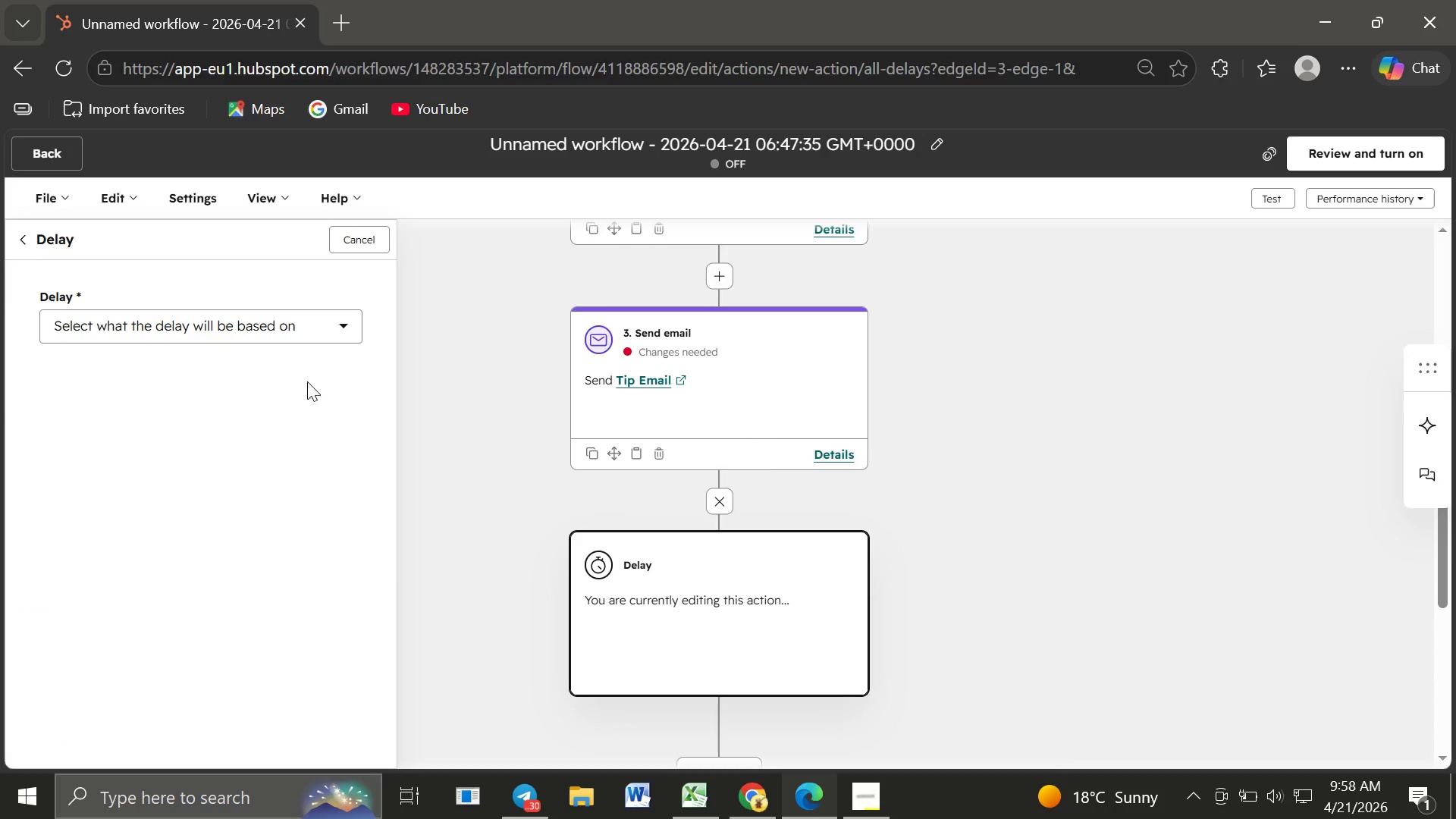 
wait(6.56)
 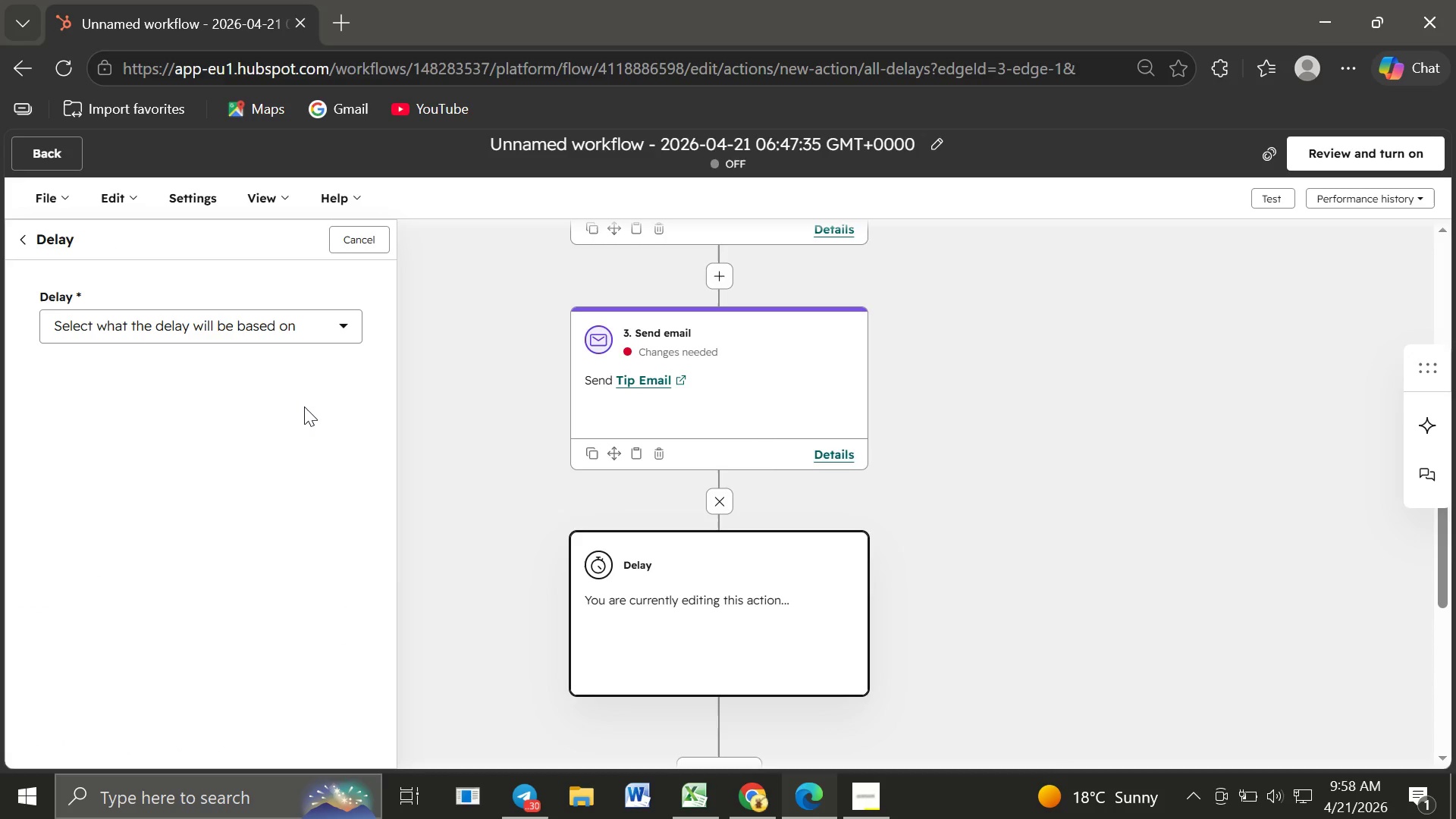 
left_click([325, 331])
 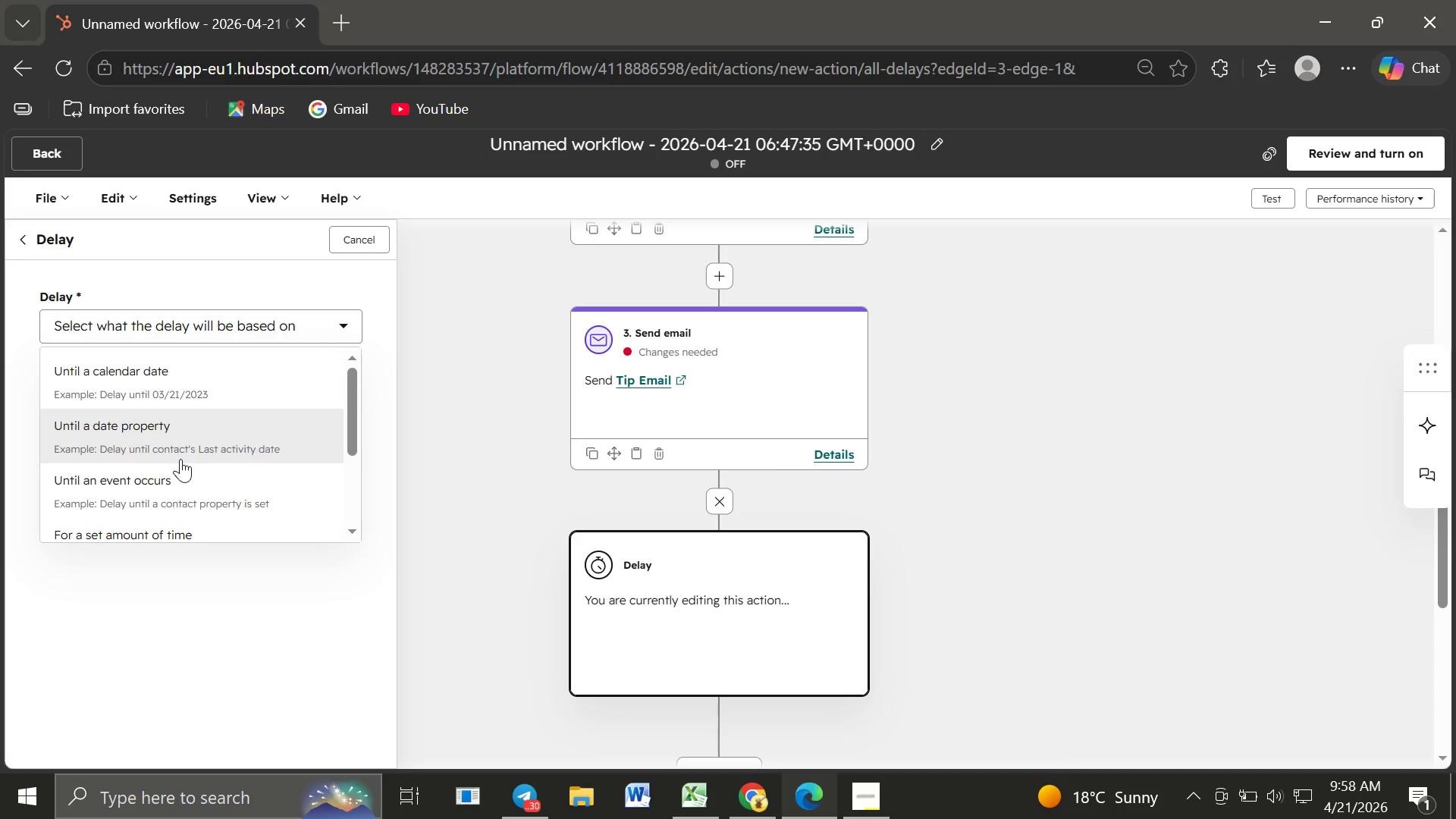 
mouse_move([163, 460])
 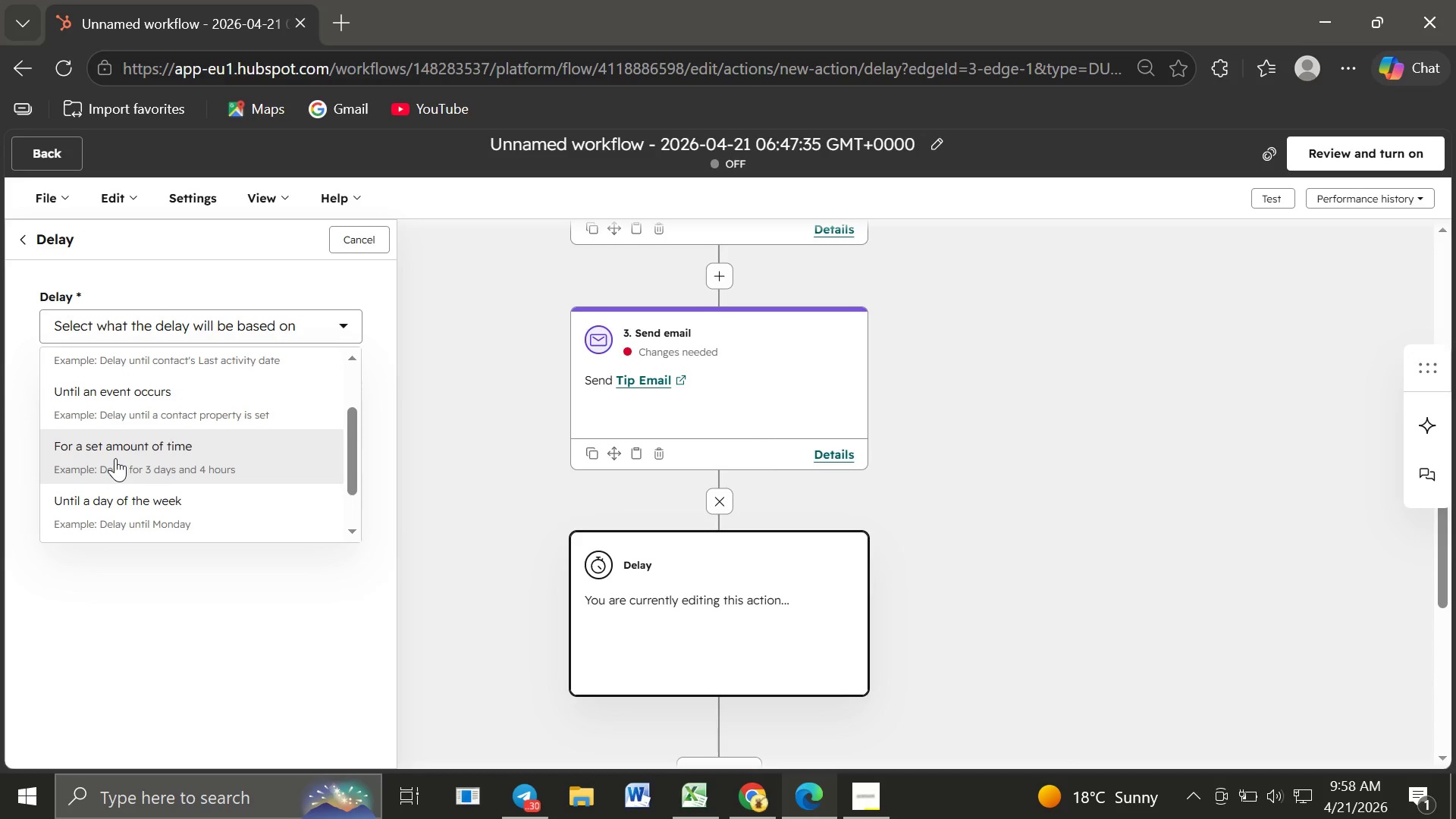 
left_click([115, 458])
 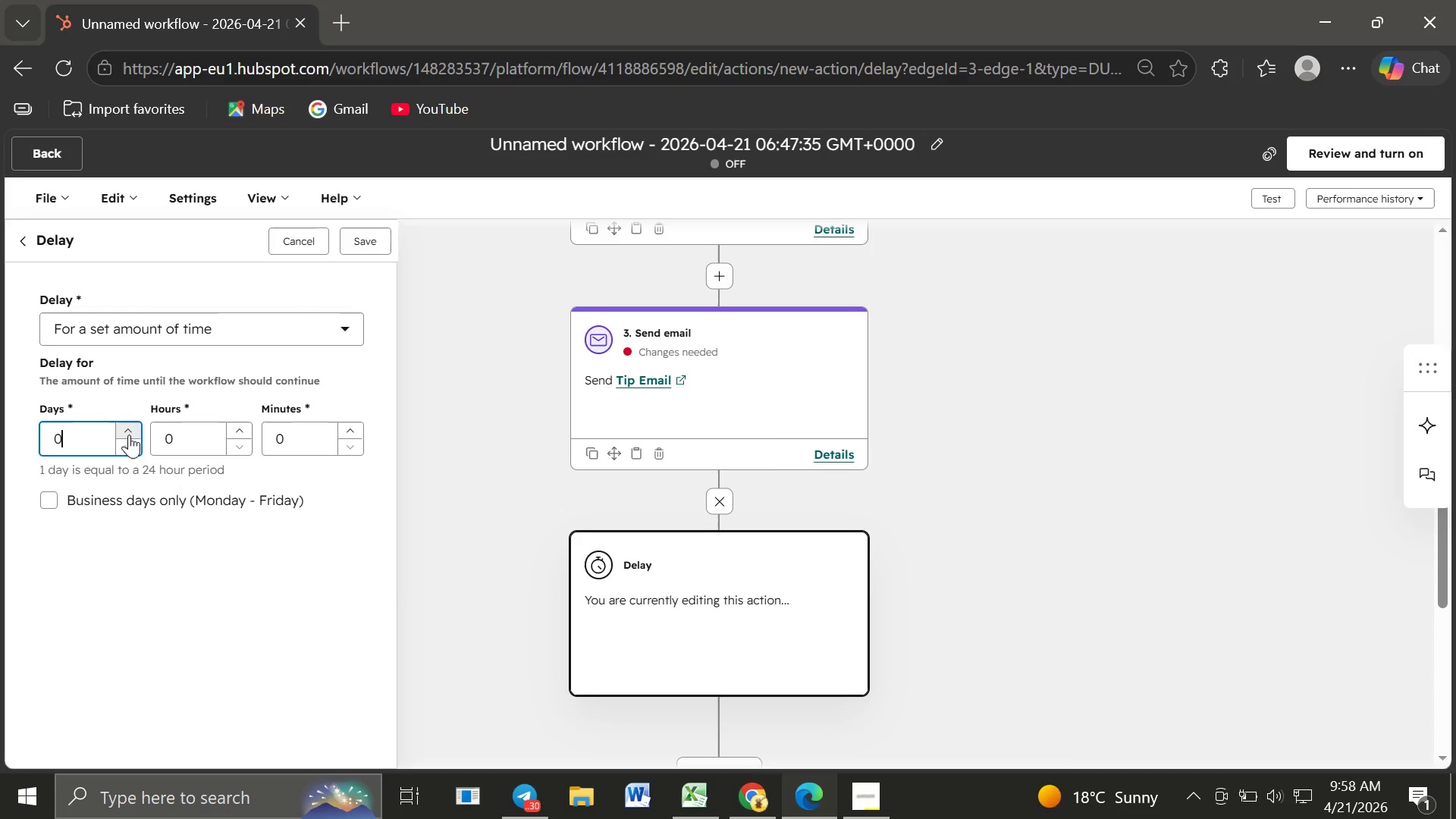 
left_click([129, 435])
 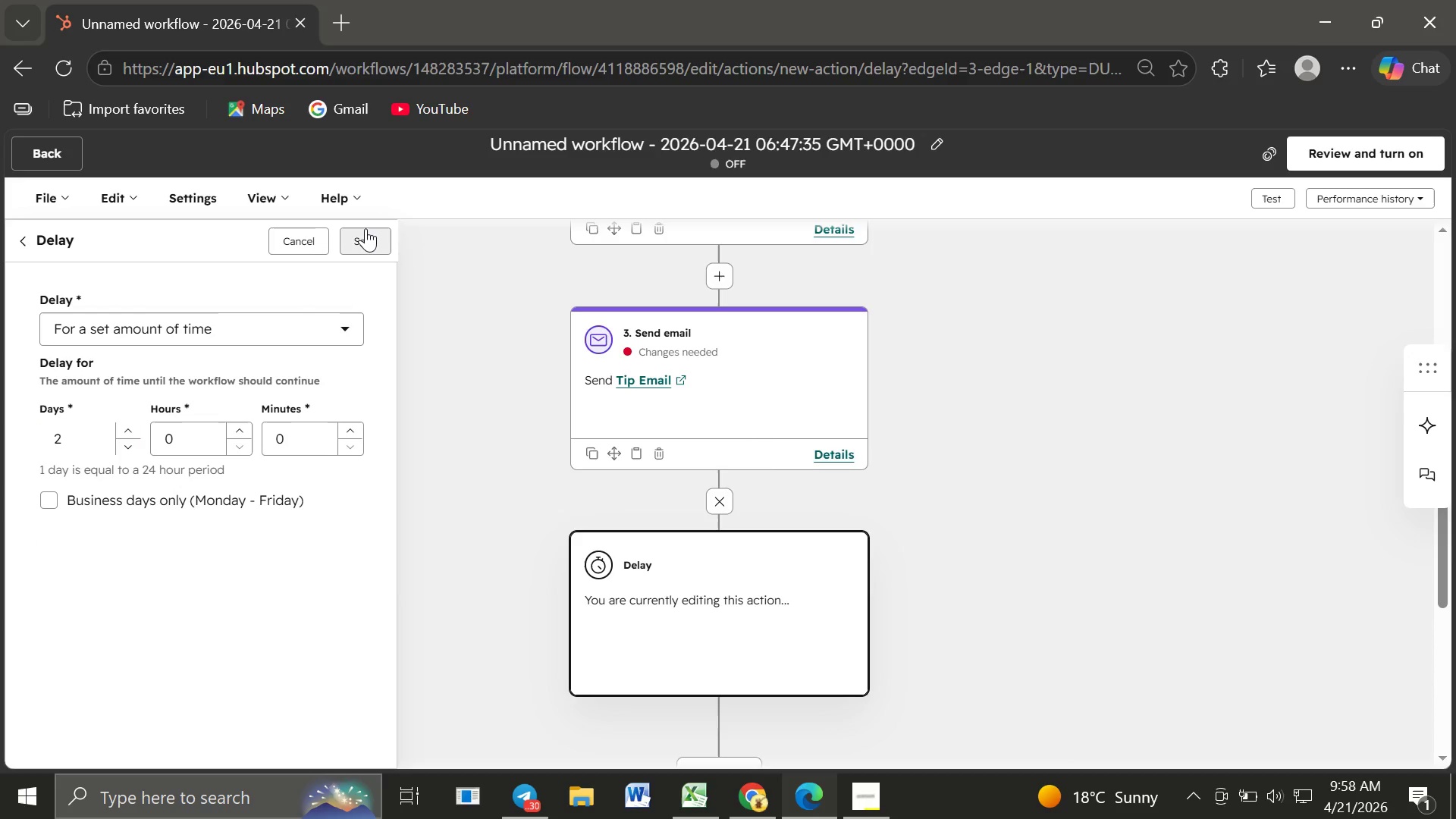 
left_click([366, 228])
 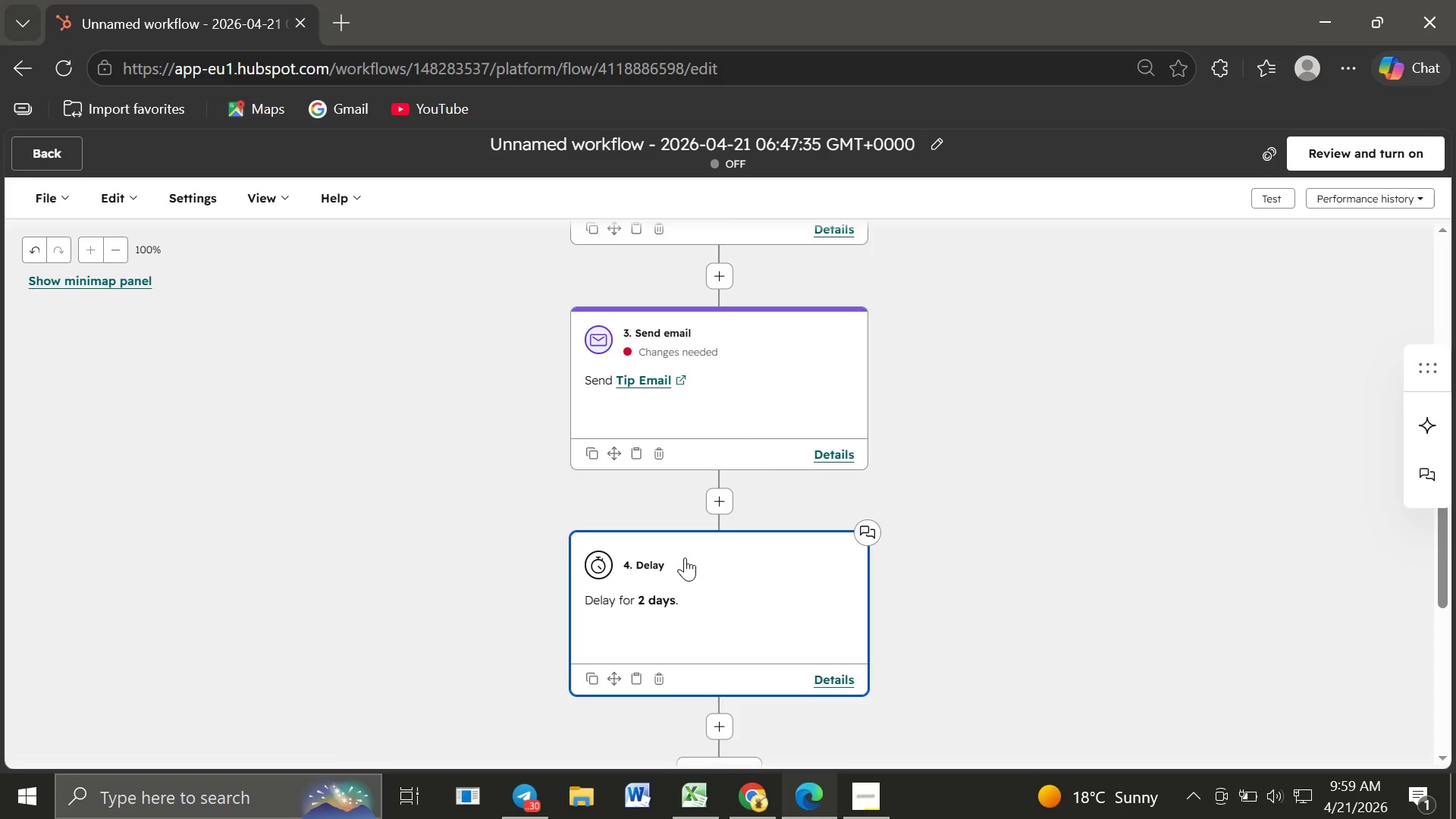 
wait(15.34)
 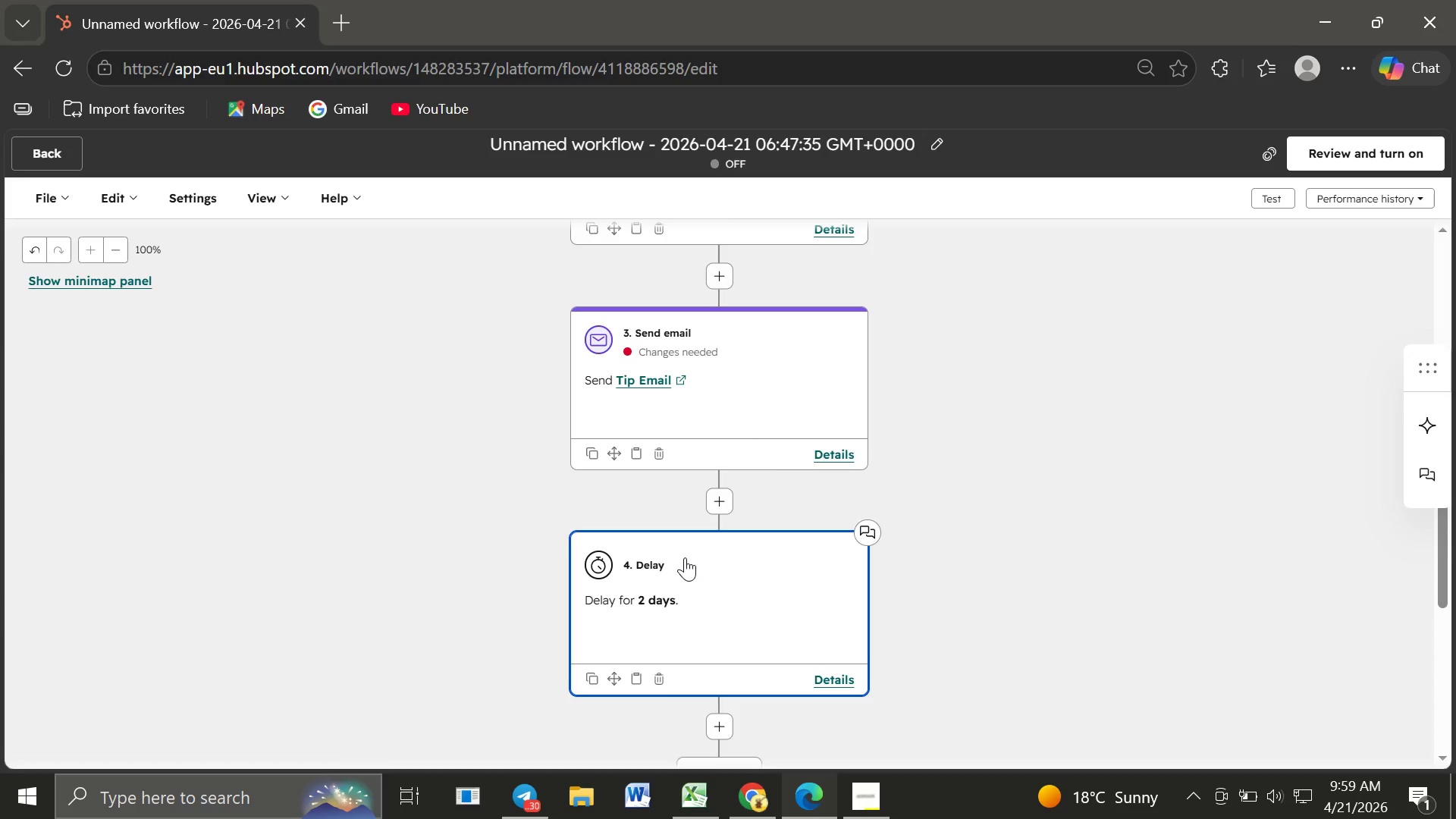 
left_click([719, 597])
 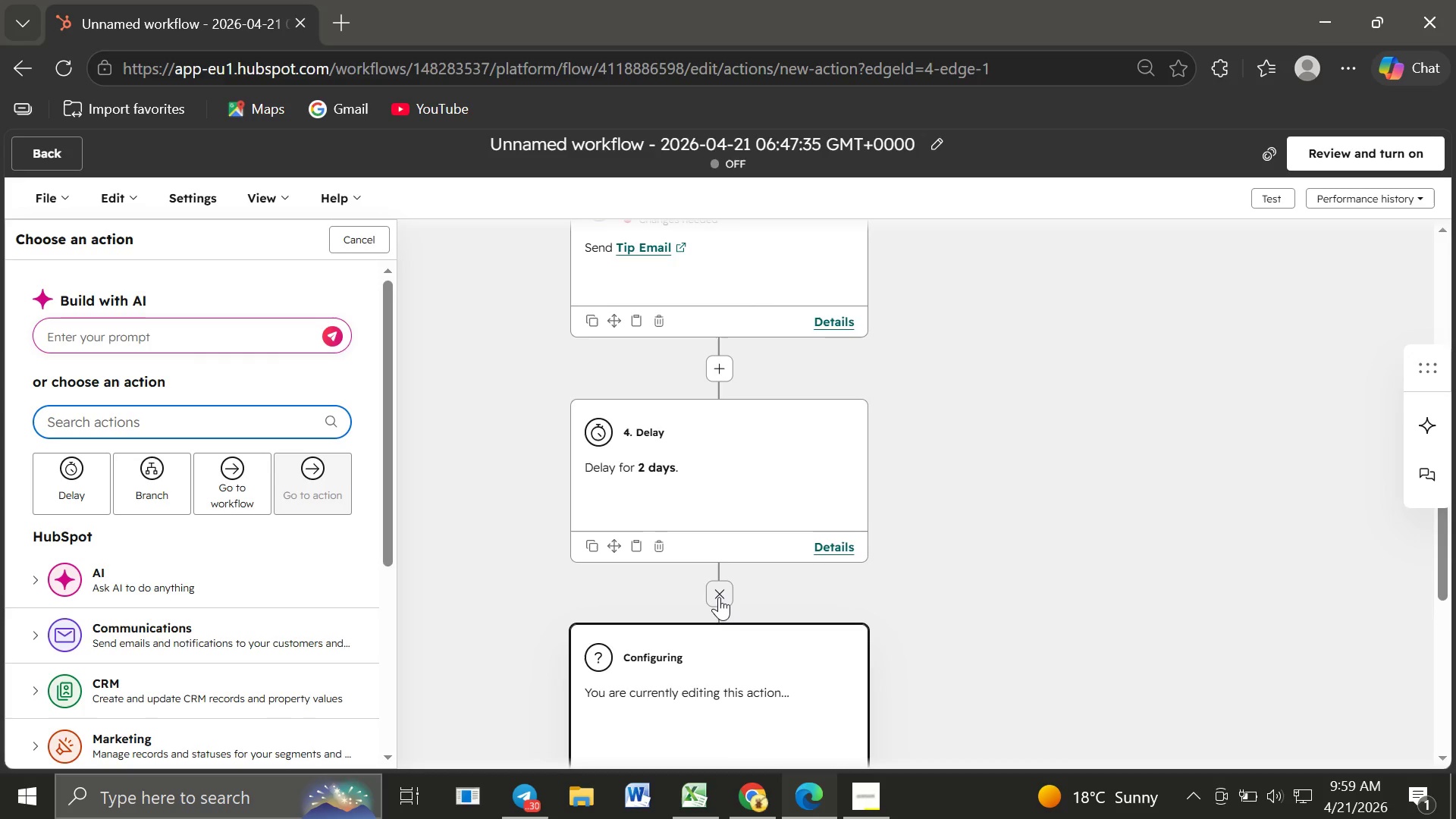 
wait(32.73)
 